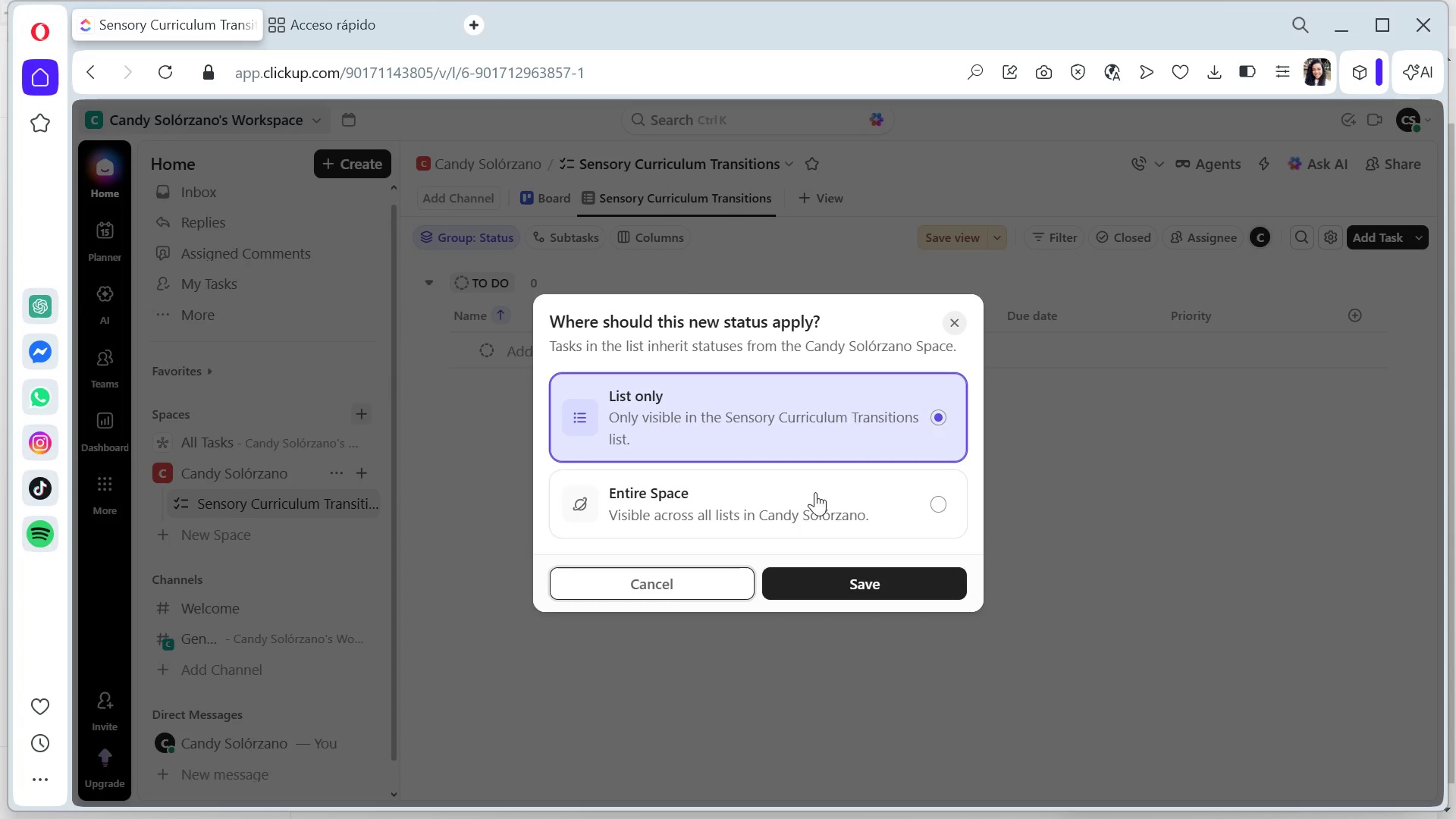 
left_click([742, 579])
 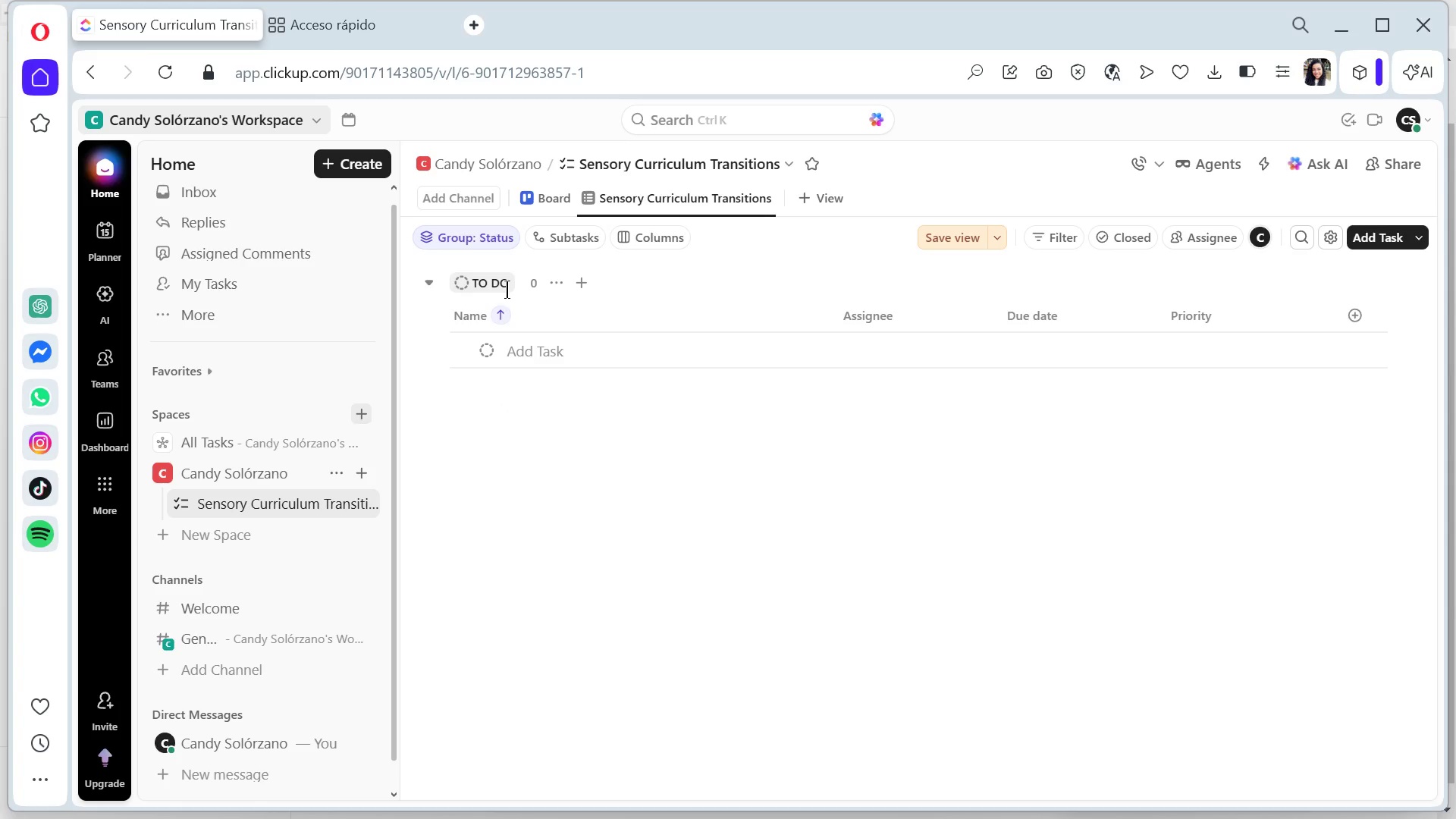 
left_click([548, 275])
 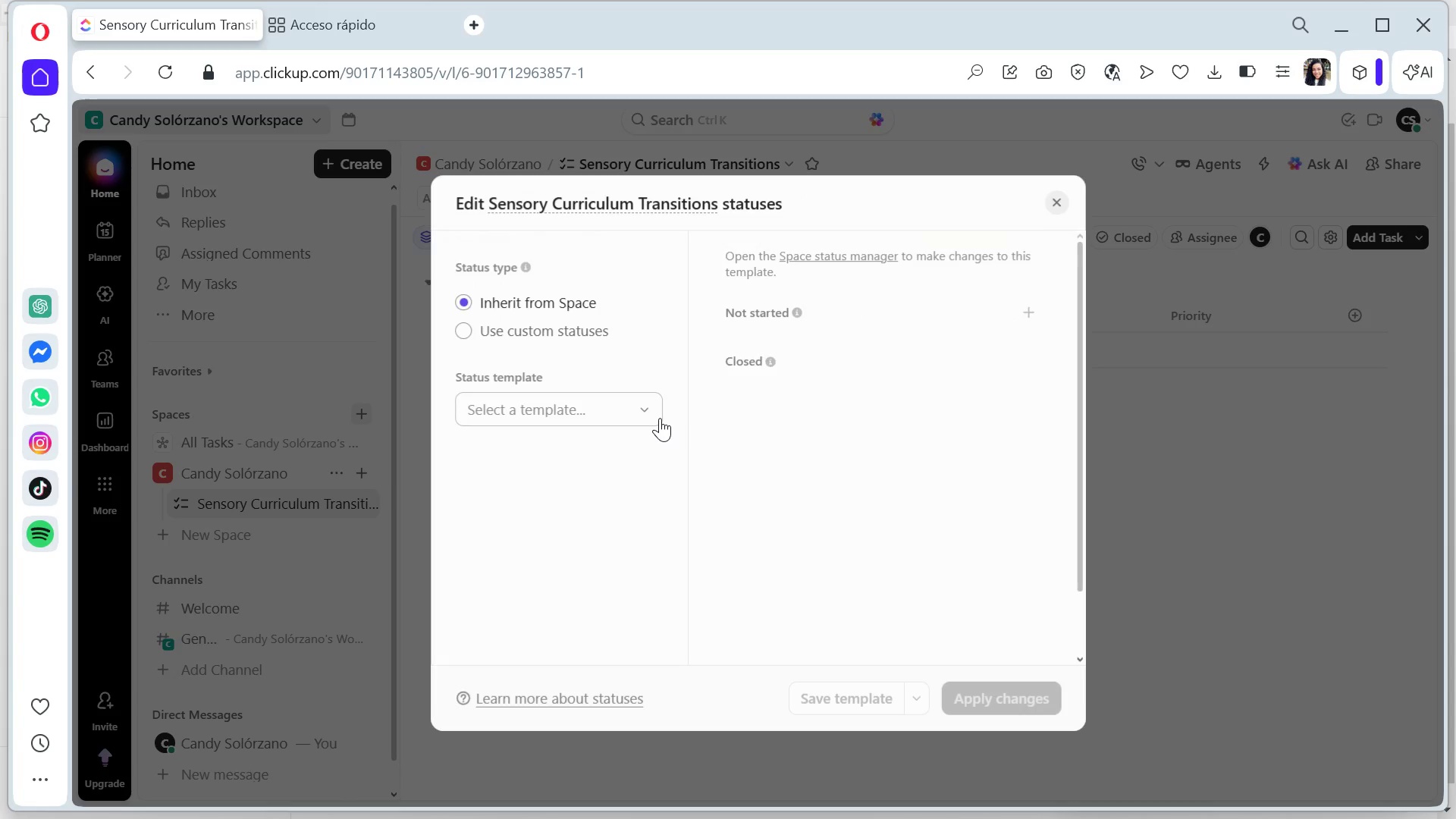 
mouse_move([839, 353])
 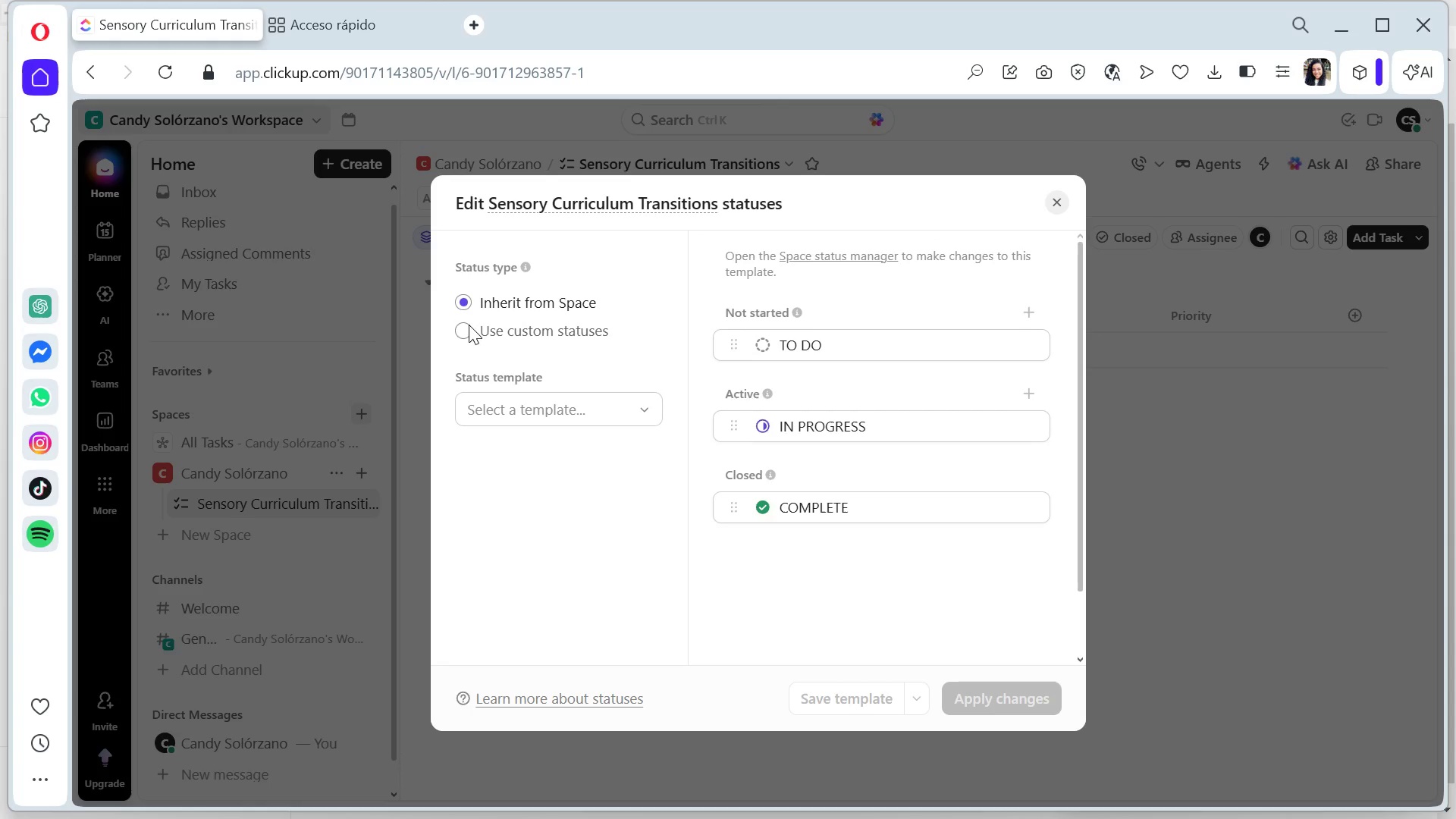 
left_click([462, 321])
 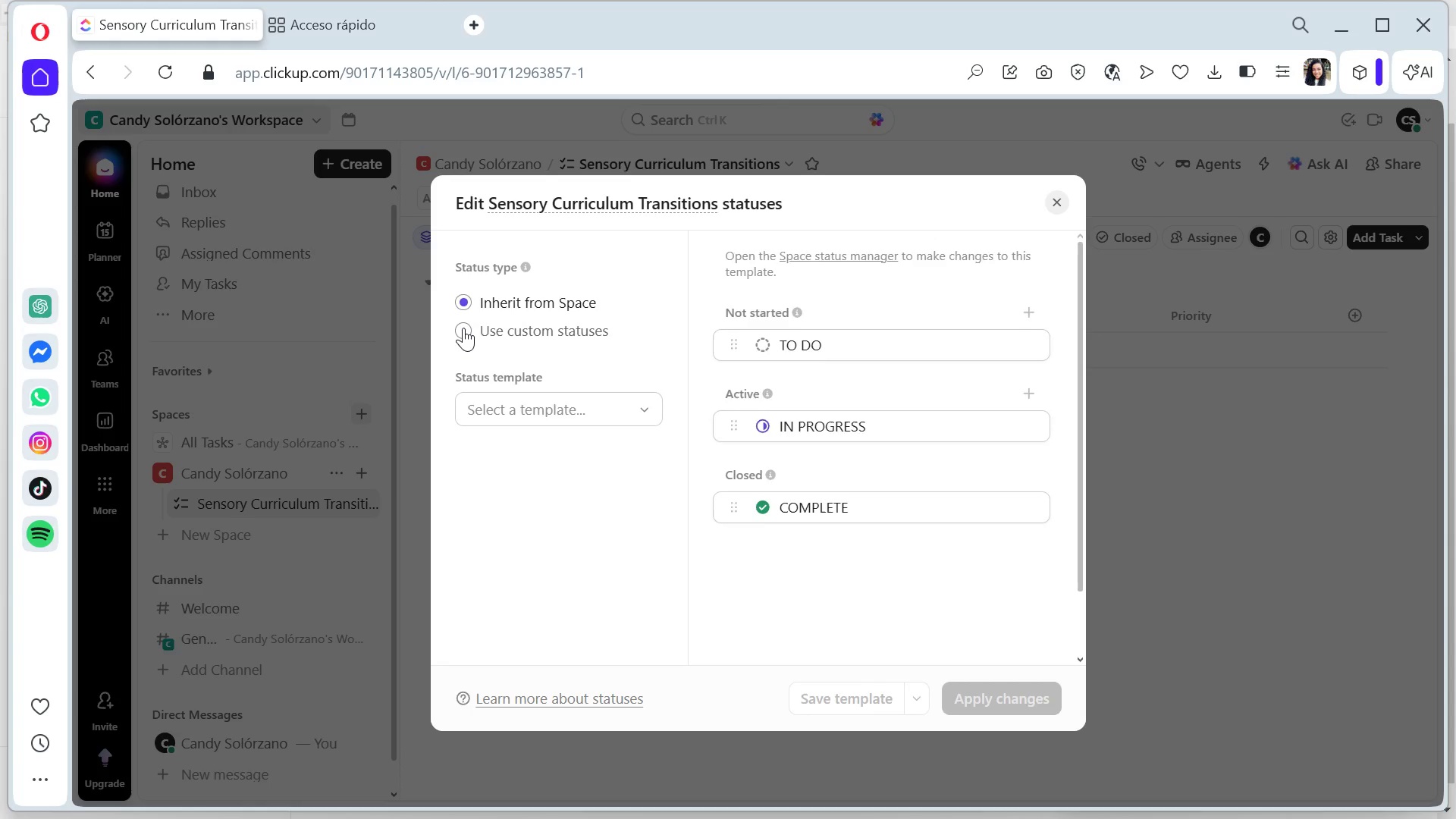 
left_click([463, 328])
 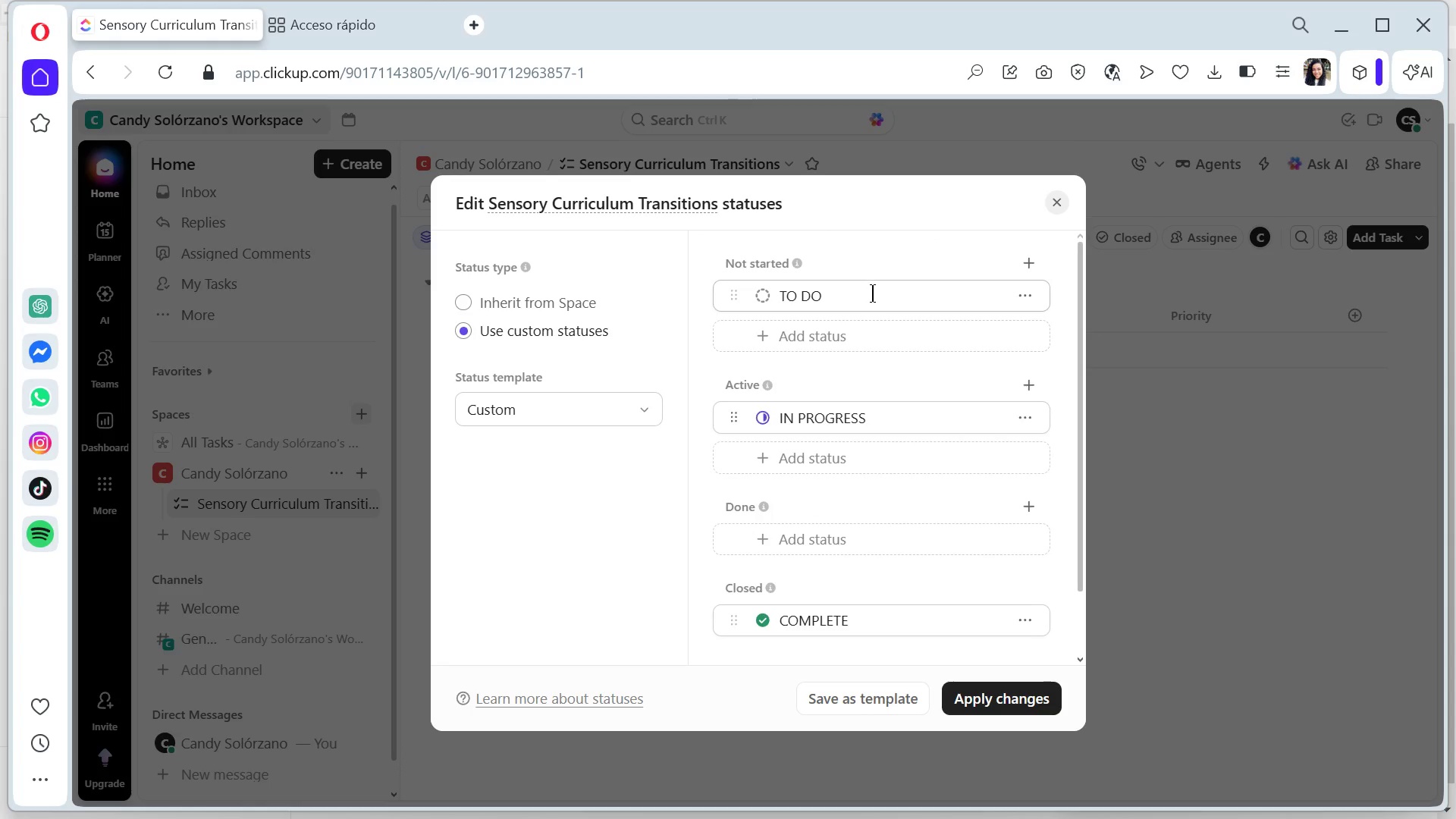 
left_click([872, 293])
 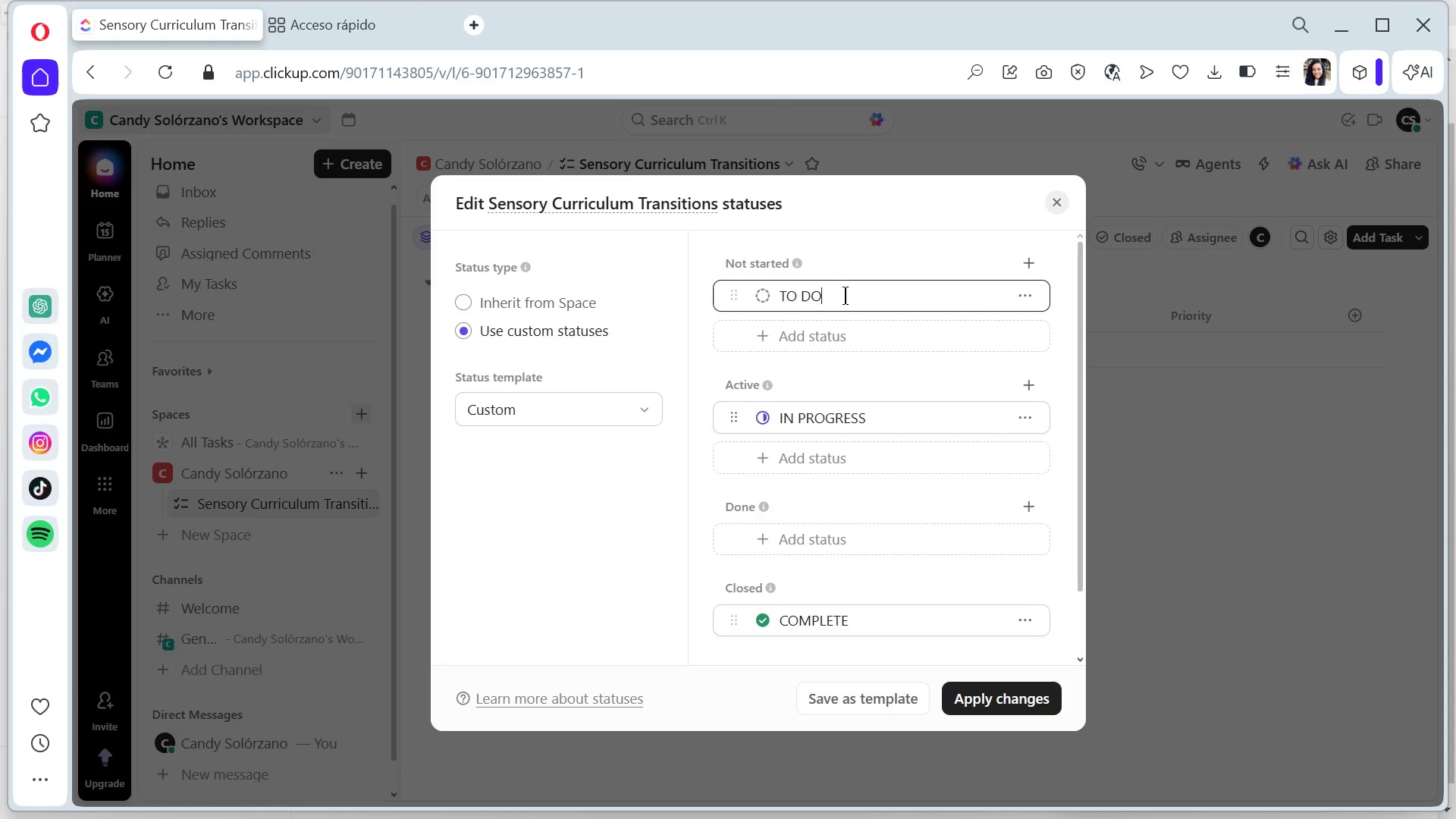 
left_click_drag(start_coordinate=[845, 295], to_coordinate=[782, 283])
 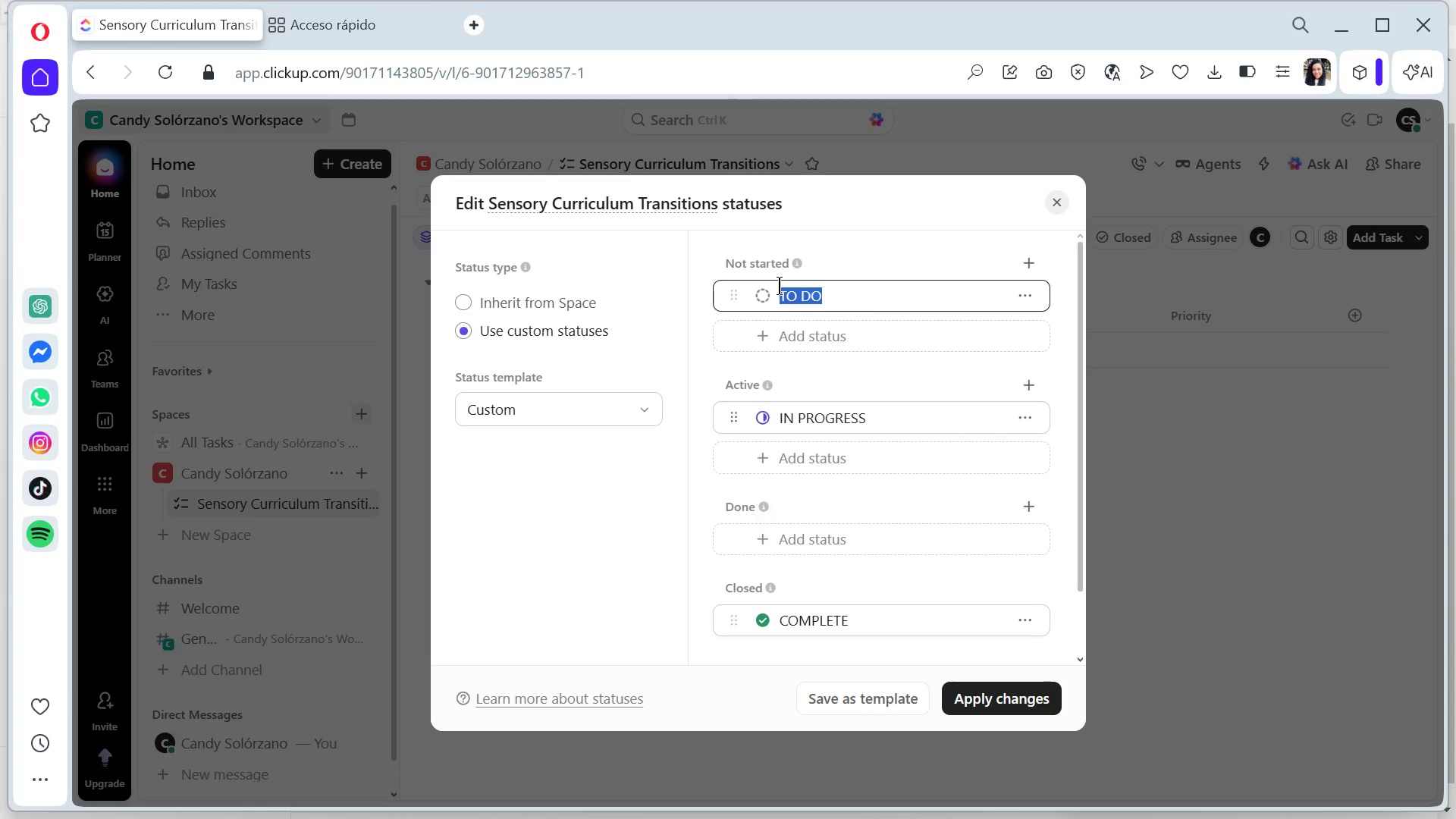 
type(Planning)
 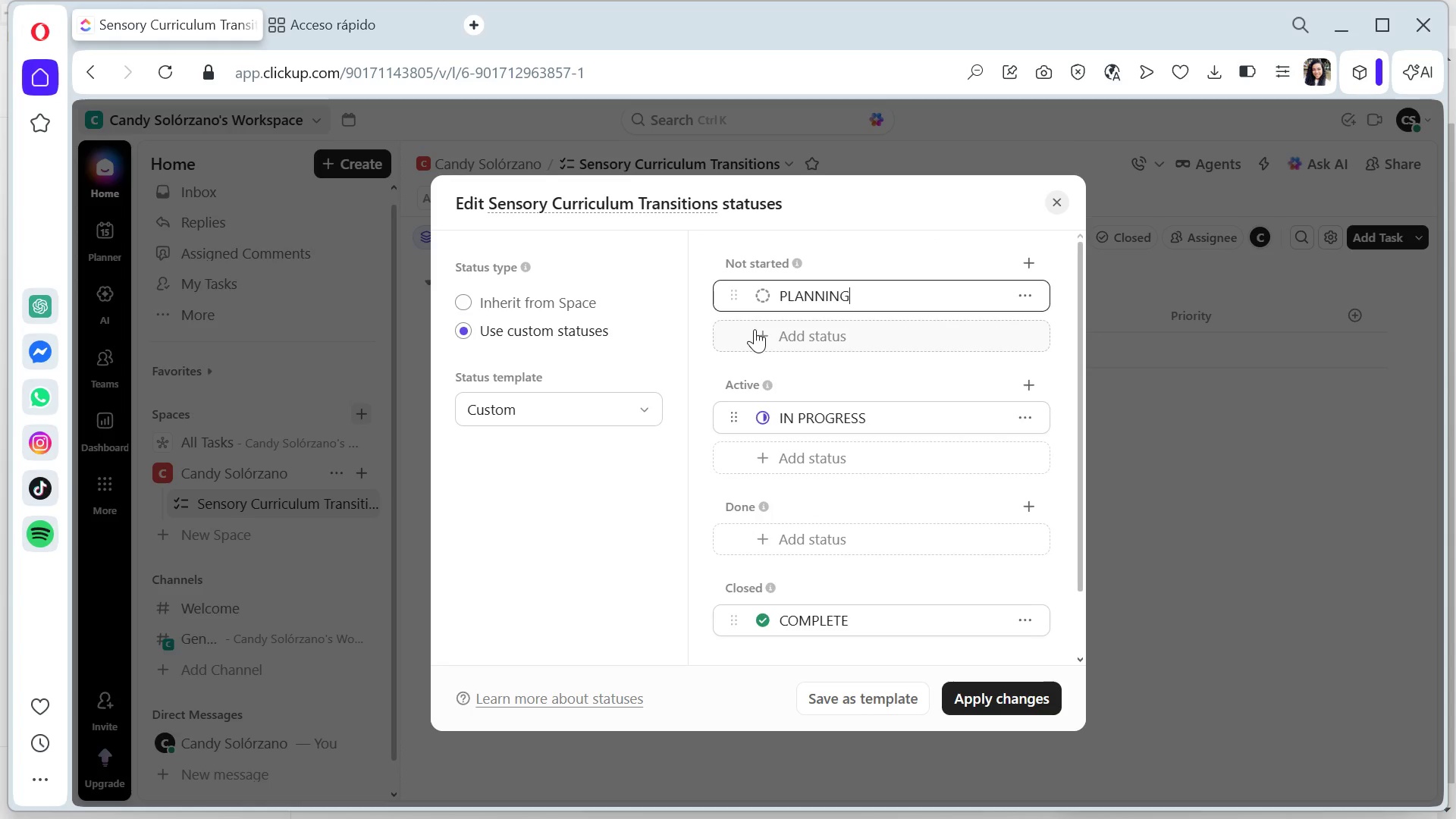 
left_click([758, 297])
 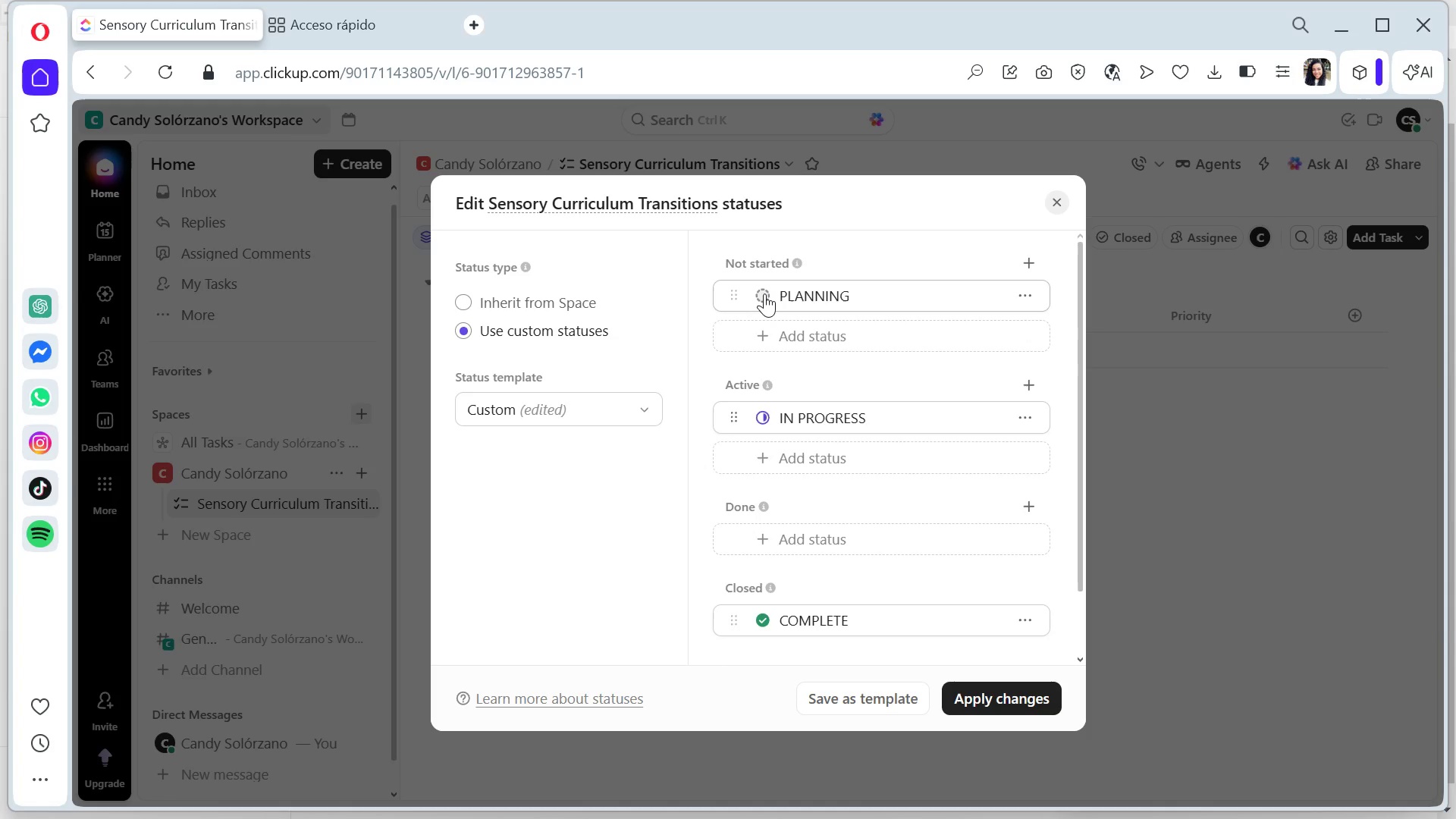 
left_click([764, 293])
 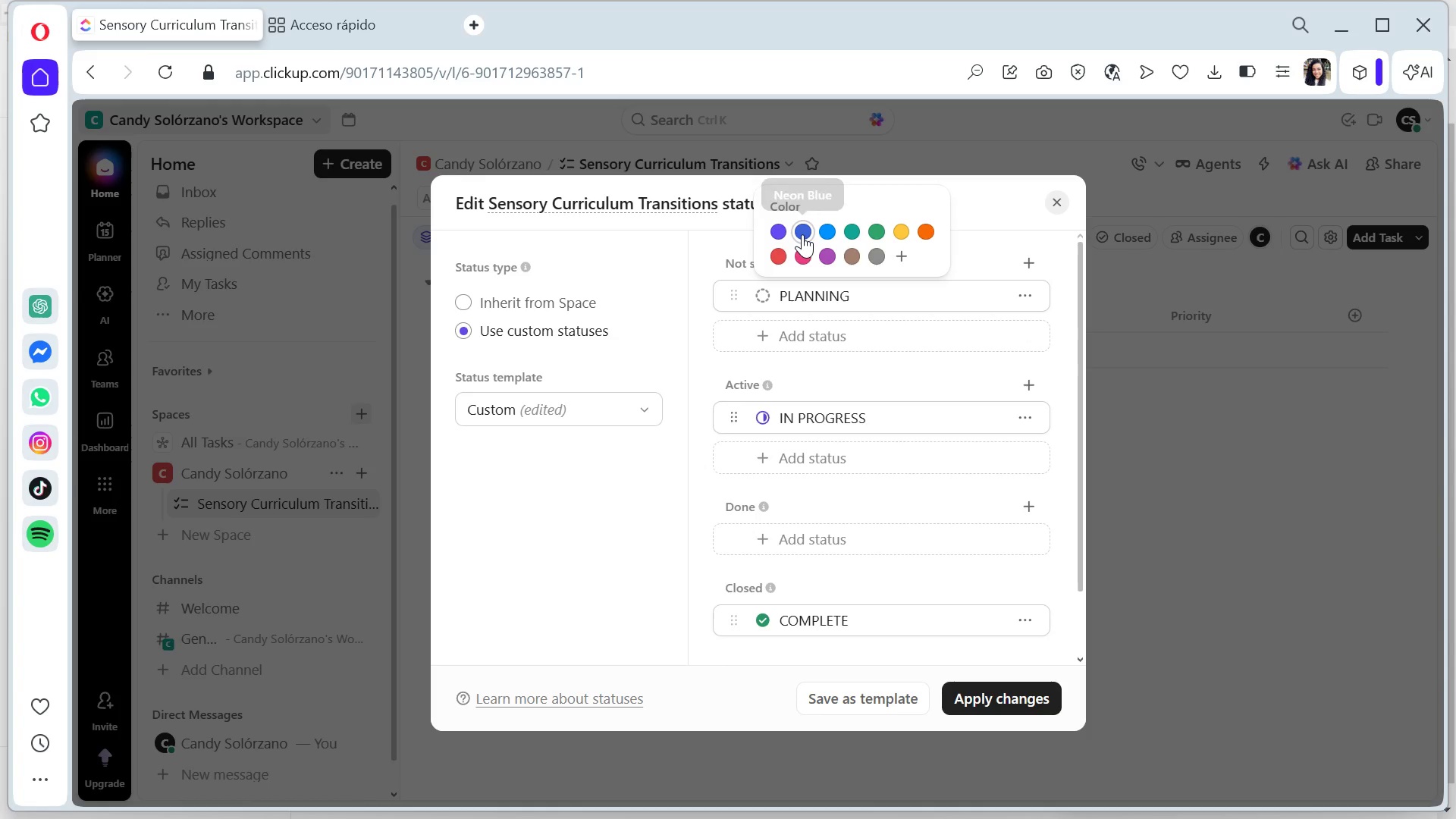 
left_click([827, 235])
 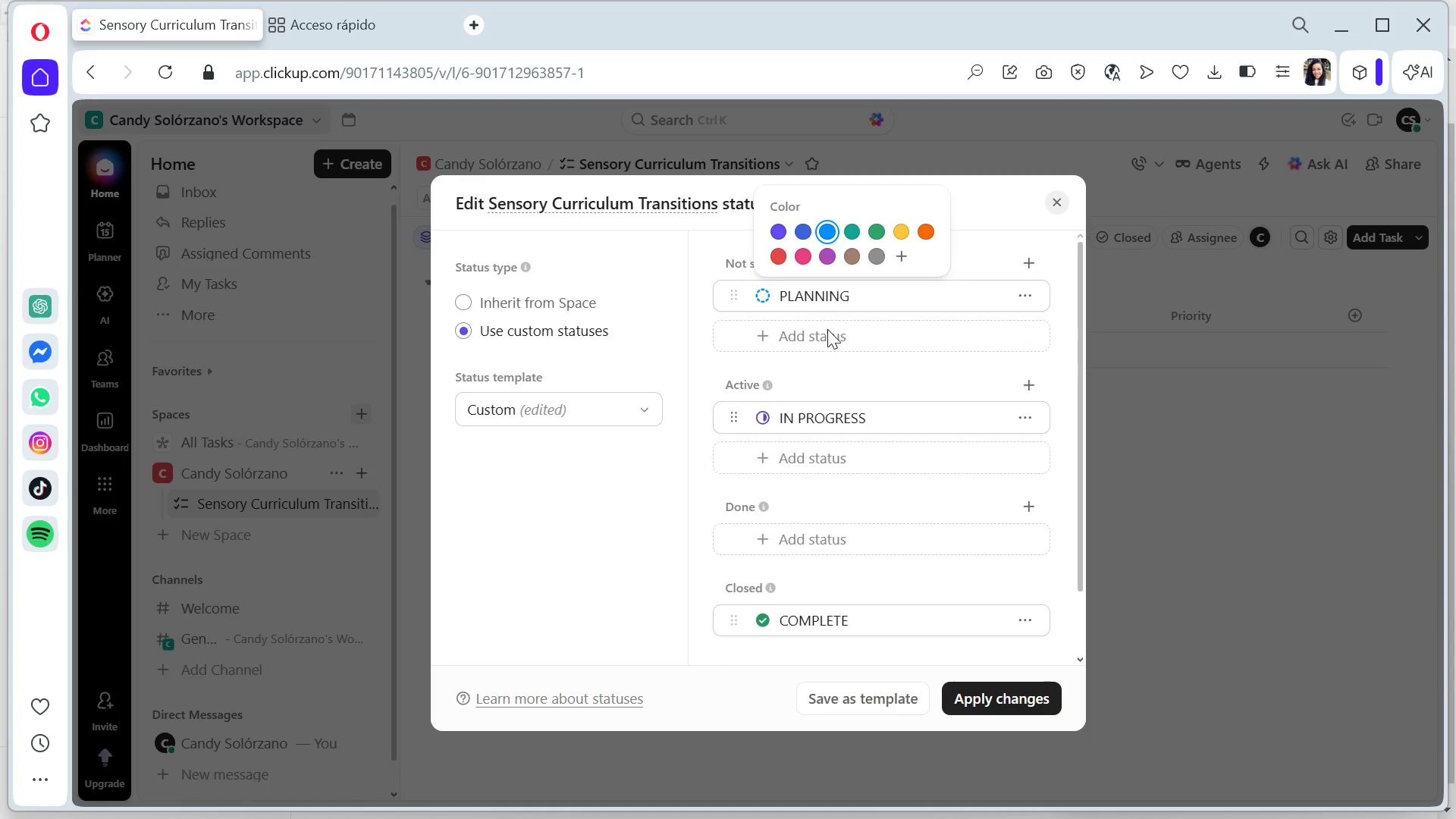 
left_click([828, 332])
 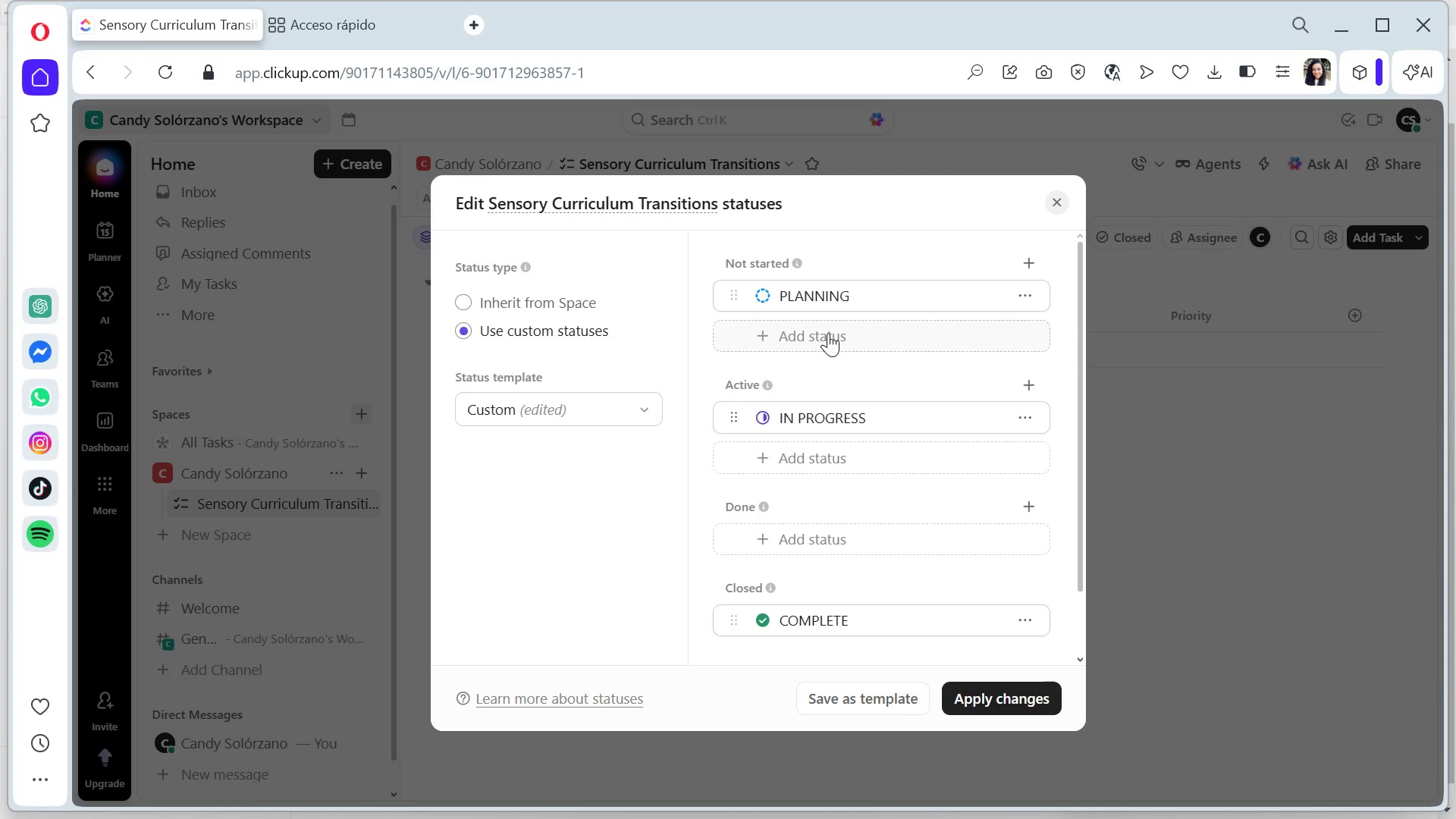 
left_click([828, 332])
 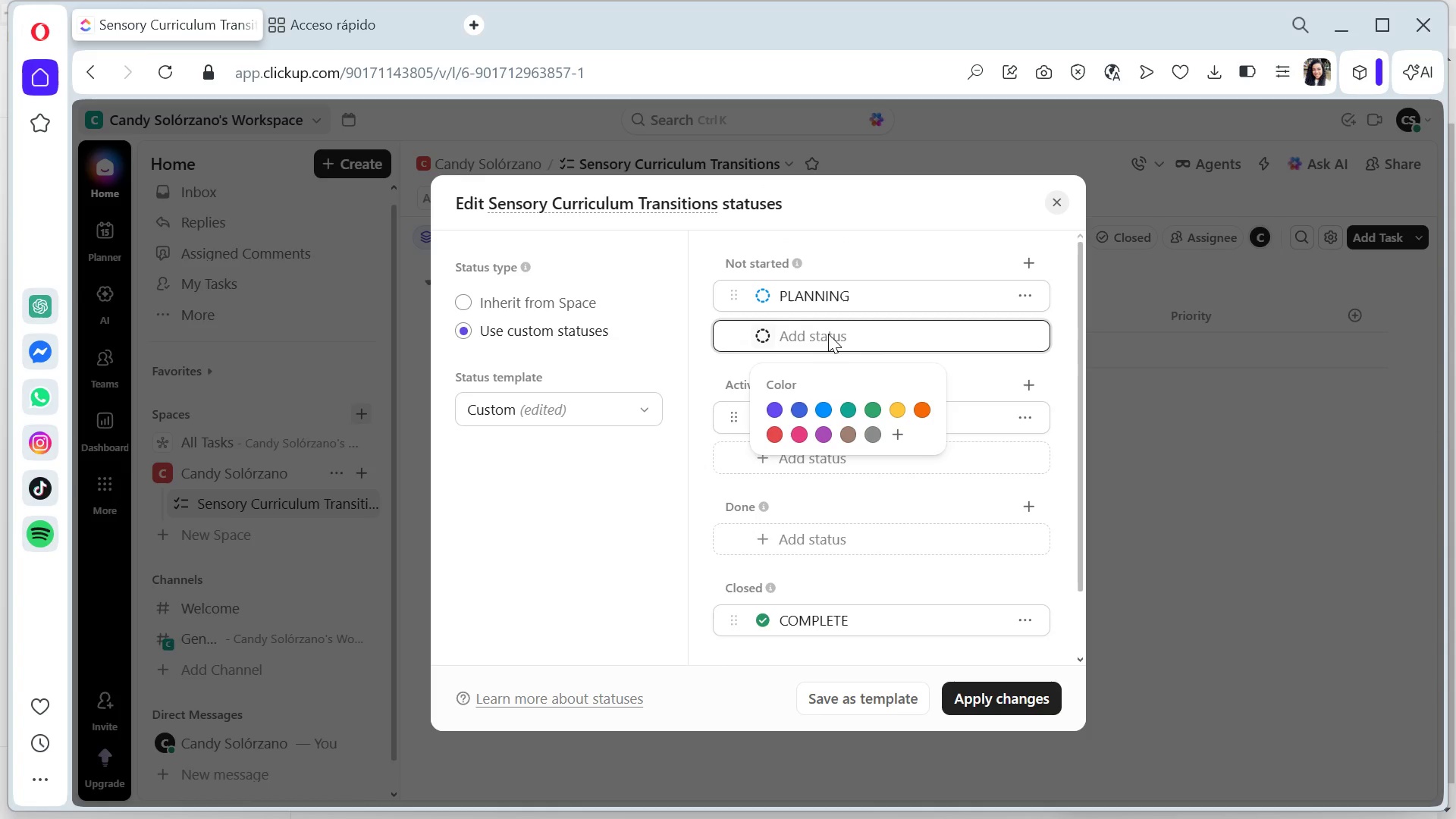 
type(Supplies orderes)
 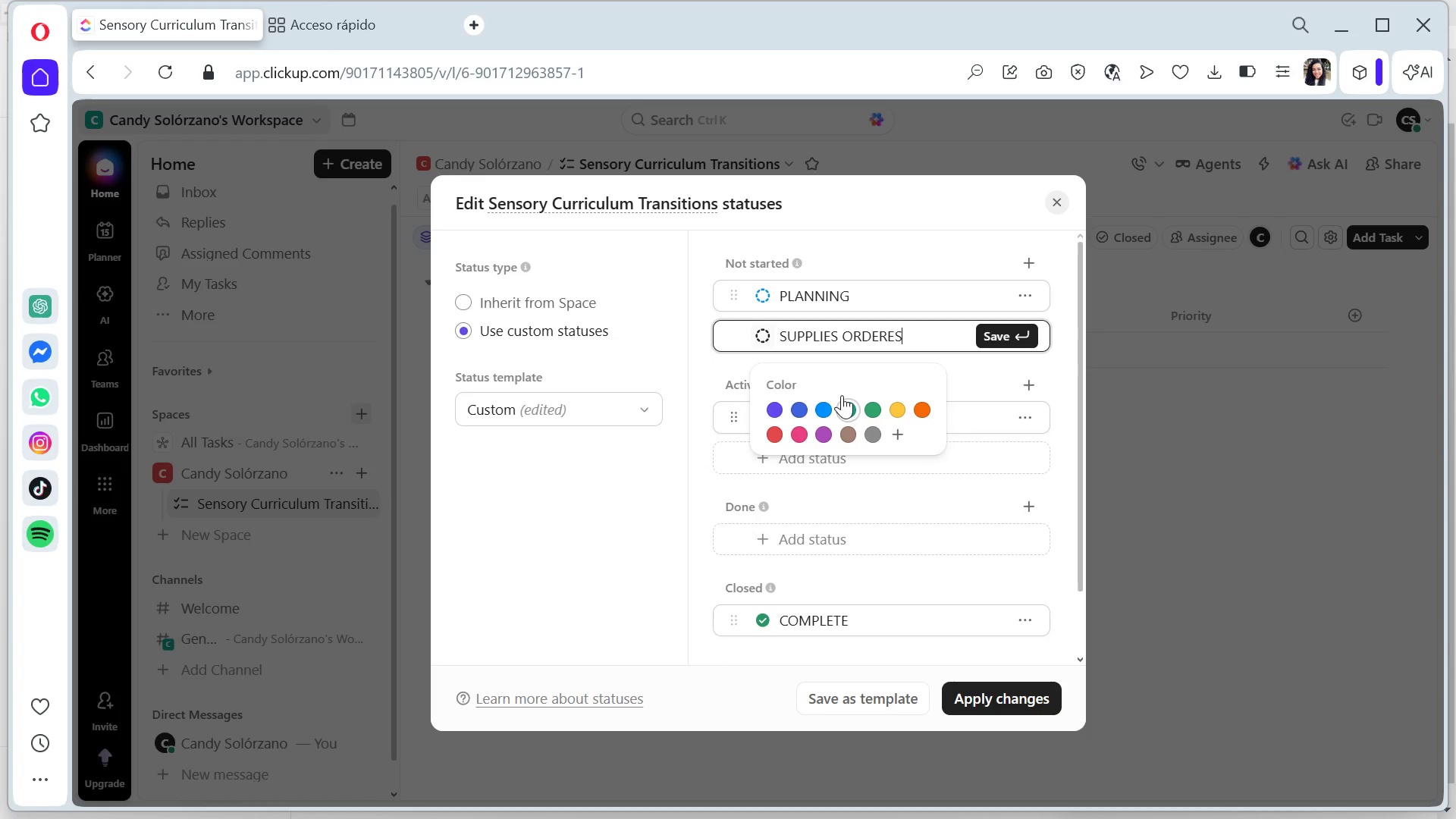 
key(Backspace)
 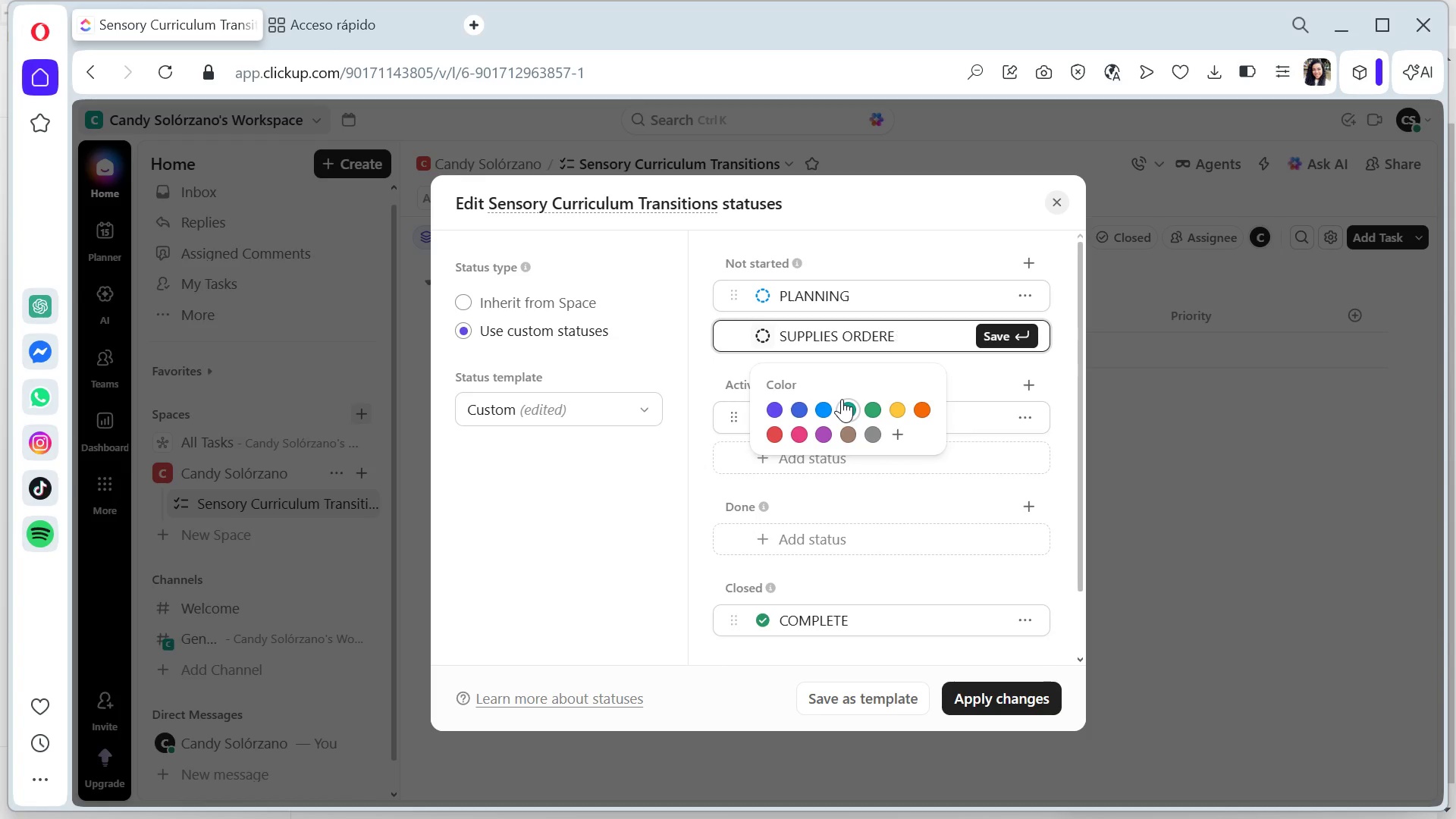 
key(D)
 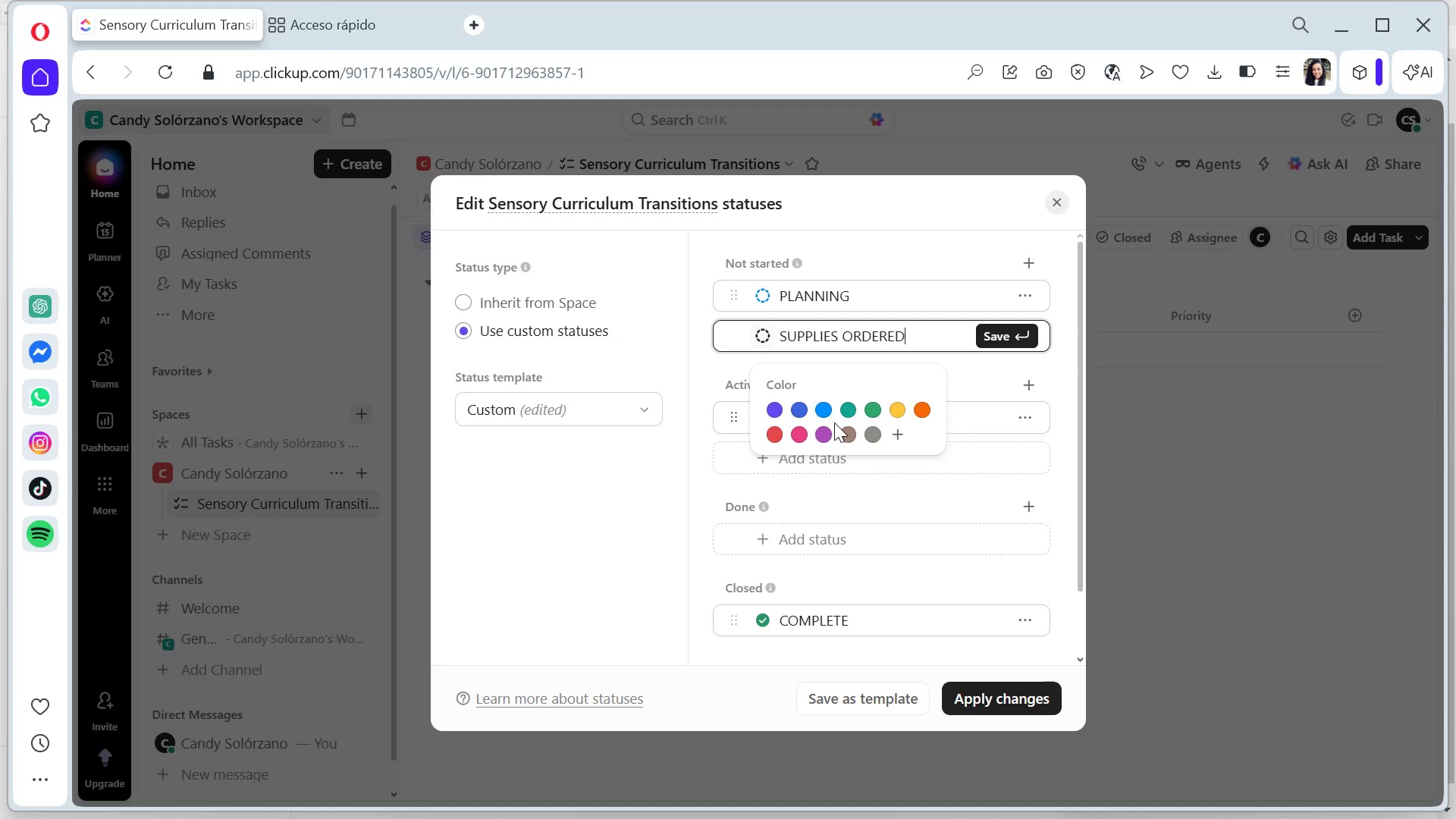 
left_click([823, 429])
 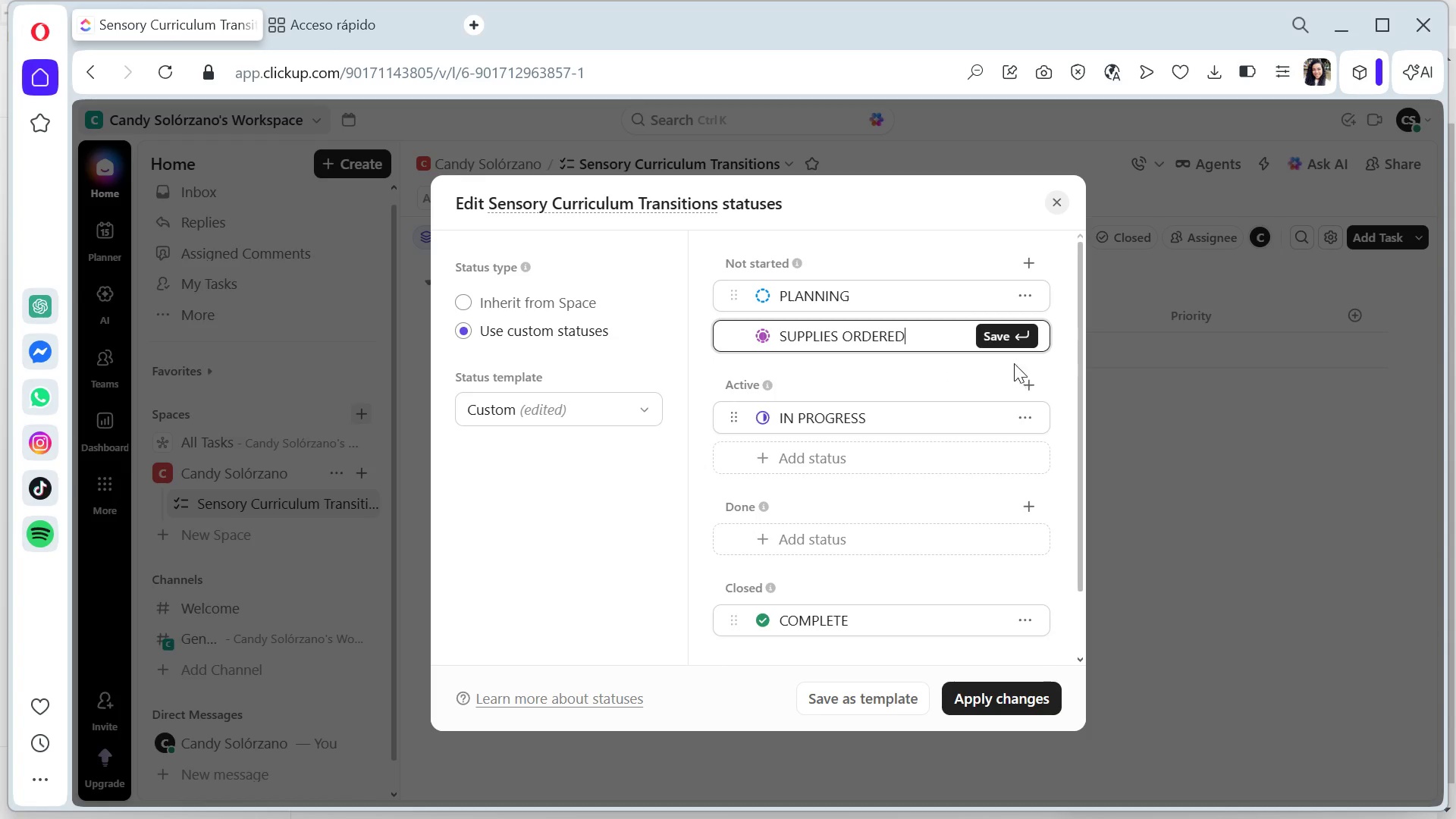 
left_click([1027, 260])
 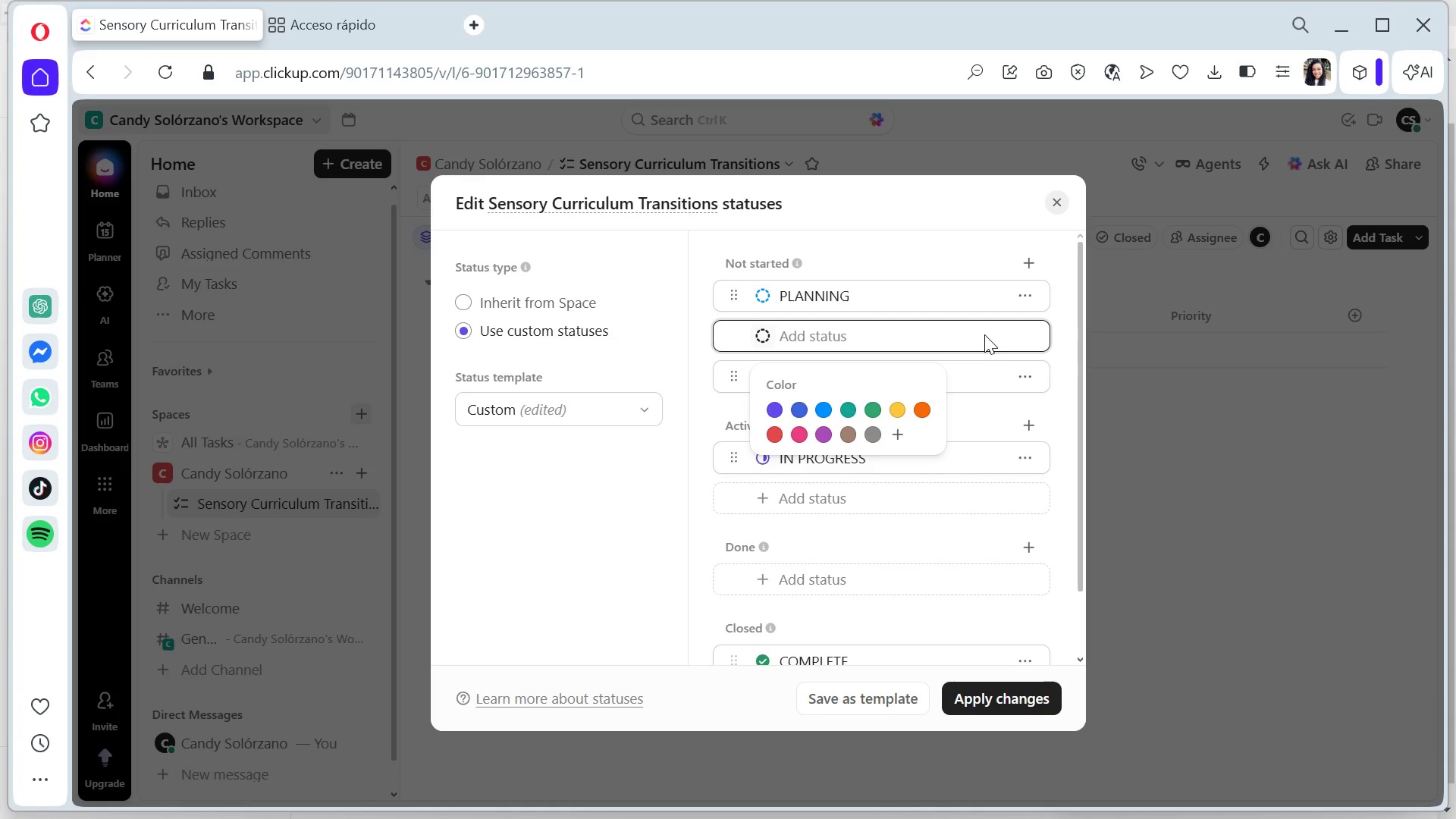 
type(cassroom setup)
 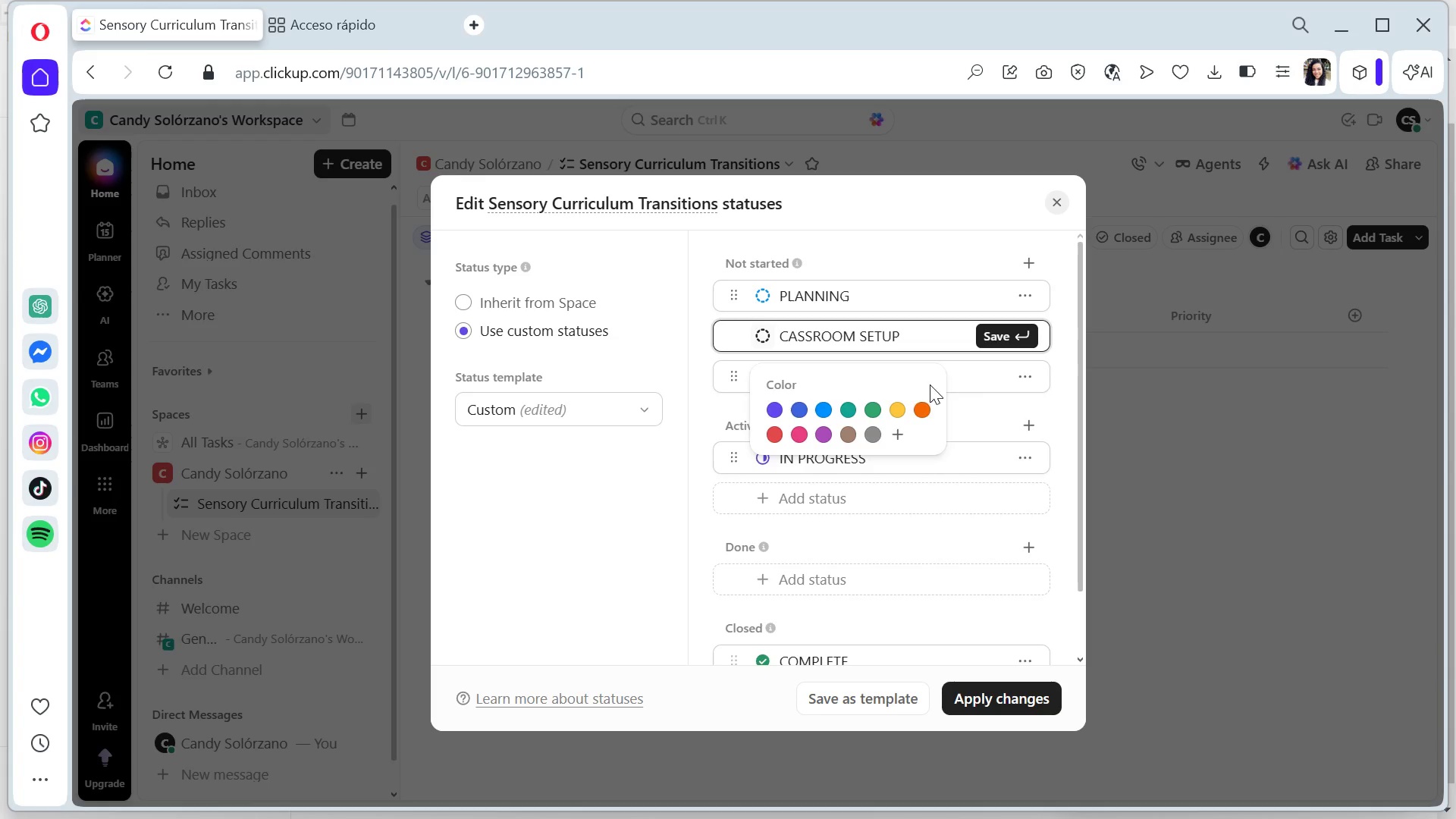 
left_click([895, 403])
 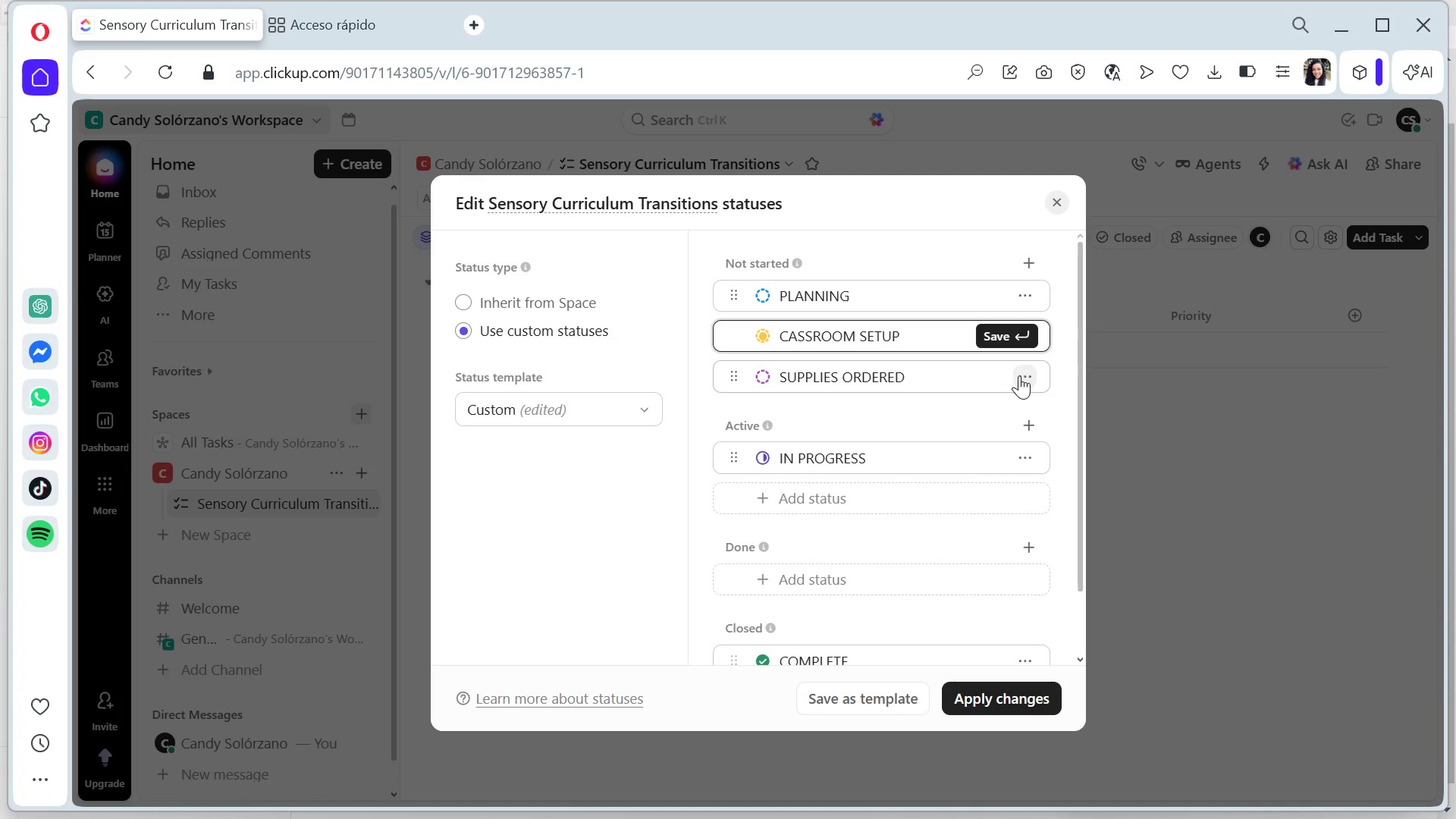 
left_click([1012, 333])
 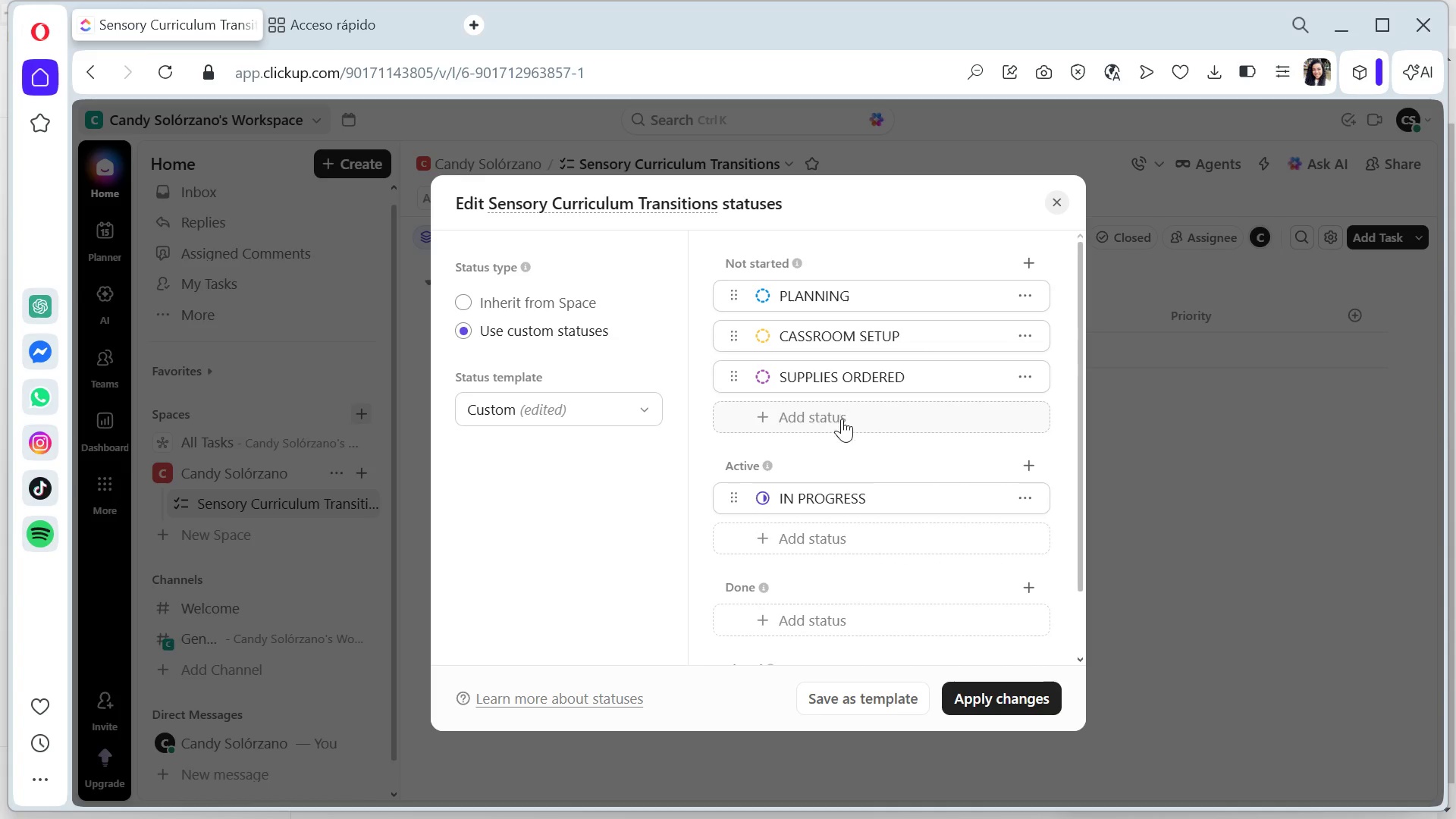 
left_click([840, 410])
 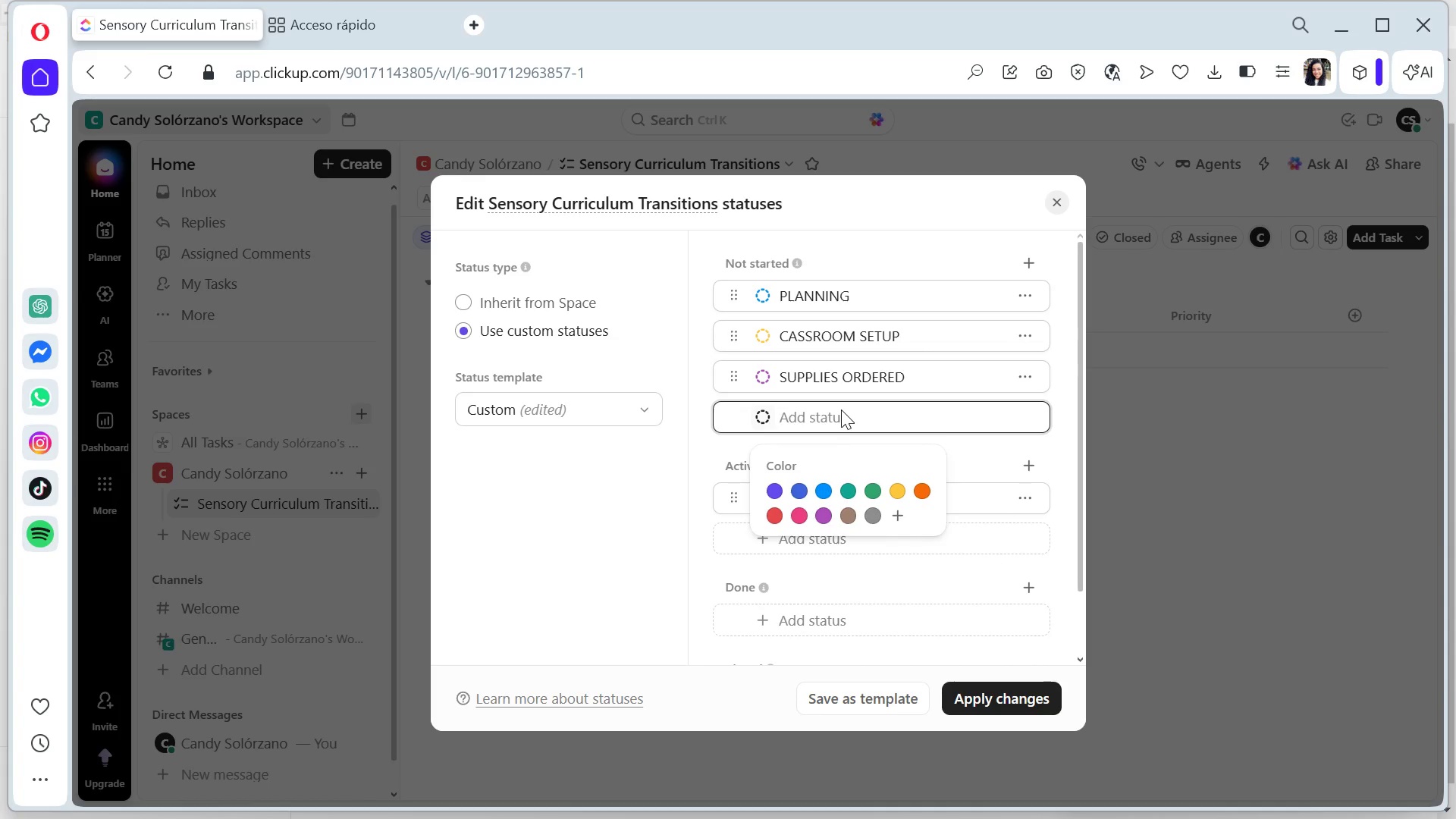 
type(active theme)
 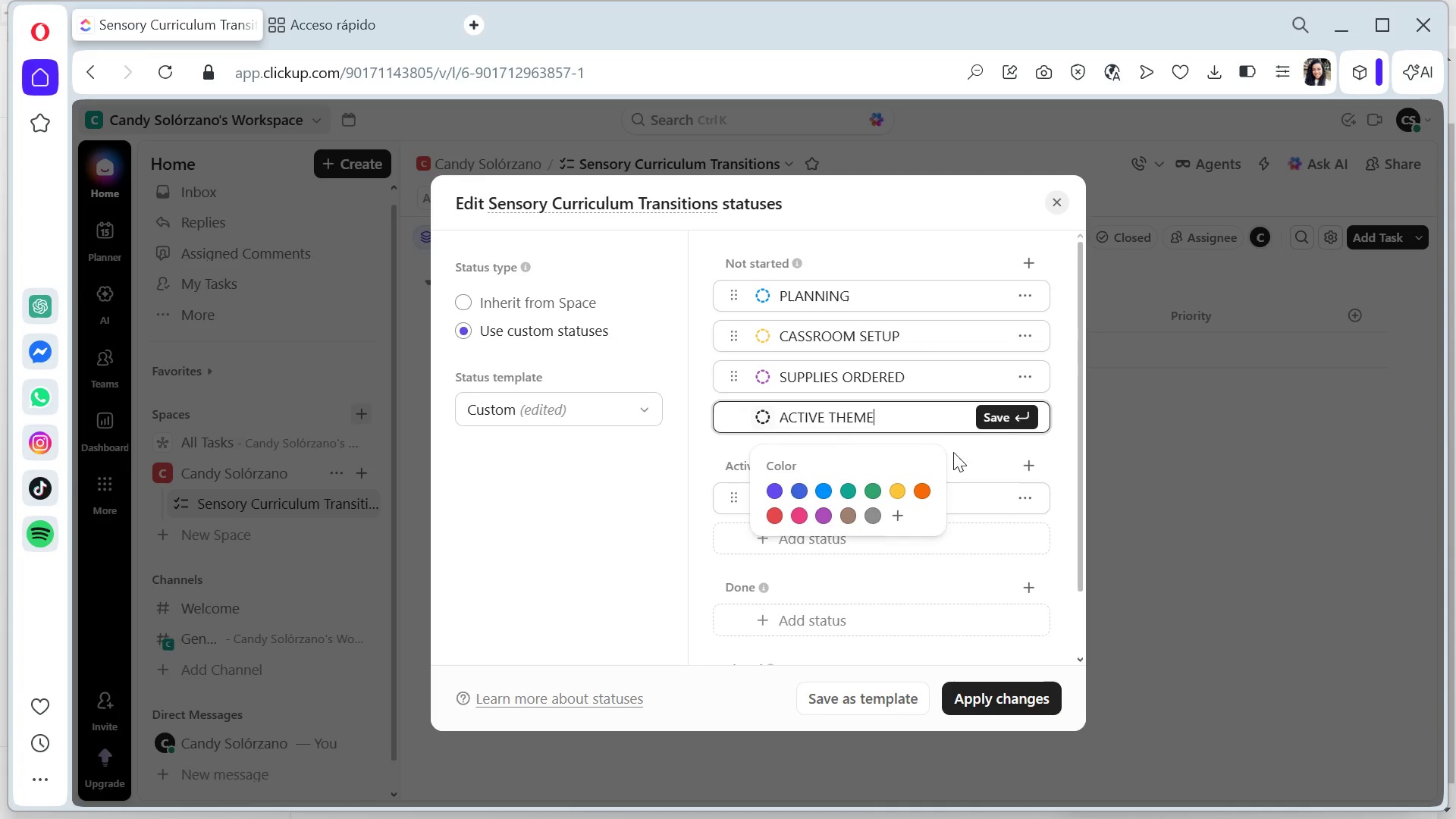 
left_click([924, 489])
 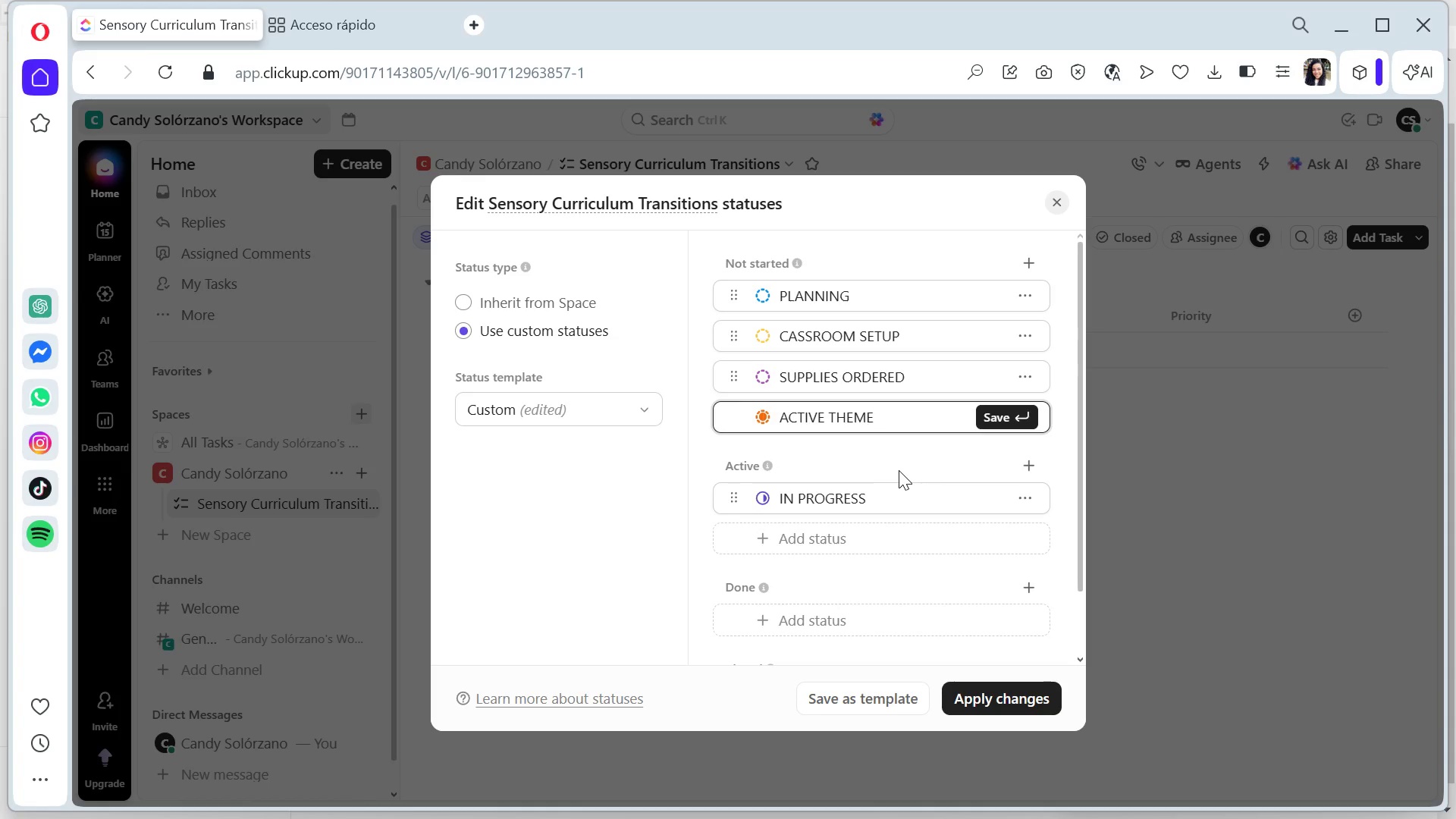 
key(Enter)
 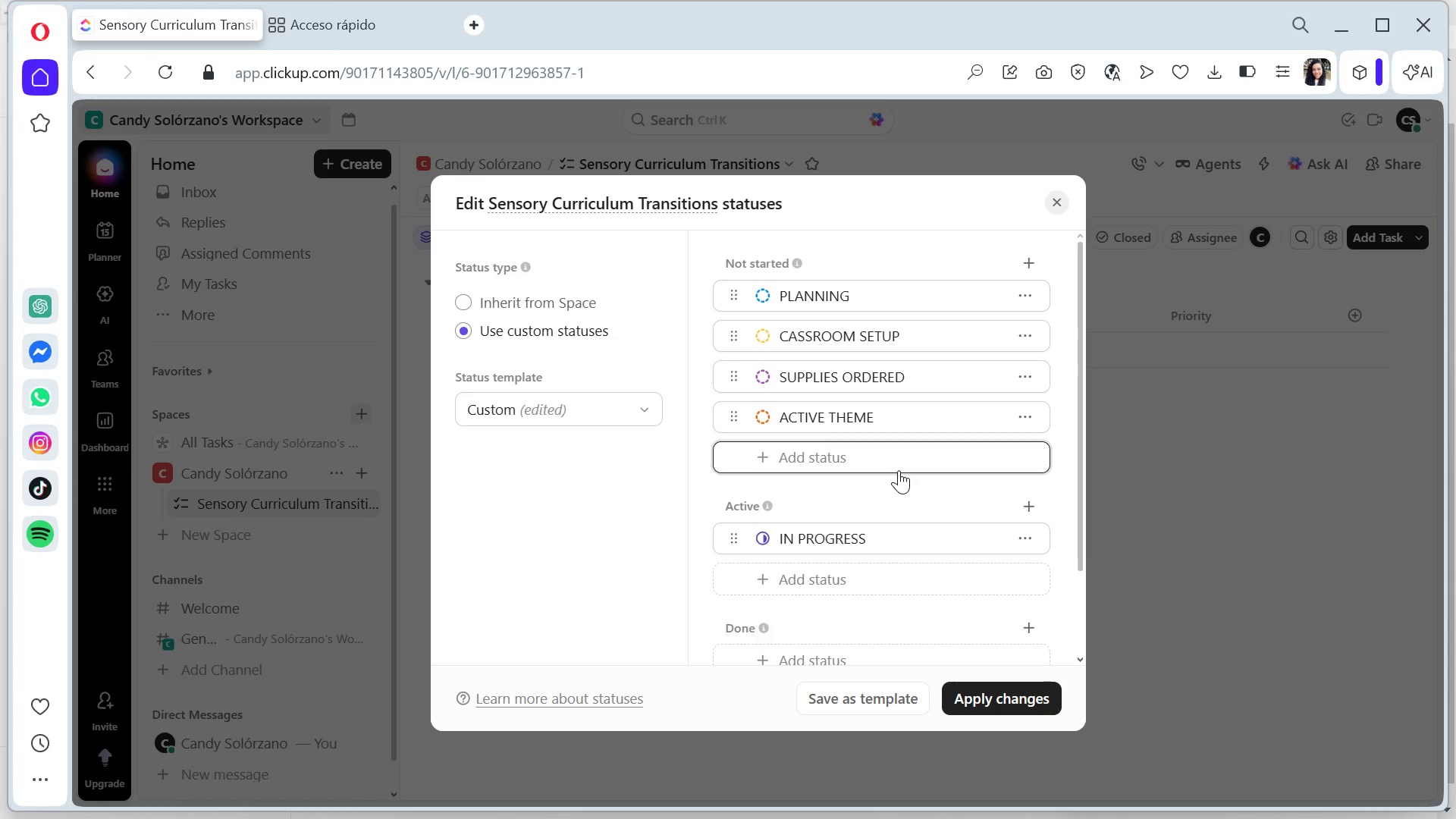 
type(archived&cleaned)
 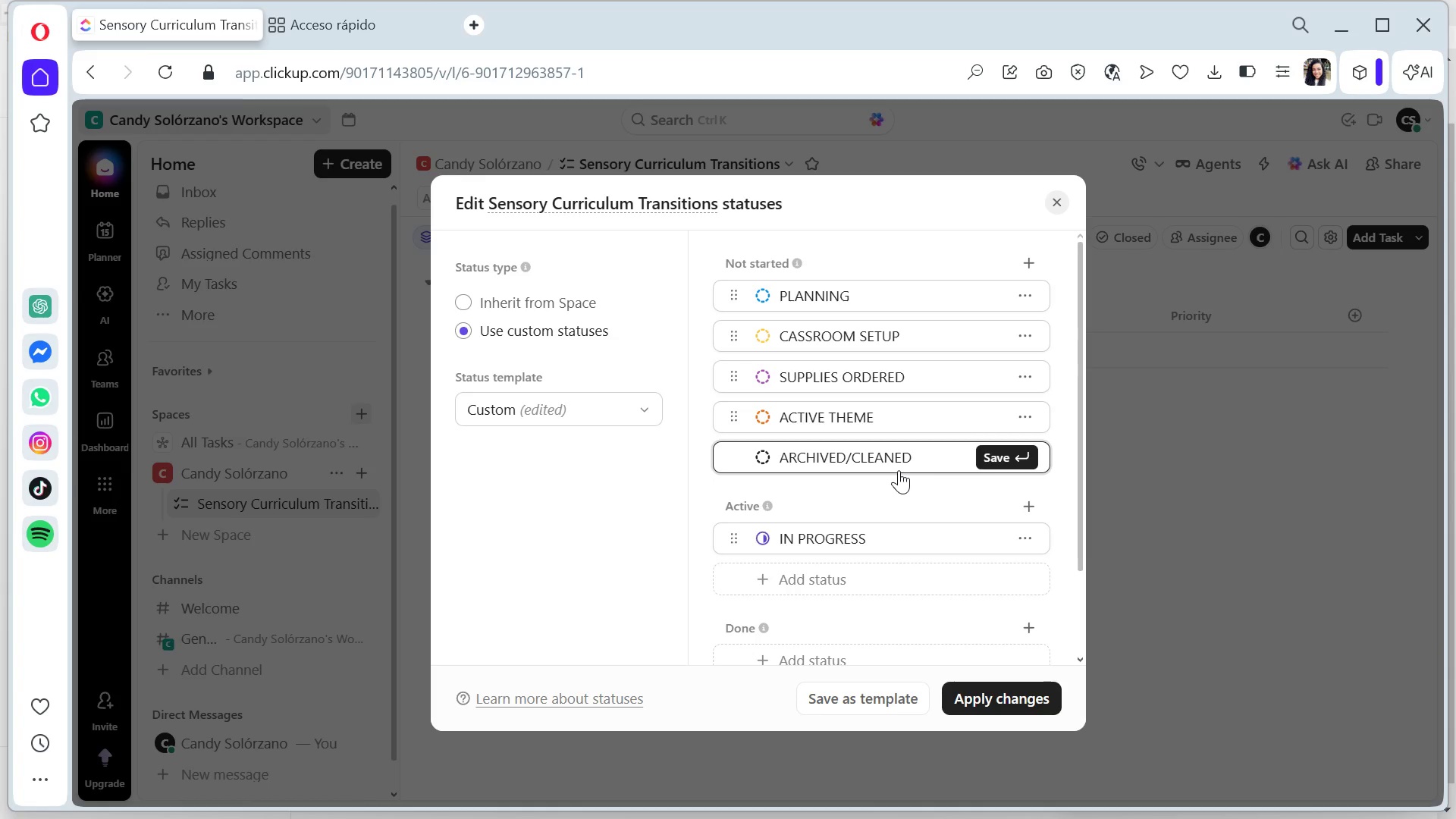 
left_click([987, 457])
 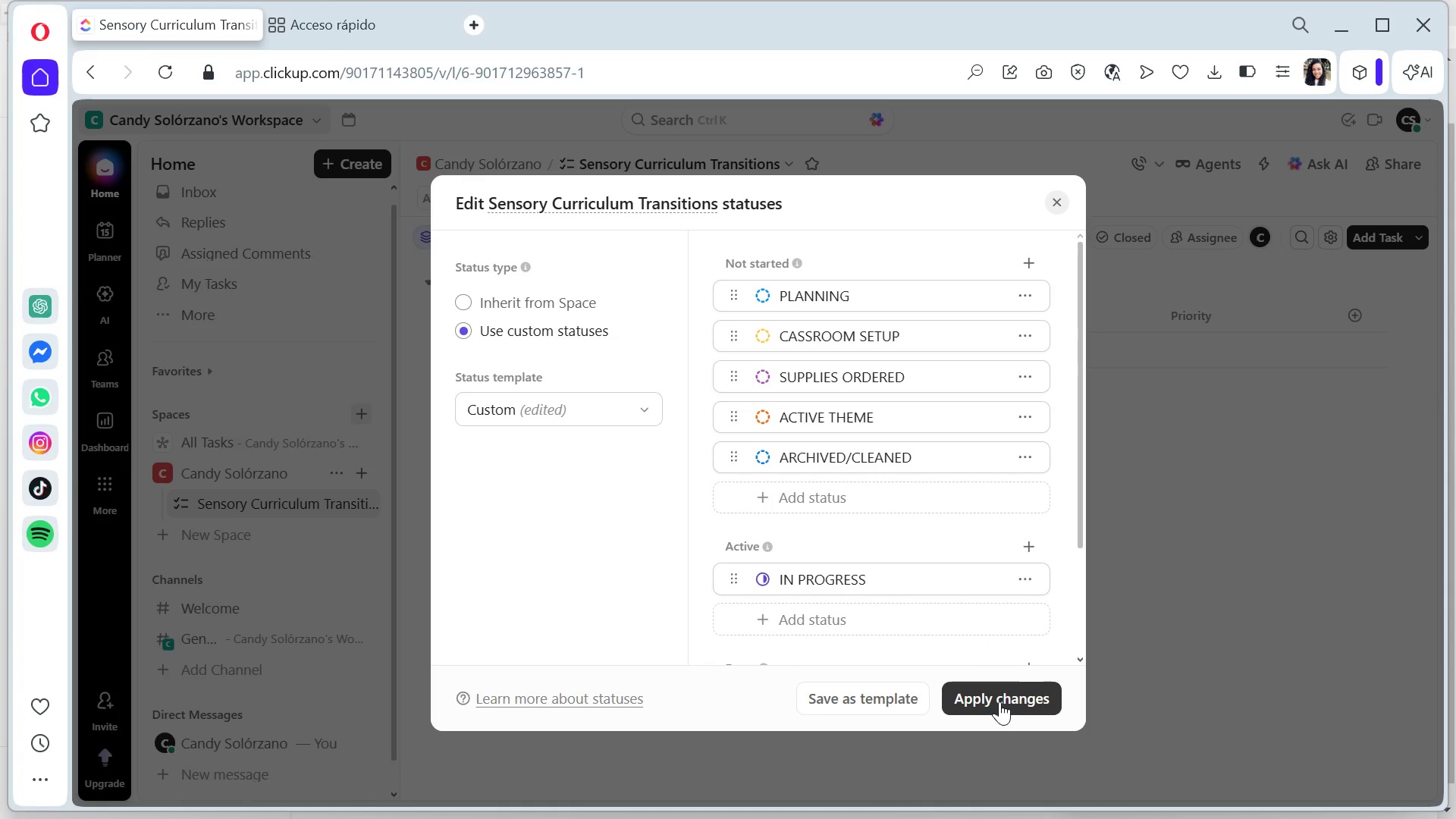 
left_click([1025, 584])
 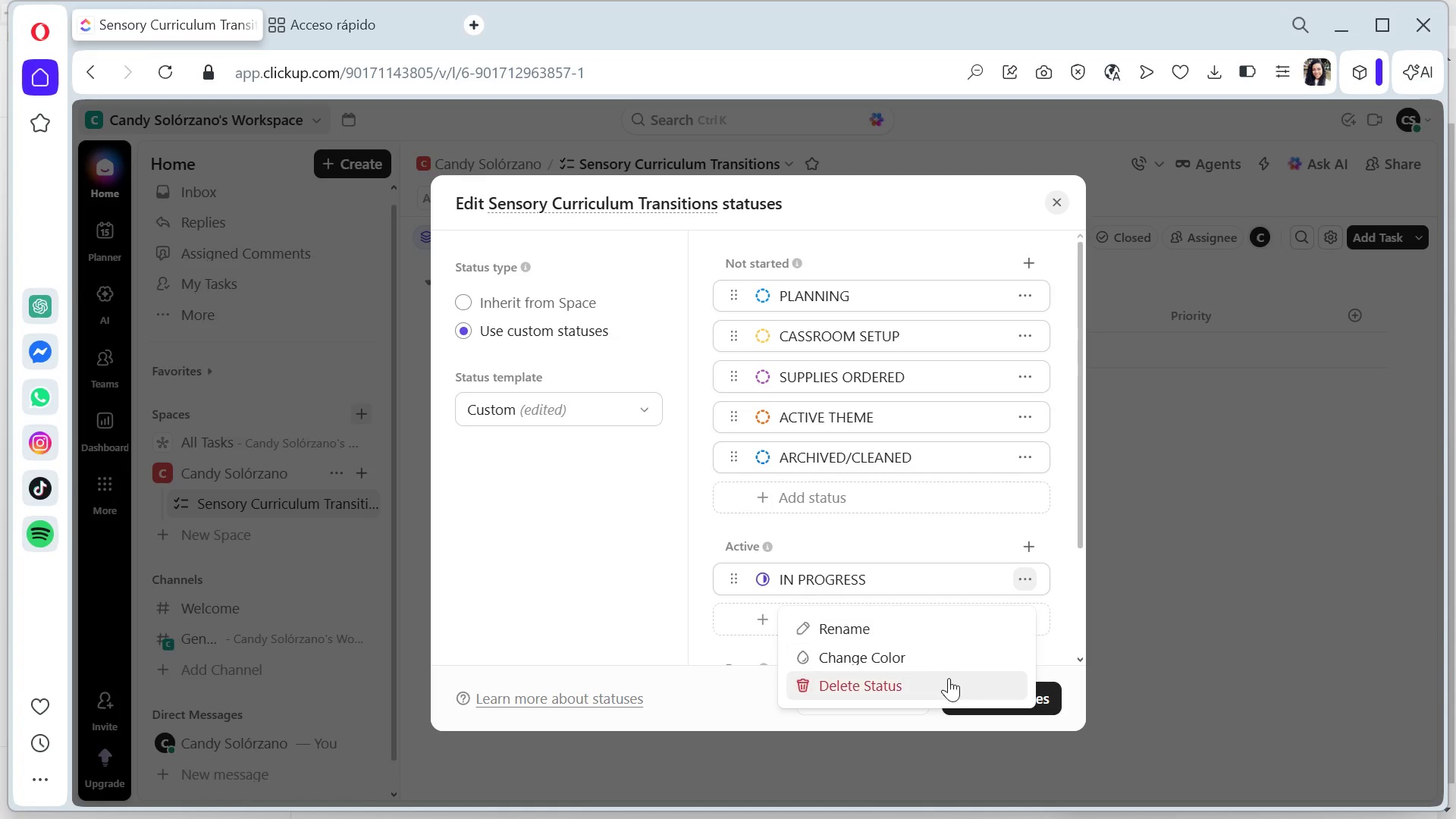 
left_click([934, 692])
 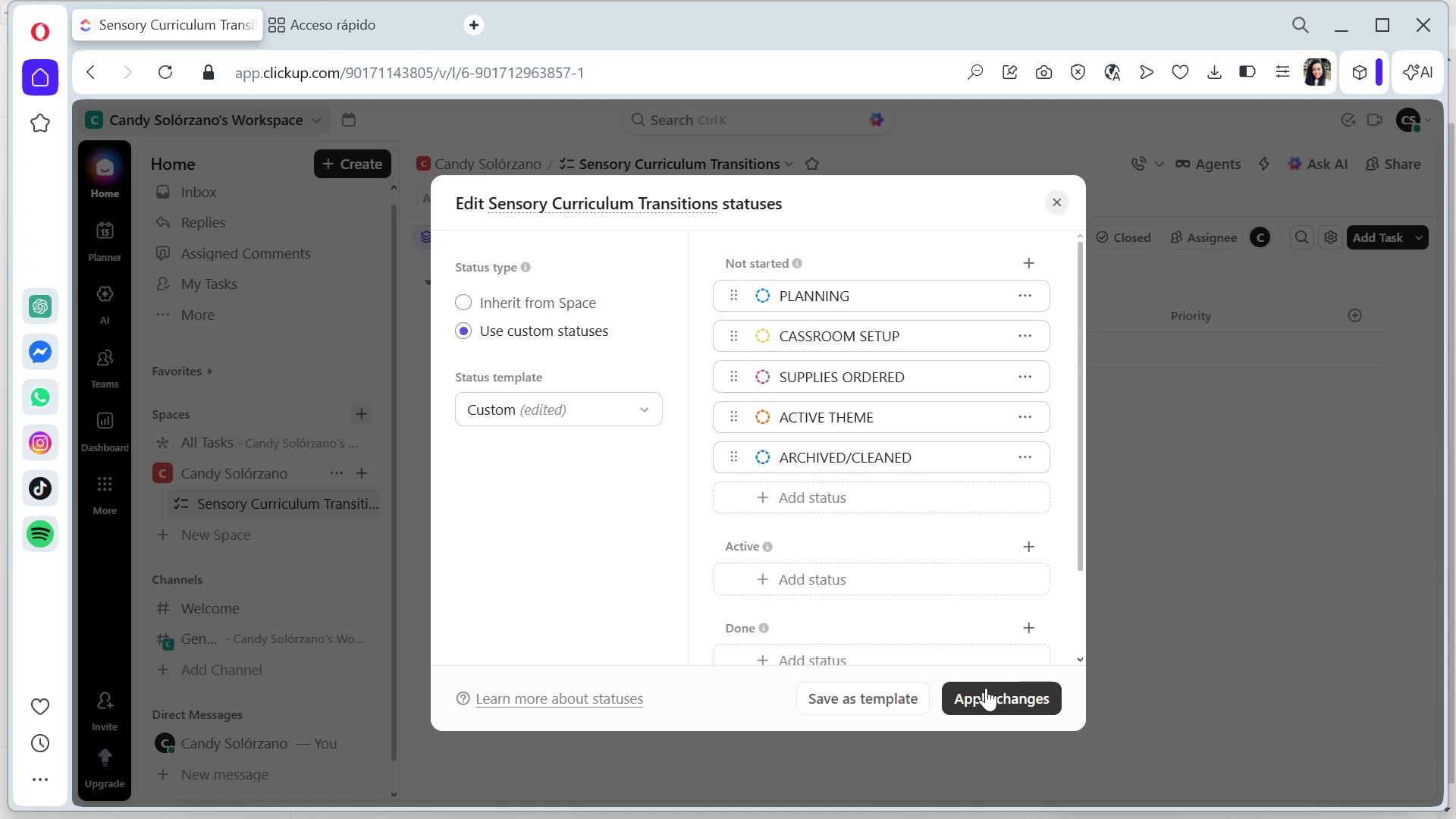 
left_click([987, 686])
 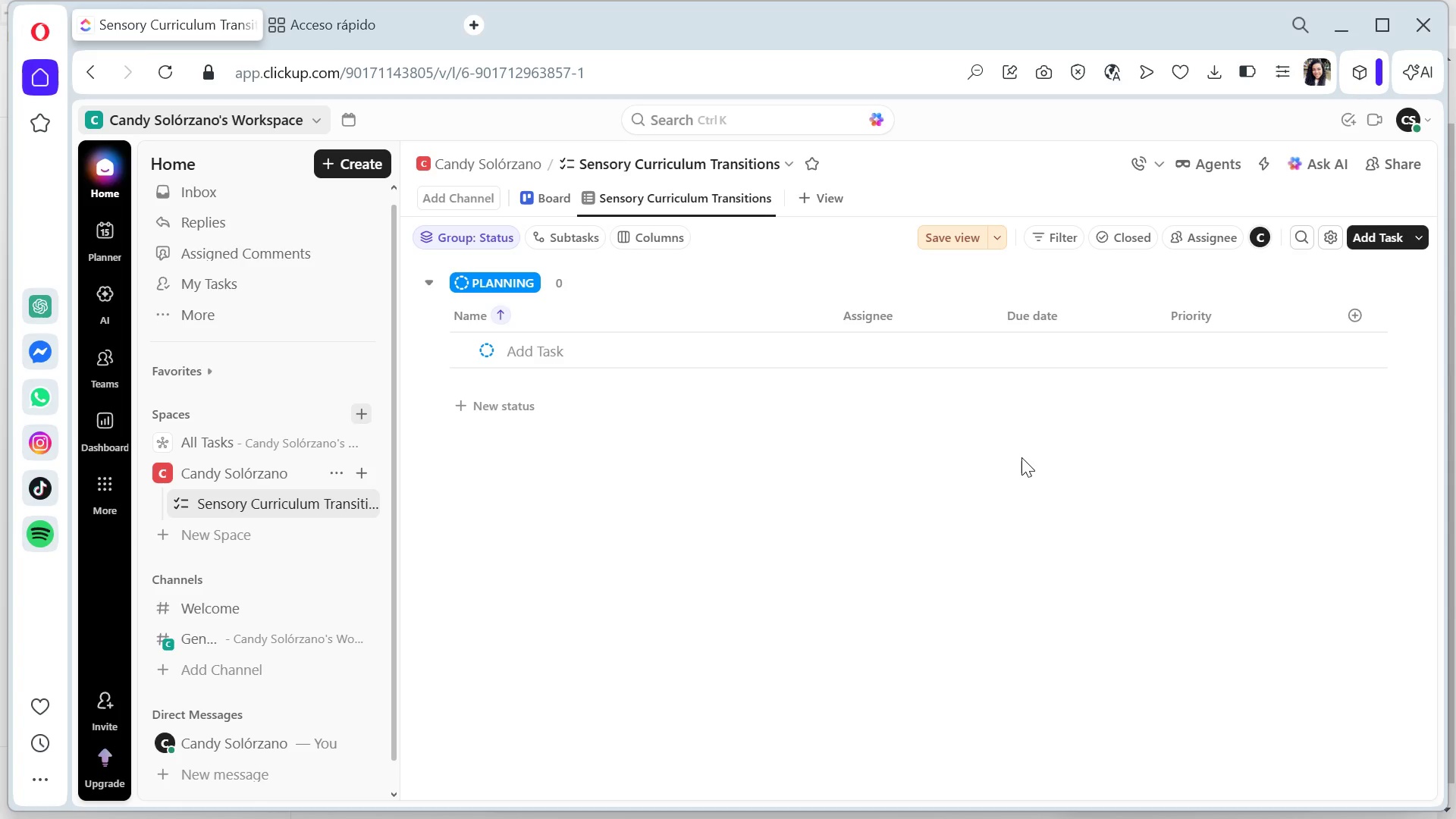 
wait(13.02)
 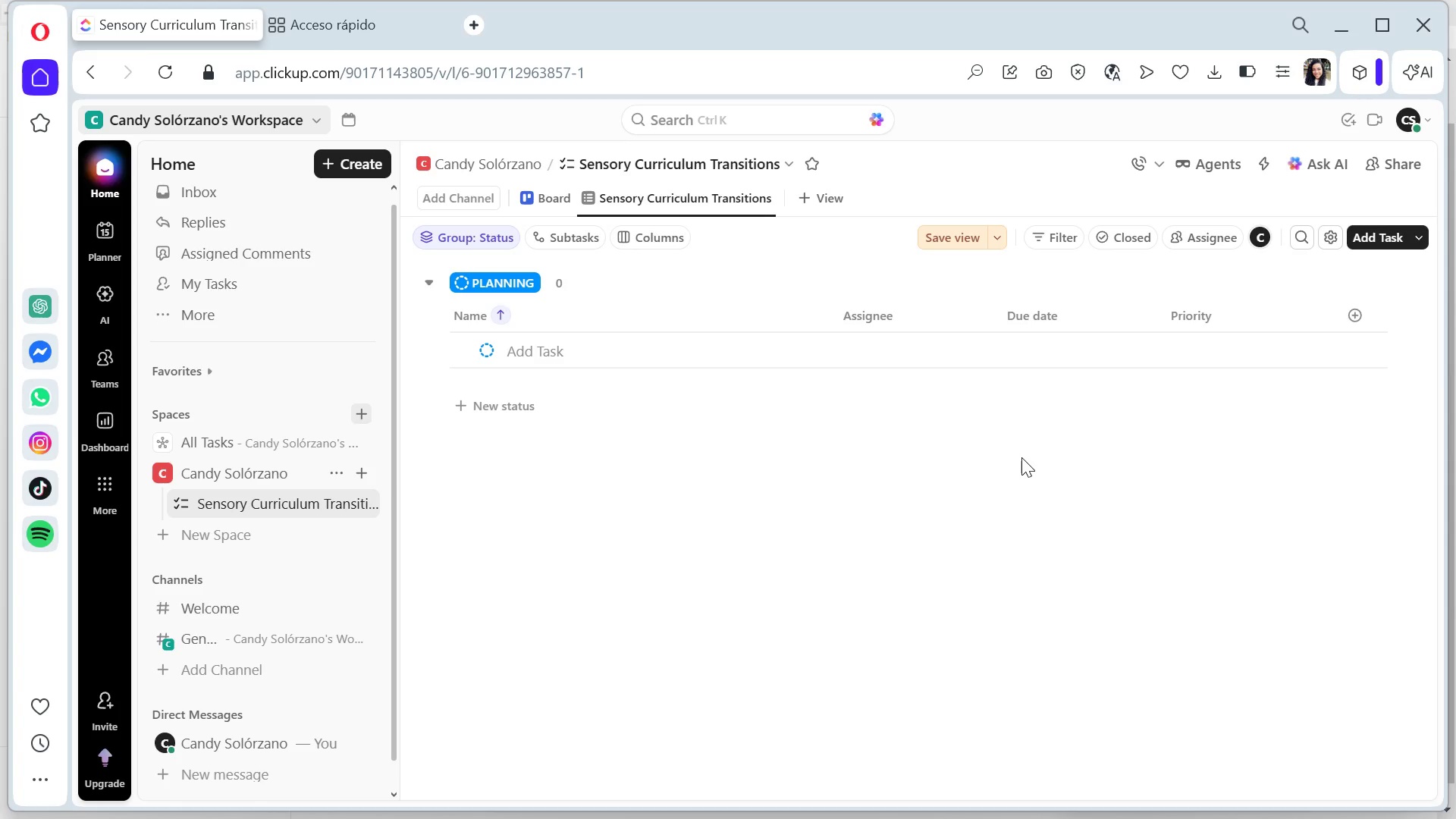 
left_click([1357, 312])
 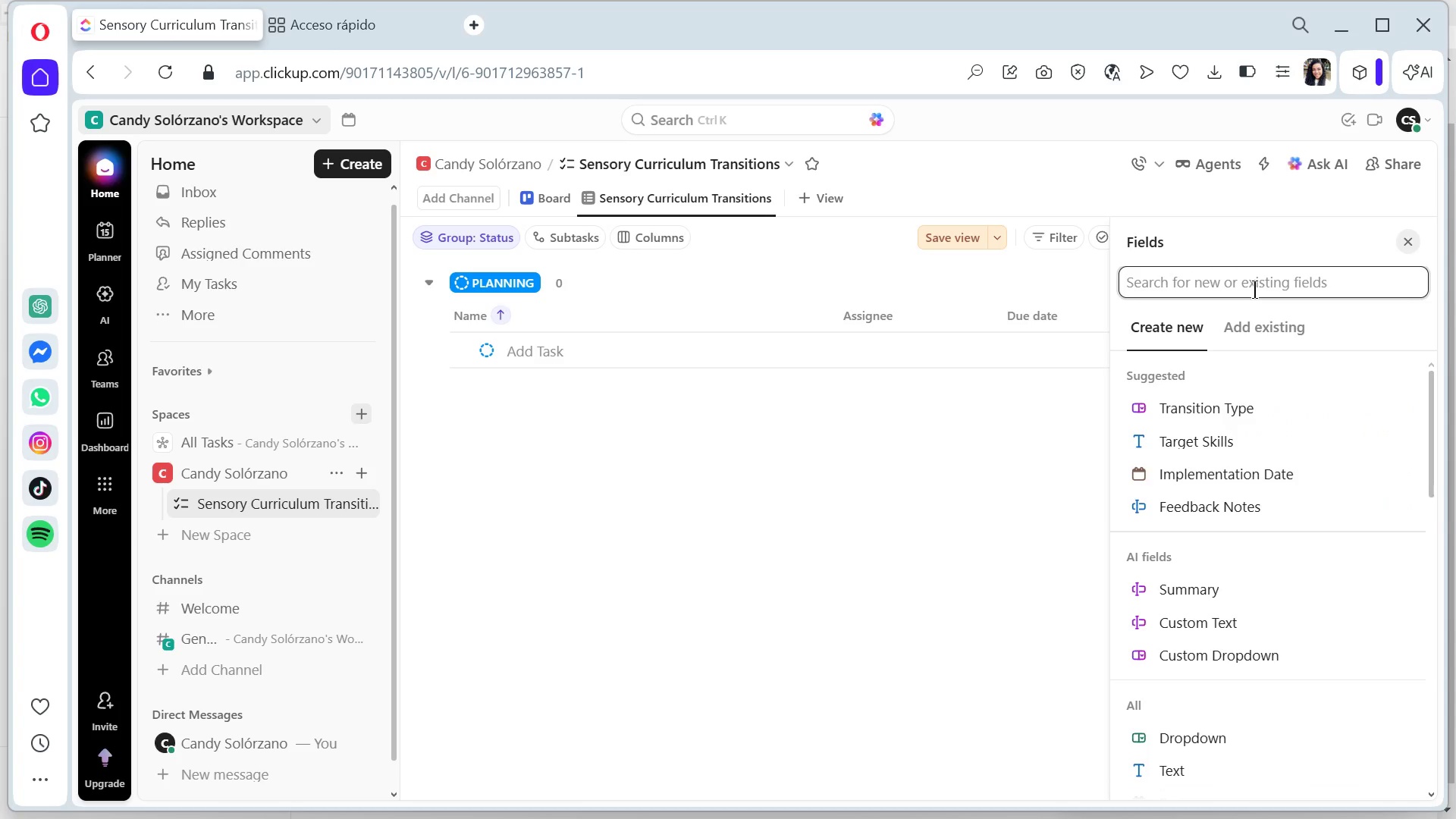 
wait(5.92)
 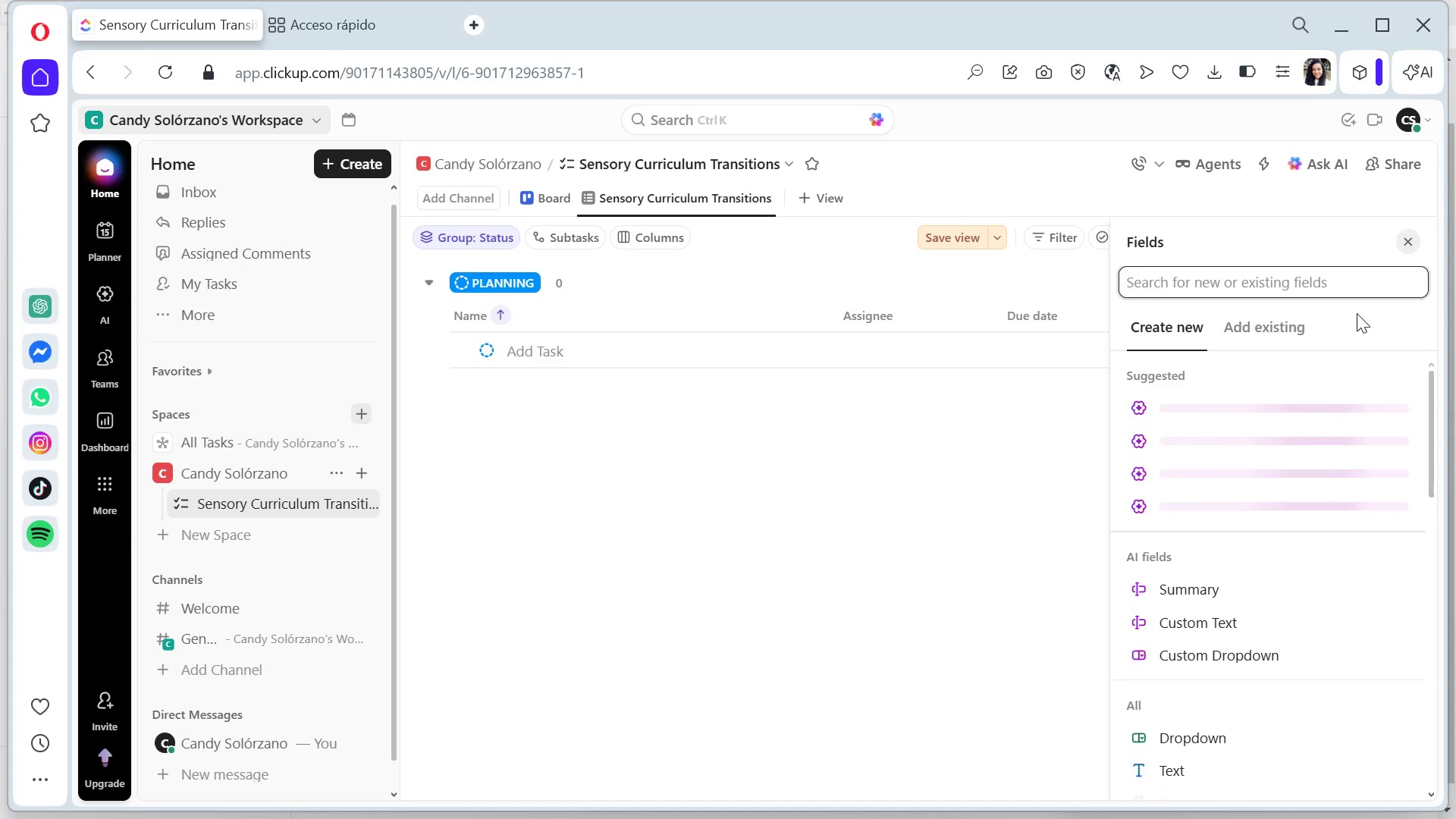 
type(Classroom name)
 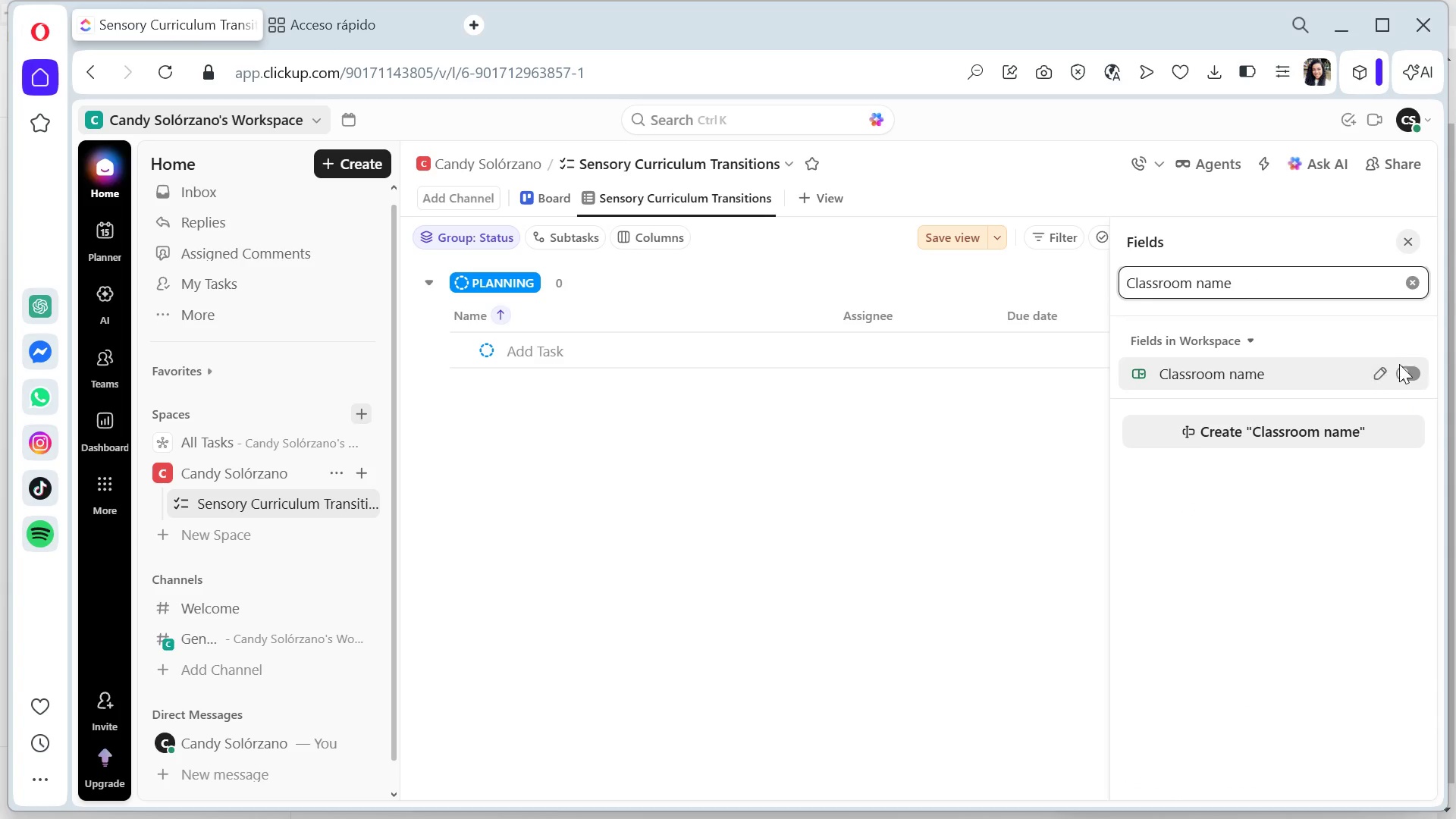 
left_click([1411, 372])
 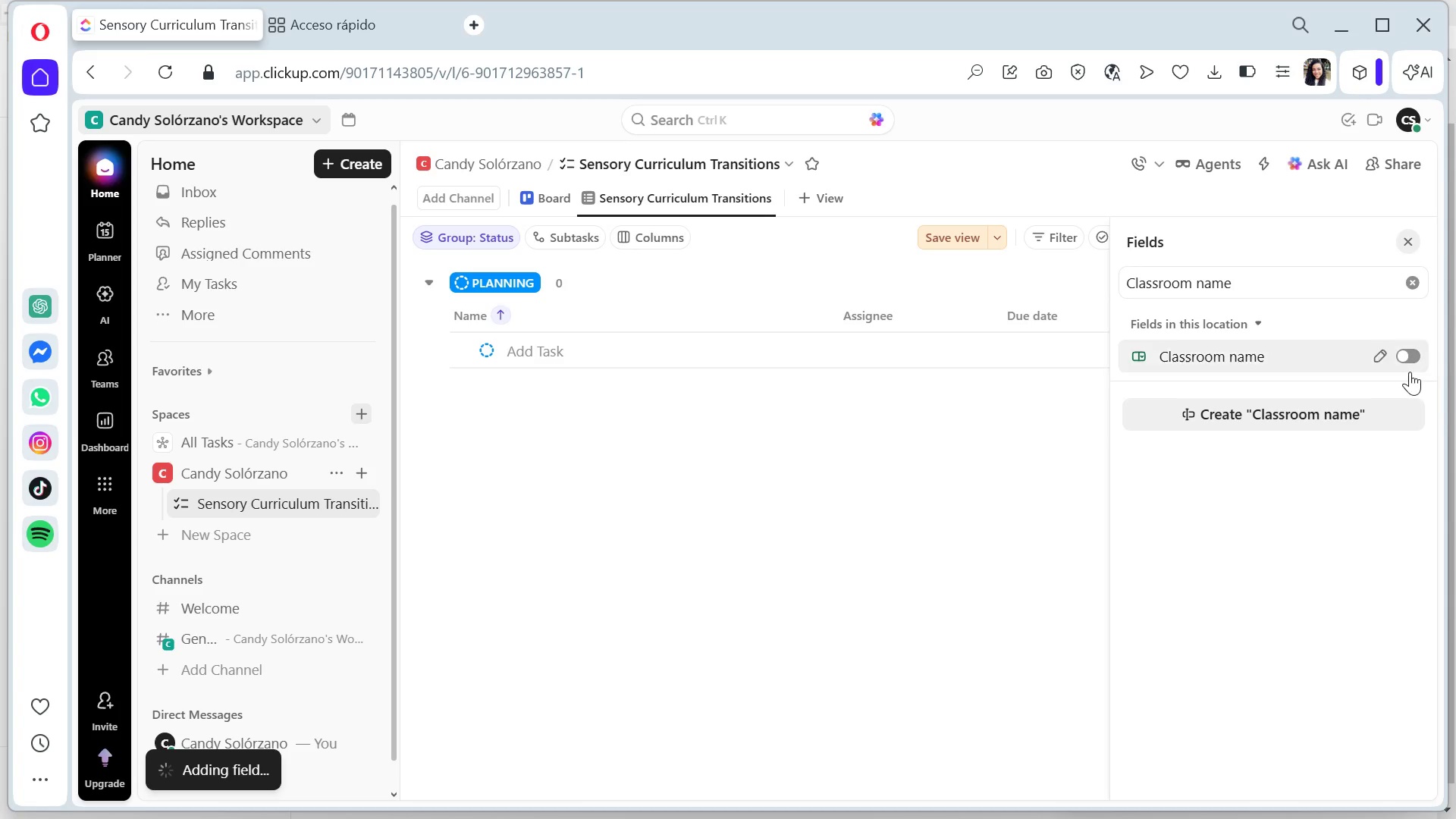 
mouse_move([1368, 356])
 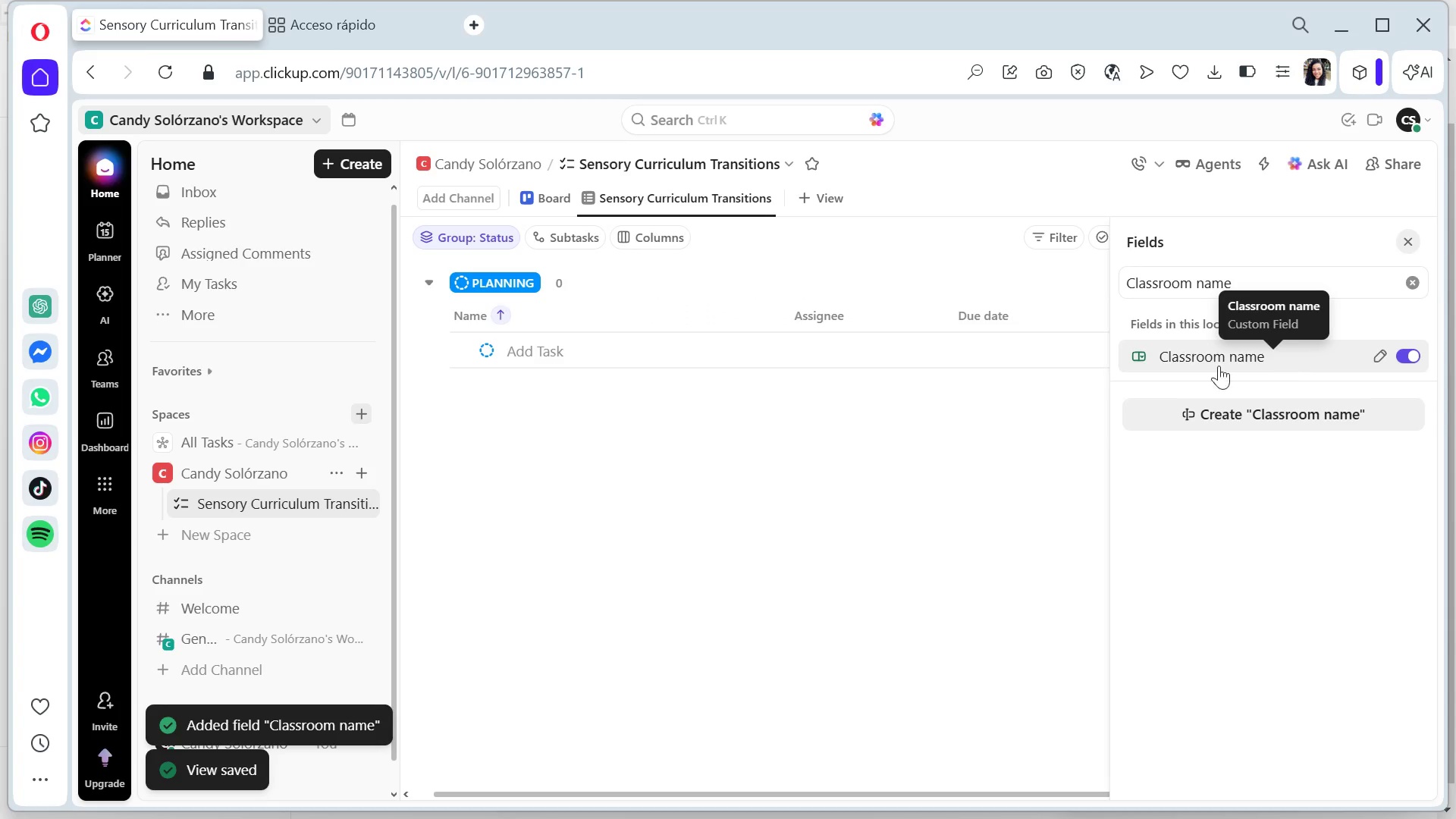 
left_click([1142, 358])
 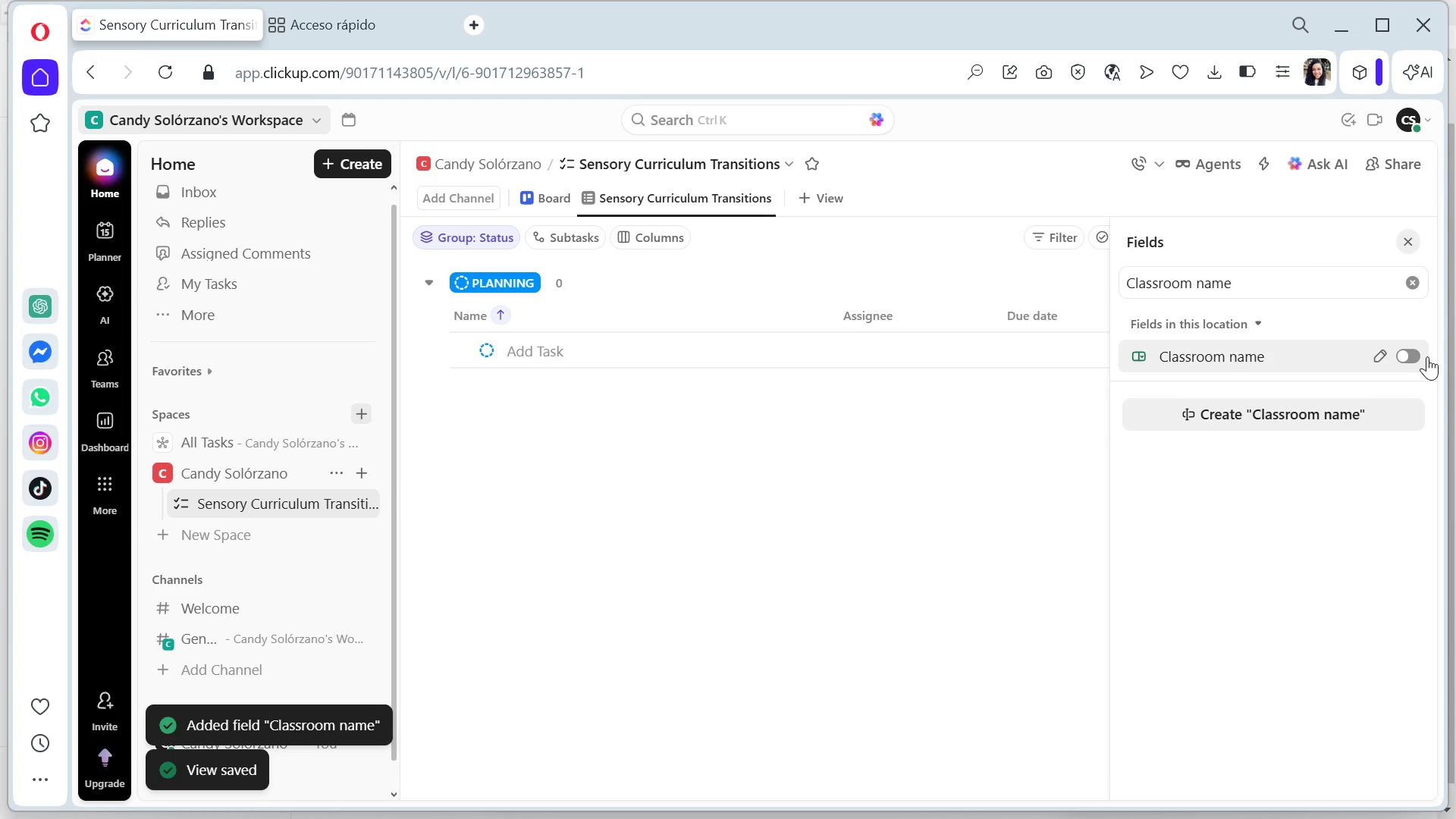 
left_click([1414, 356])
 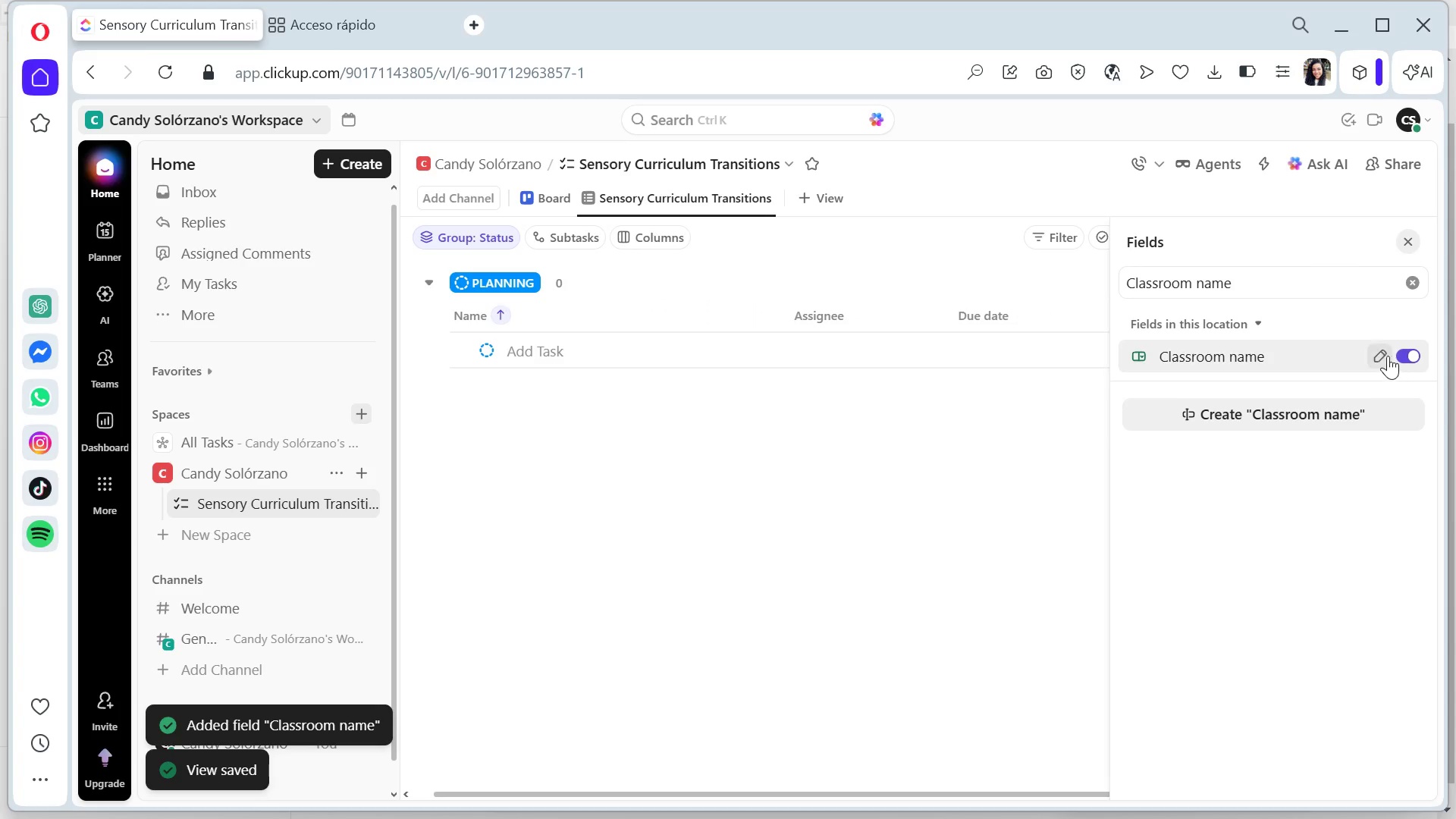 
left_click([1378, 356])
 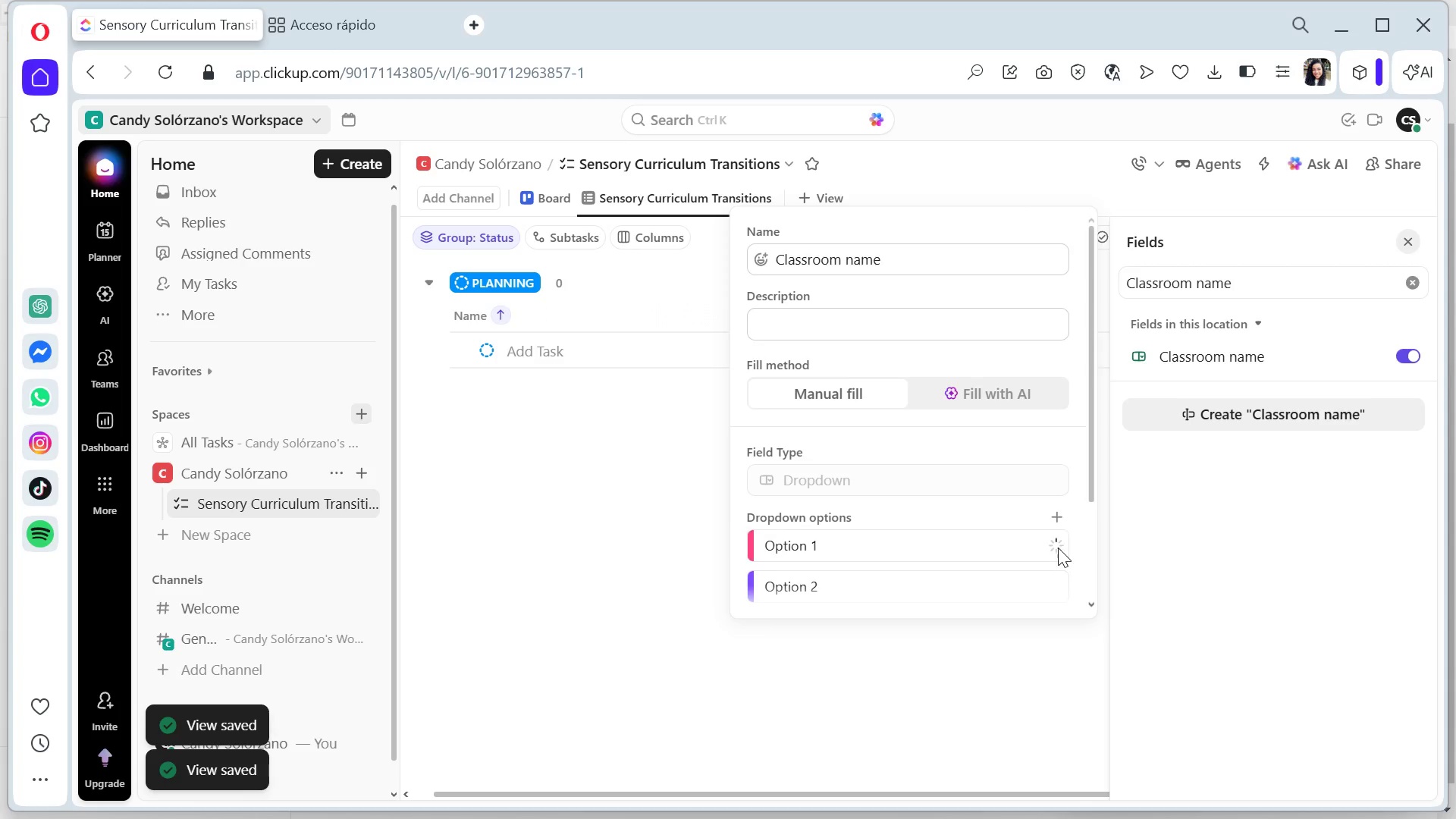 
wait(5.16)
 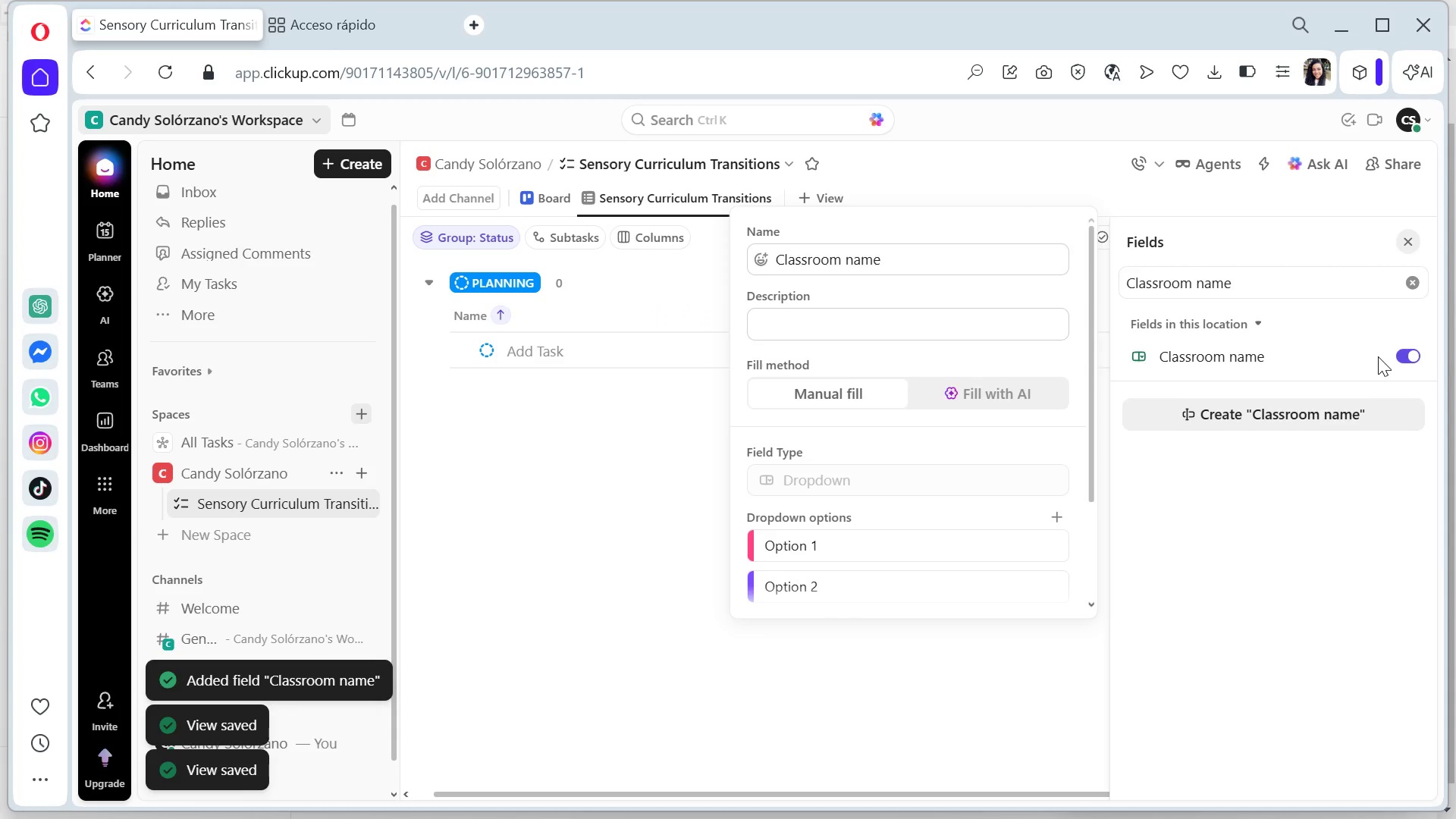 
left_click([1055, 542])
 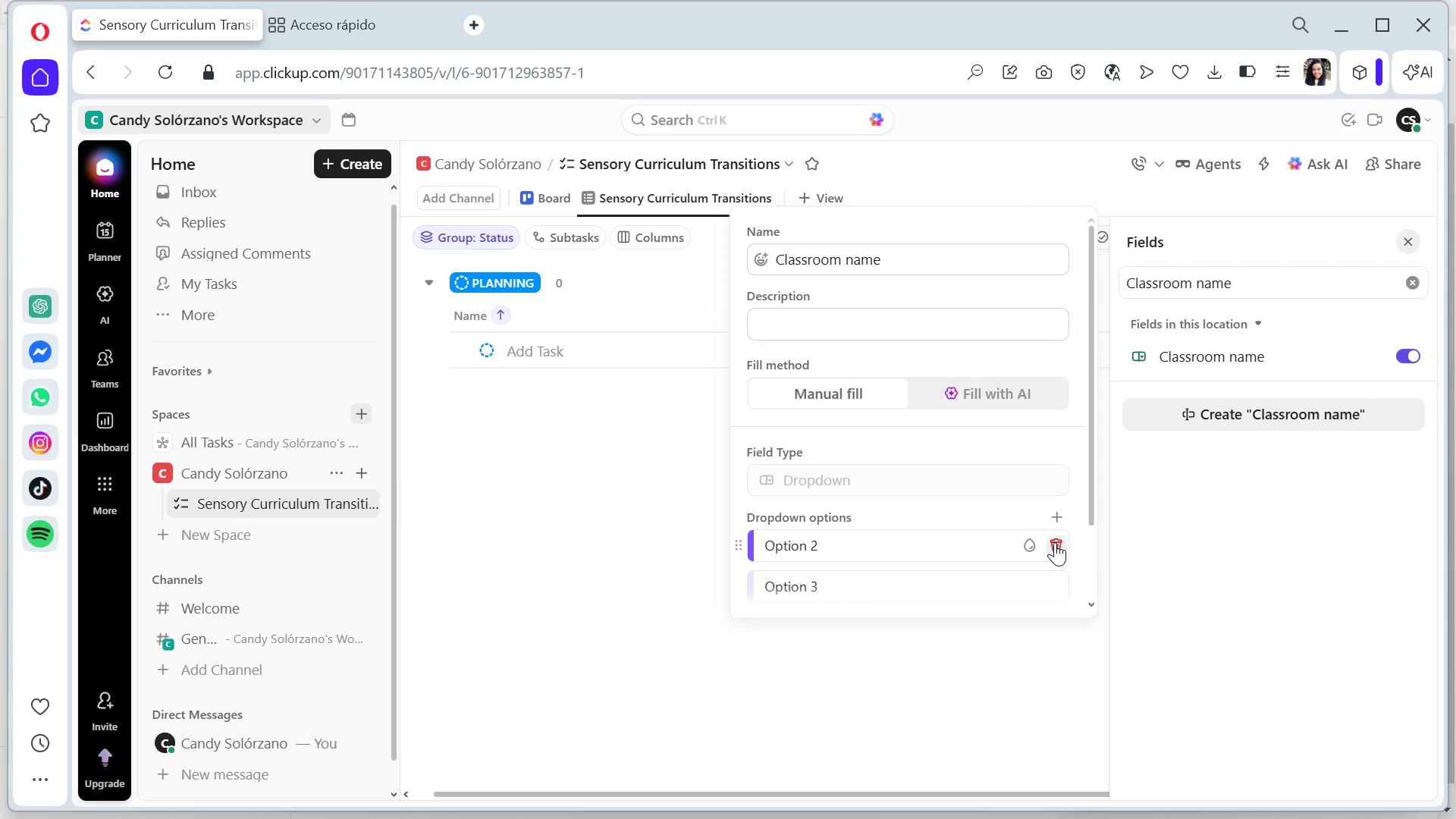 
left_click([1055, 542])
 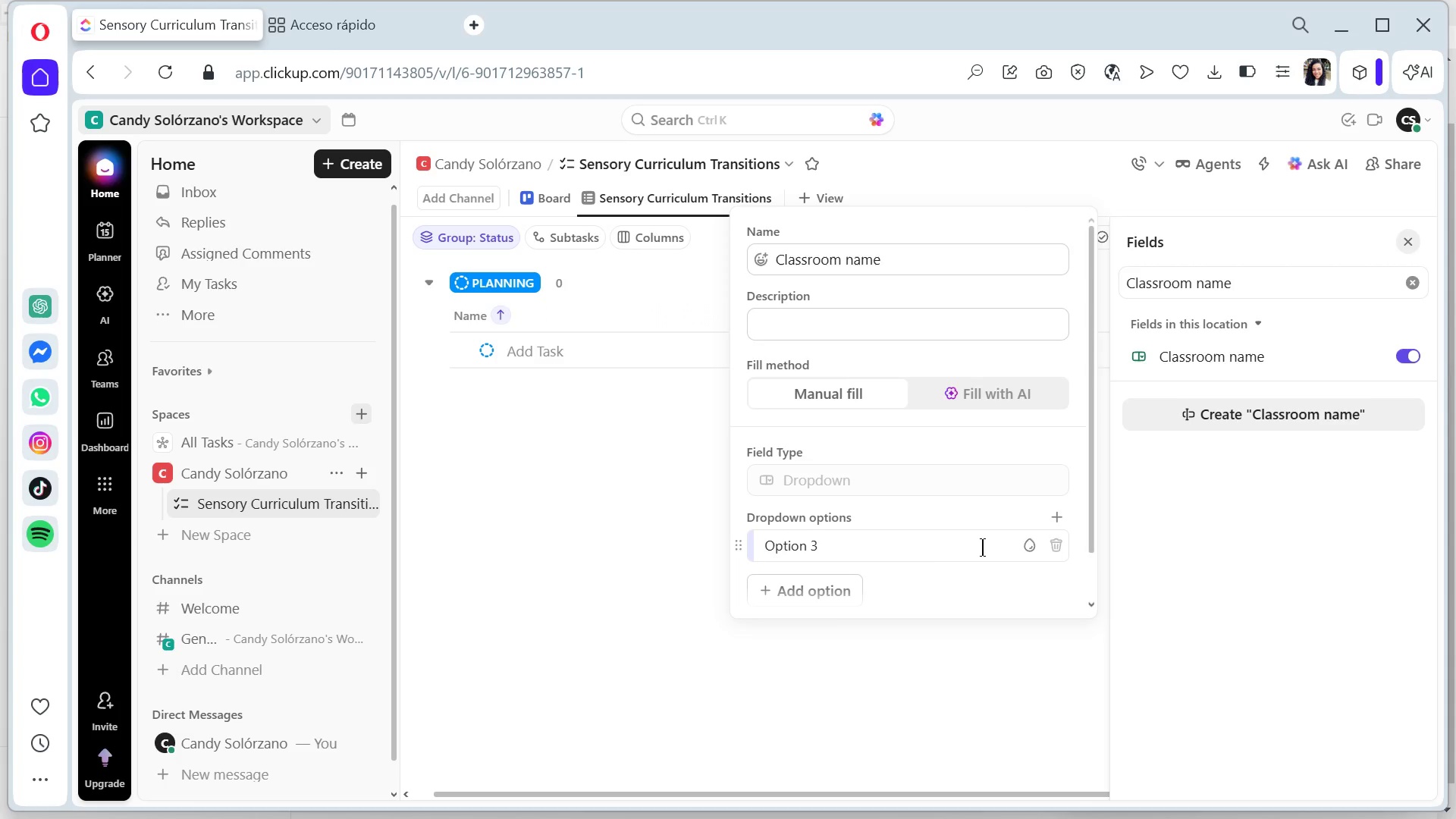 
left_click([946, 548])
 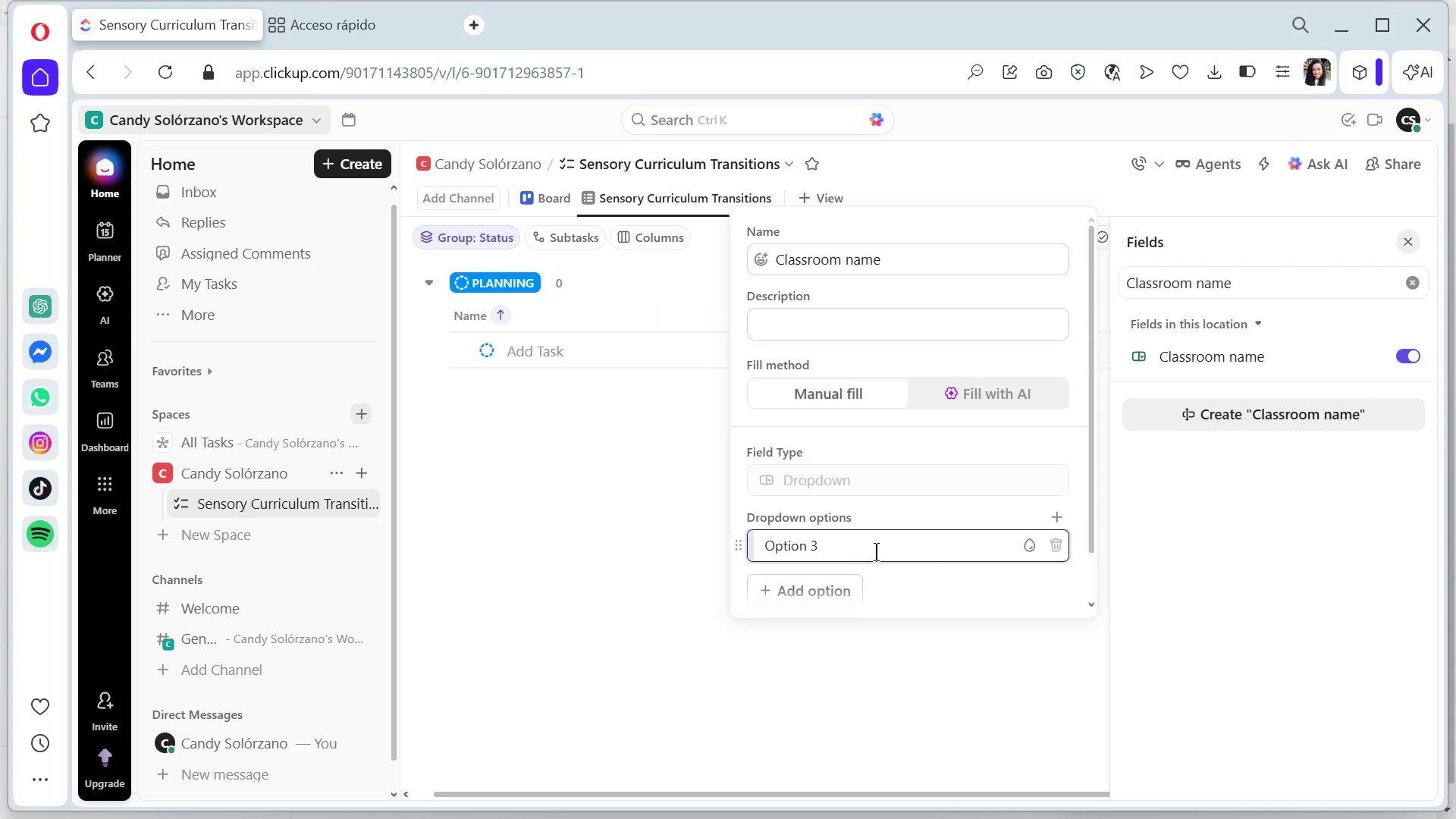 
left_click_drag(start_coordinate=[845, 551], to_coordinate=[763, 545])
 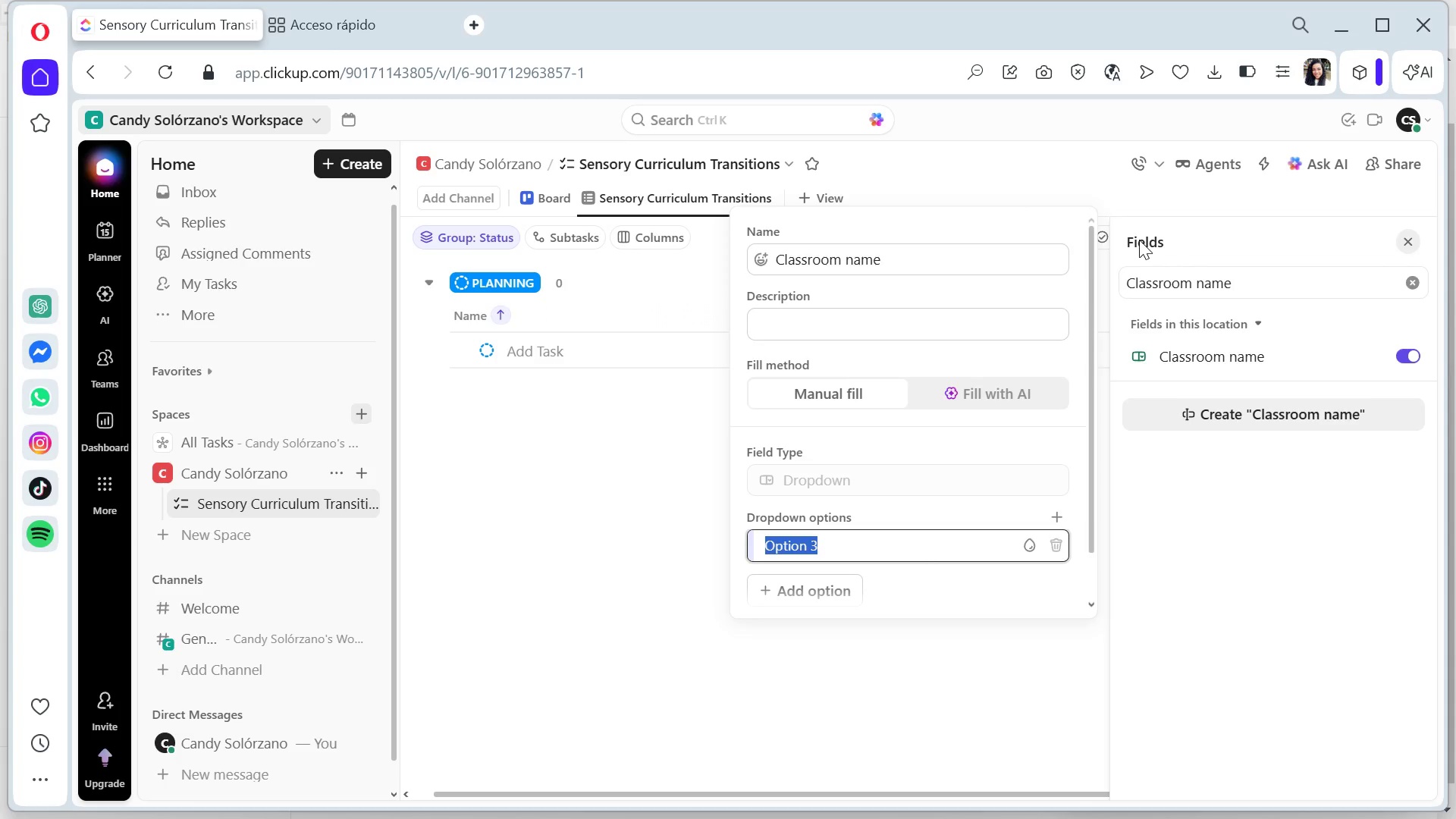 
type(Oak Room)
 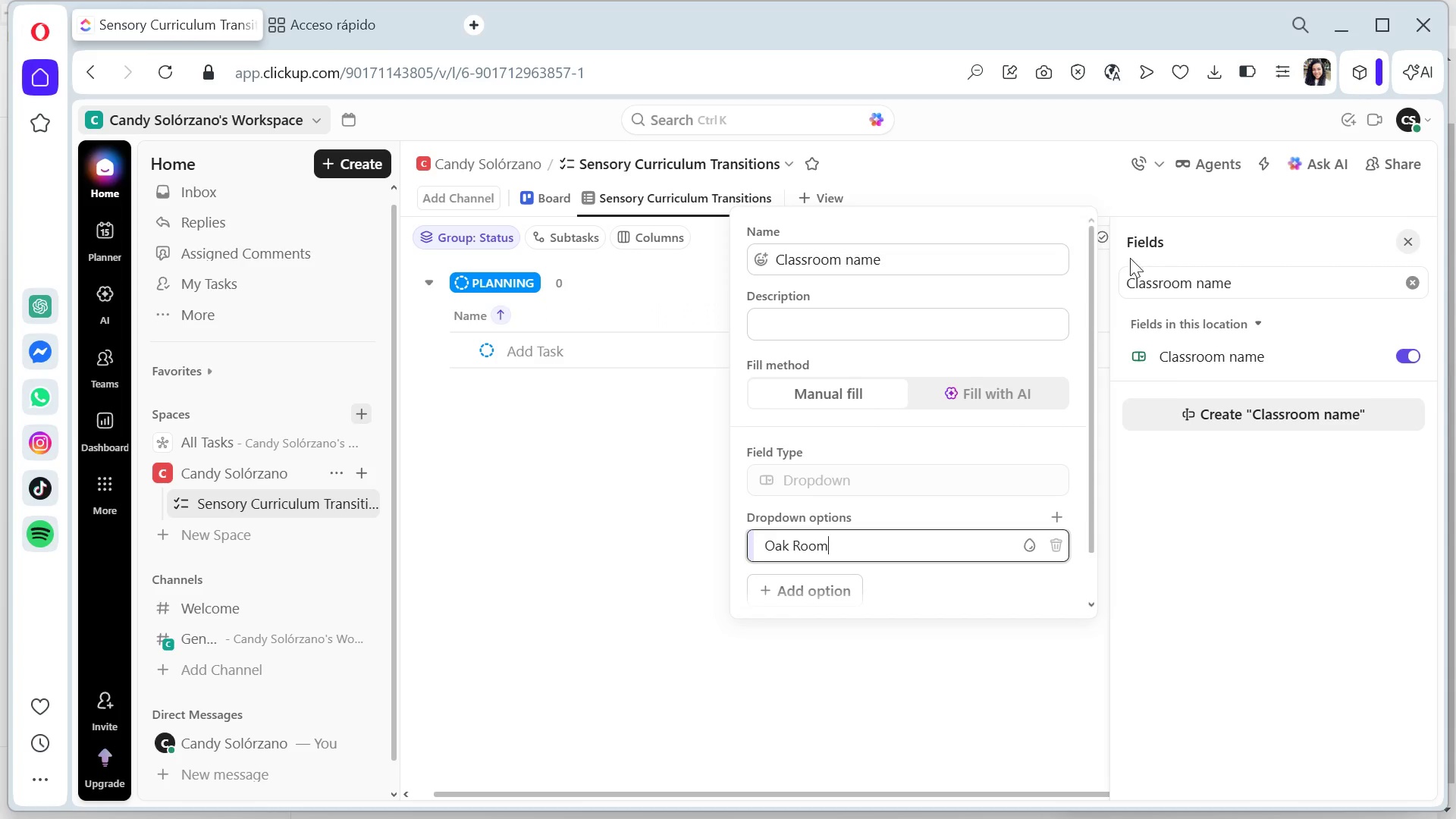 
scroll: coordinate [1040, 411], scroll_direction: down, amount: 1.0
 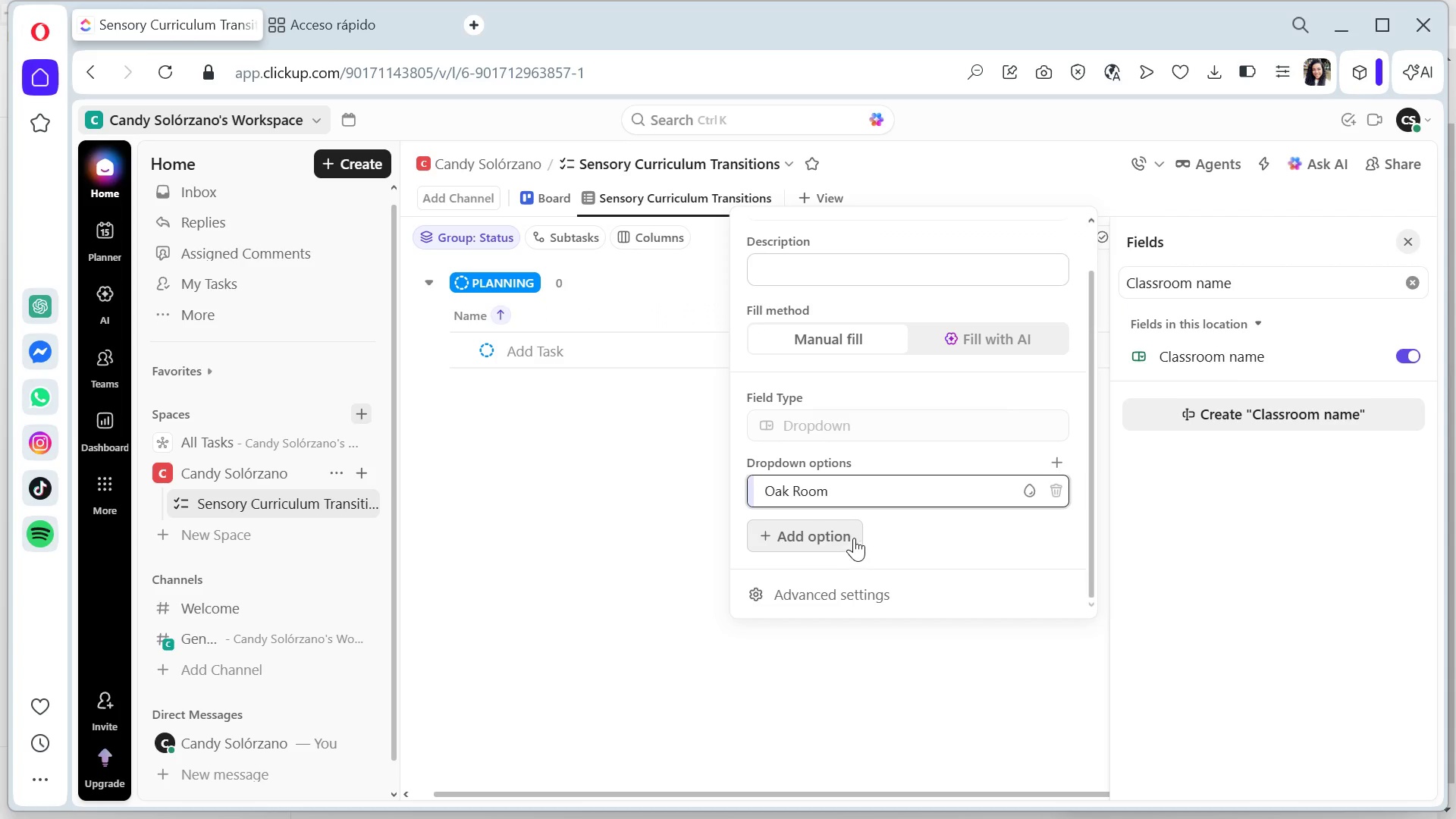 
left_click([852, 527])
 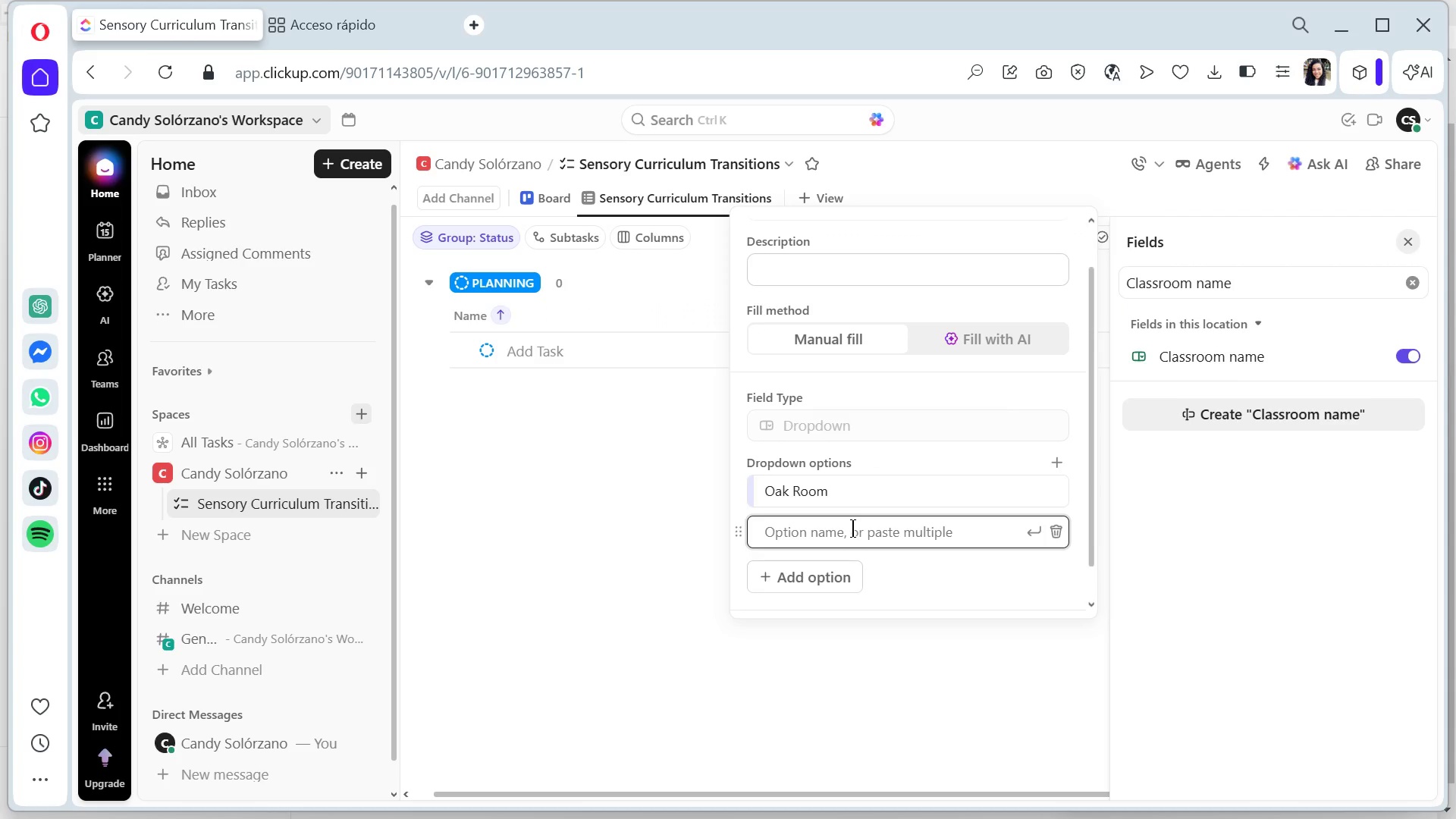 
type(Willow Room)
 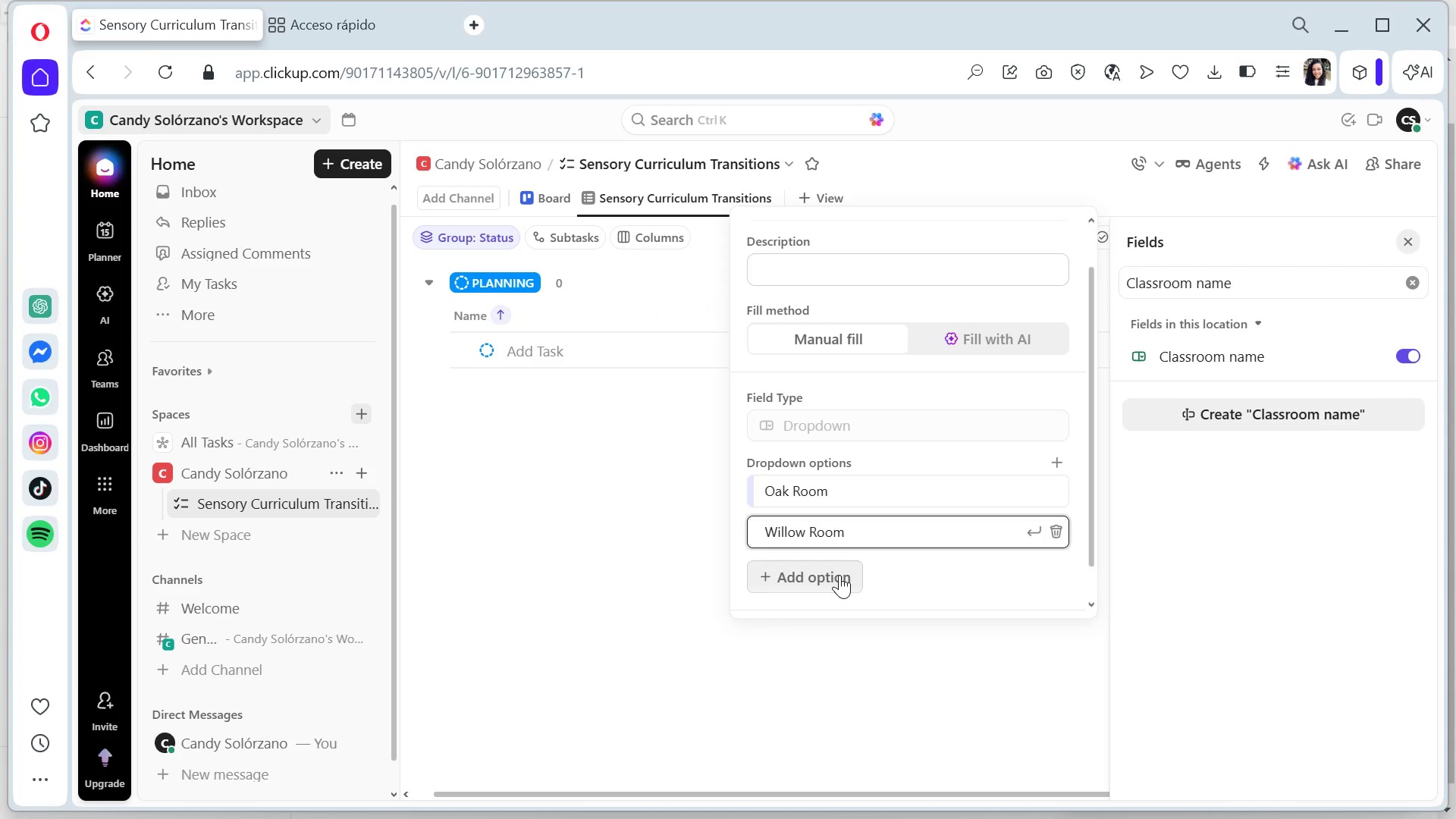 
left_click([838, 575])
 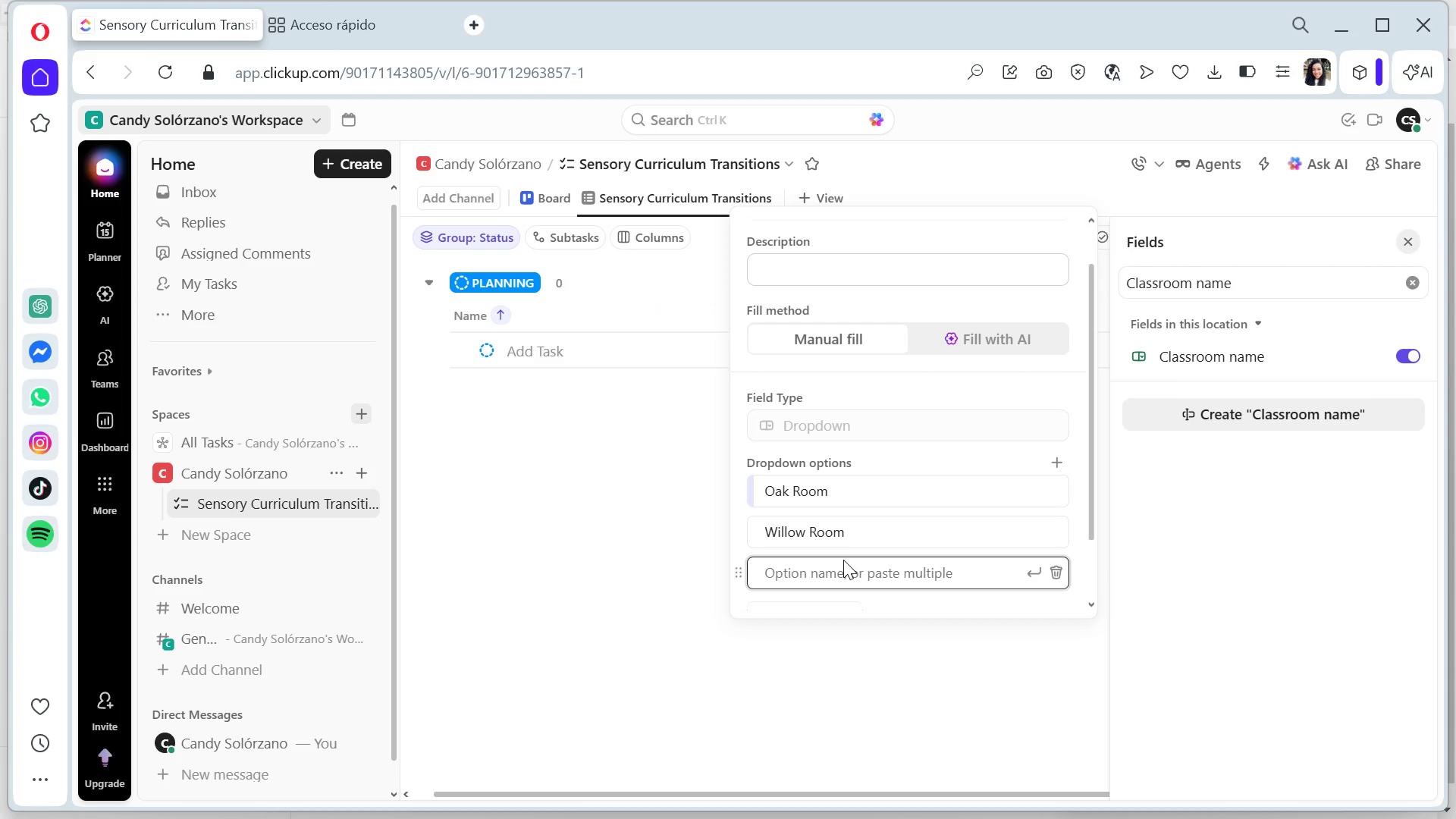 
type(Seedling)
 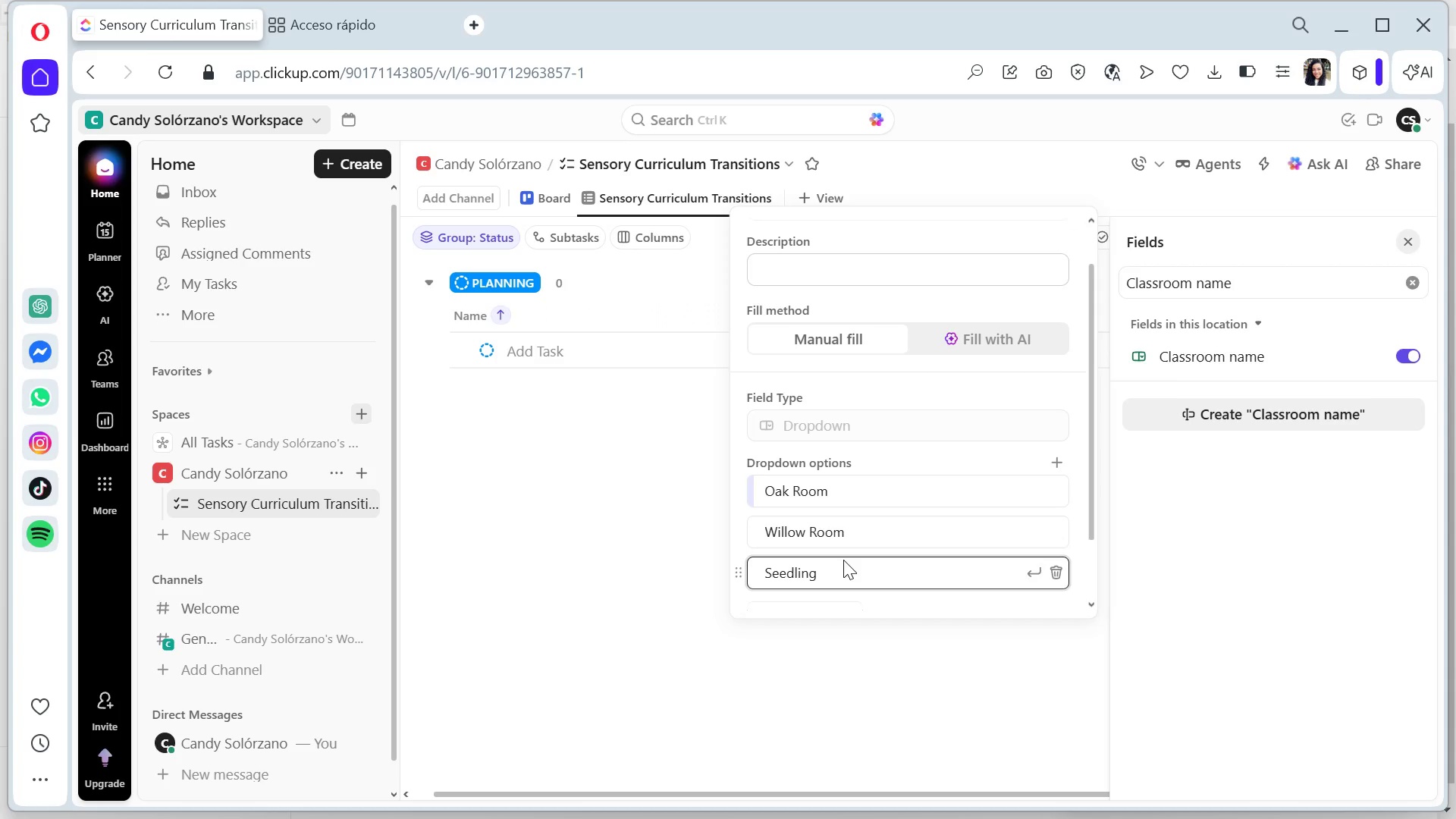 
key(Enter)
 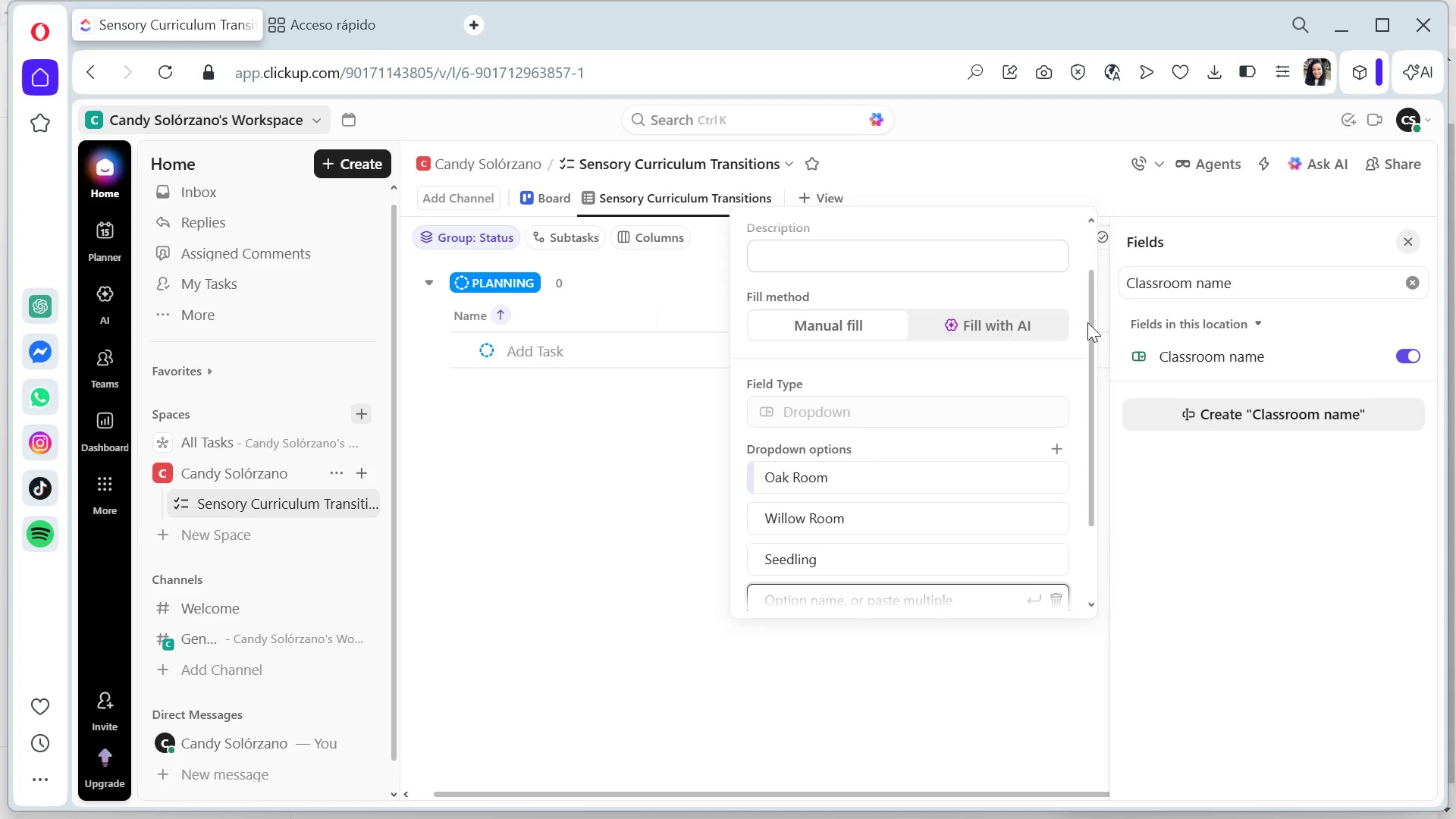 
scroll: coordinate [932, 472], scroll_direction: down, amount: 2.0
 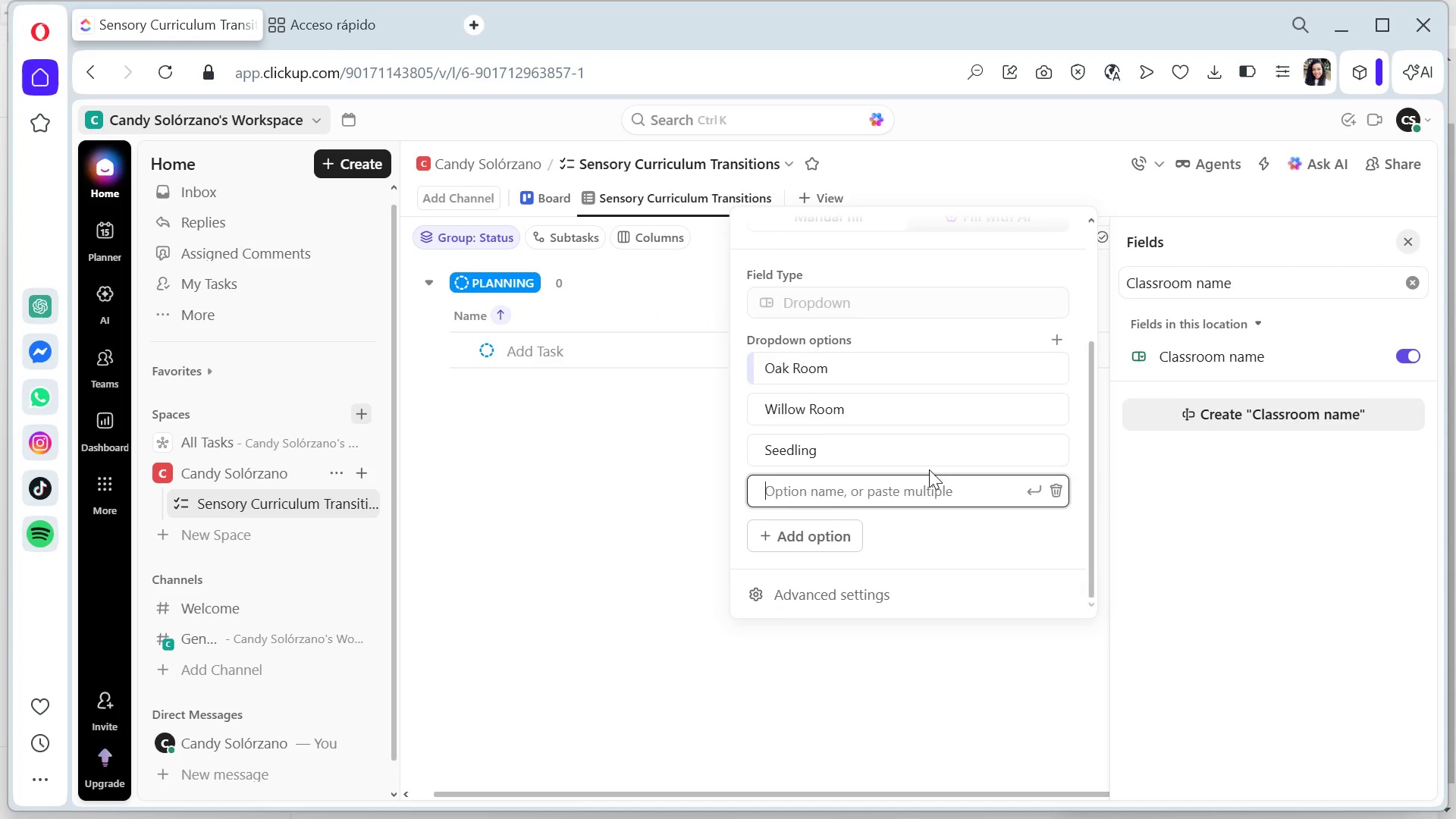 
scroll: coordinate [929, 469], scroll_direction: up, amount: 6.0
 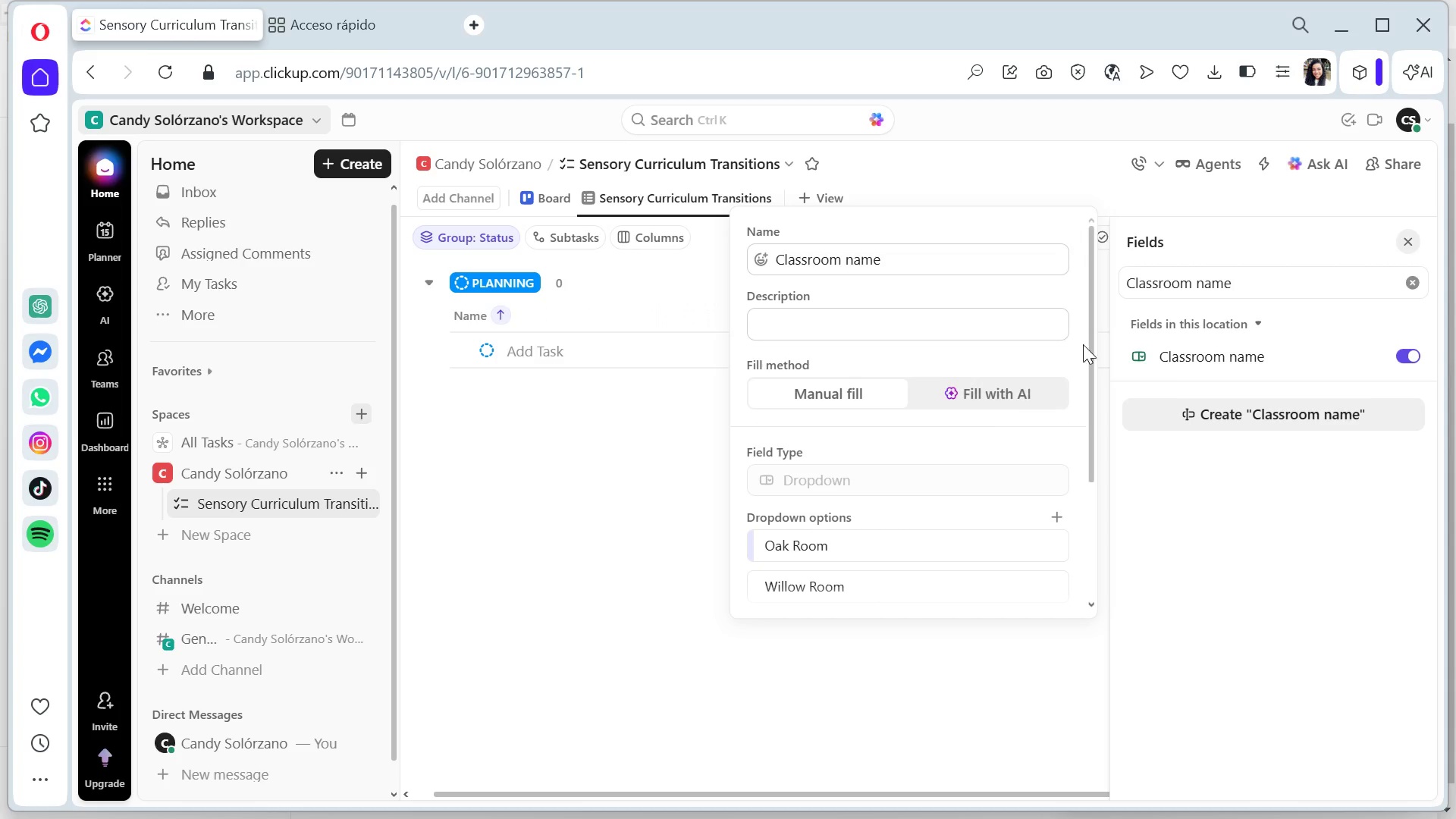 
left_click([1304, 367])
 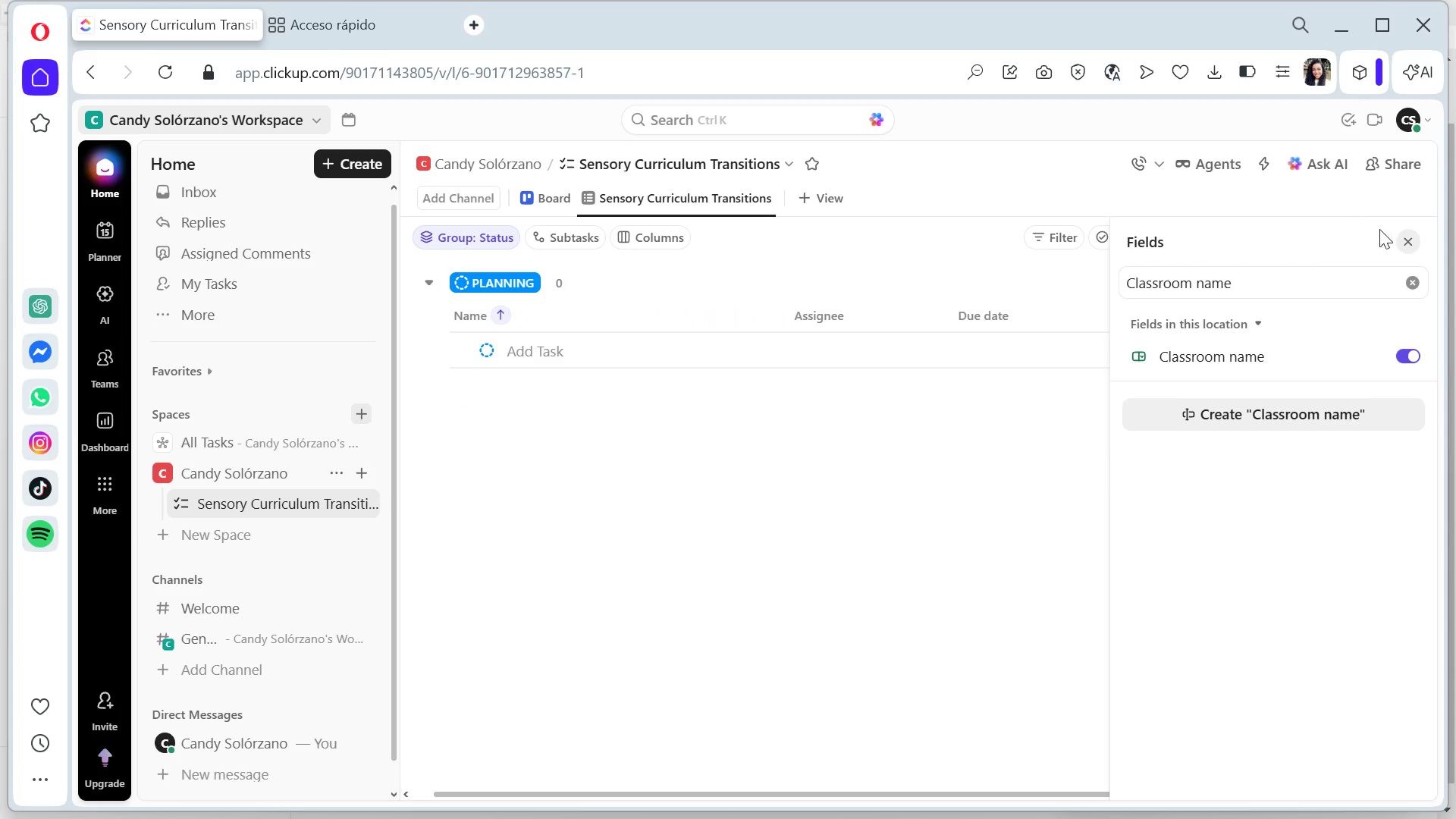 
left_click([1413, 240])
 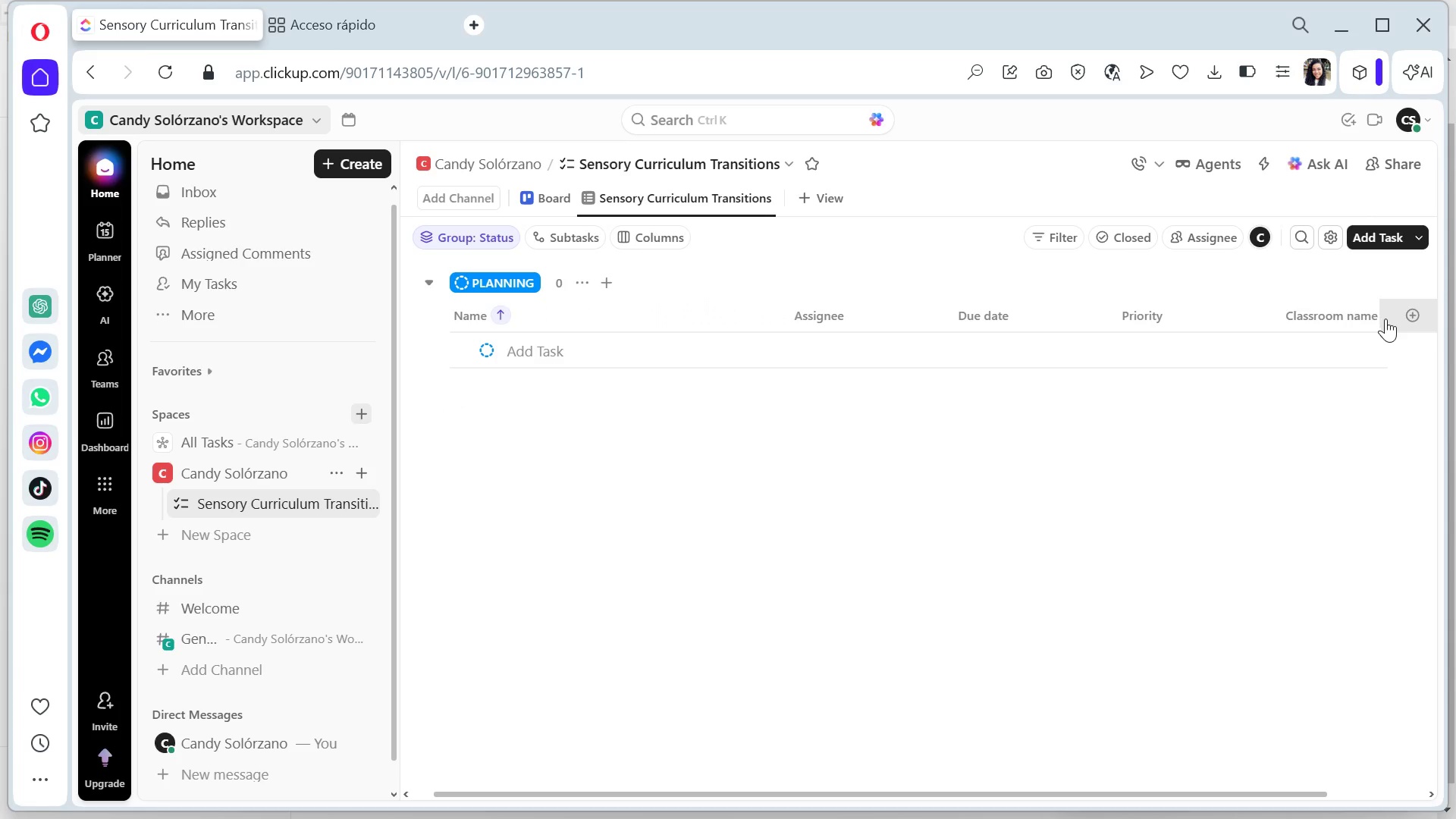 
left_click([1347, 315])
 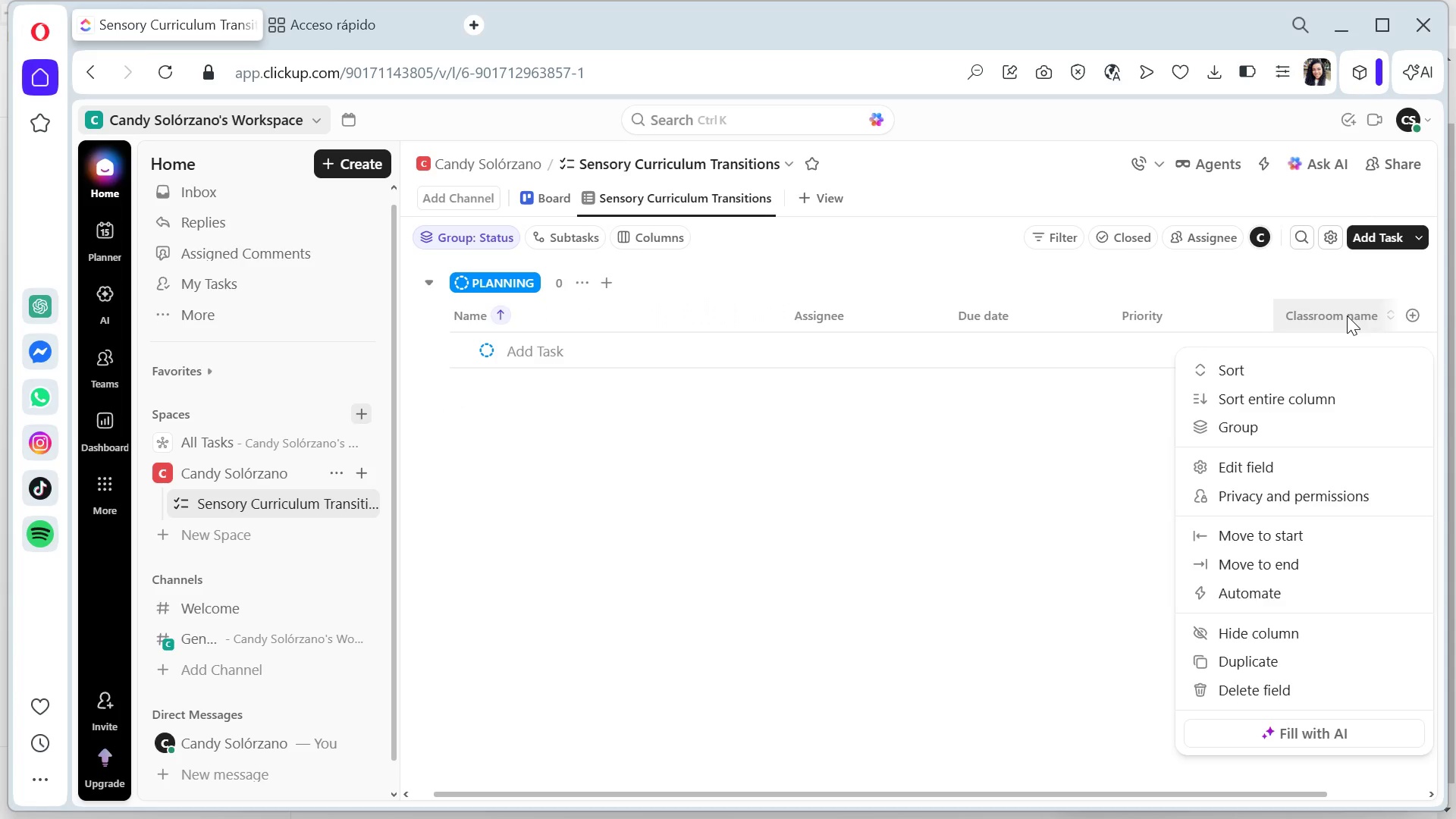 
left_click([1347, 315])
 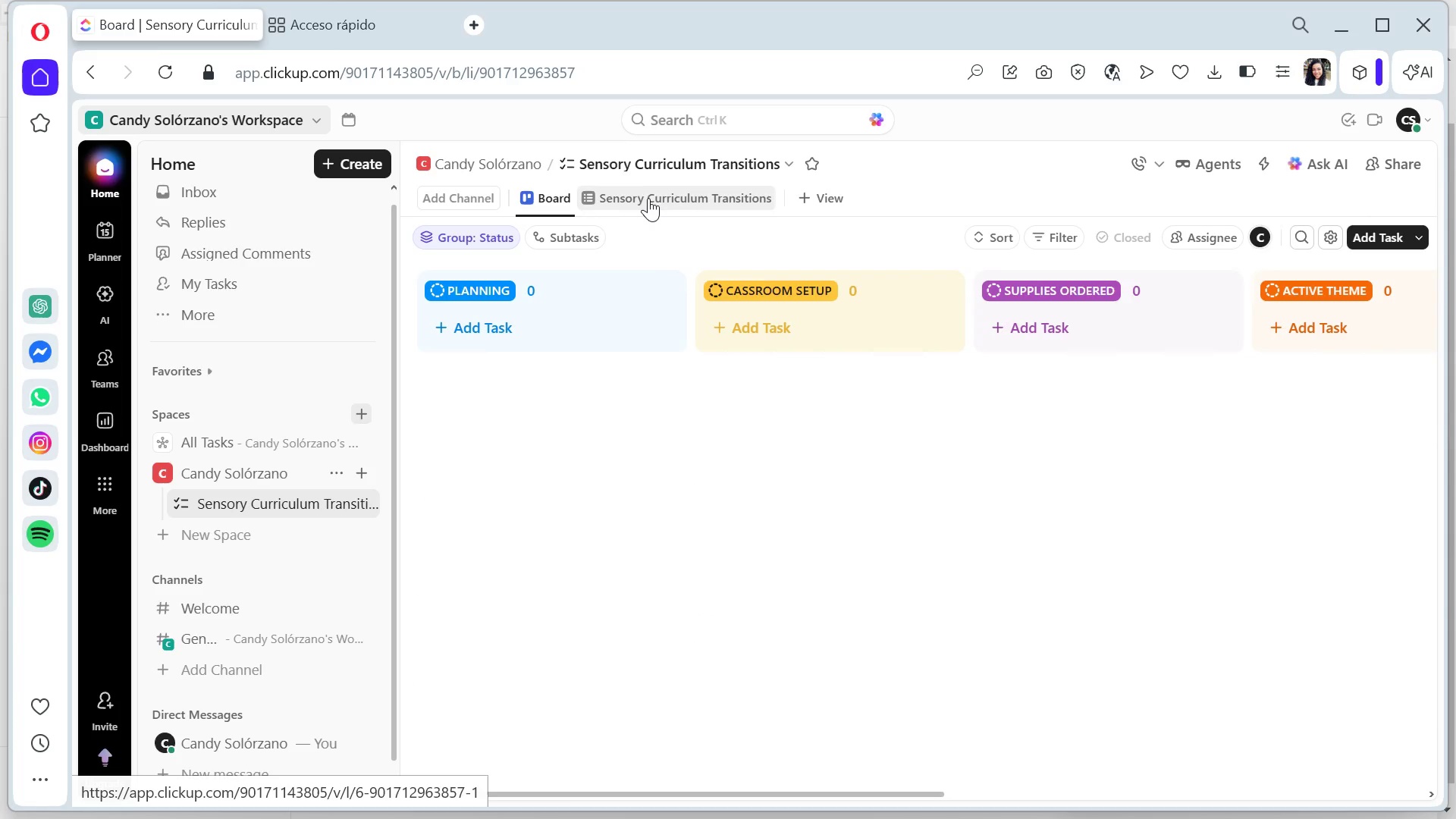 
wait(5.78)
 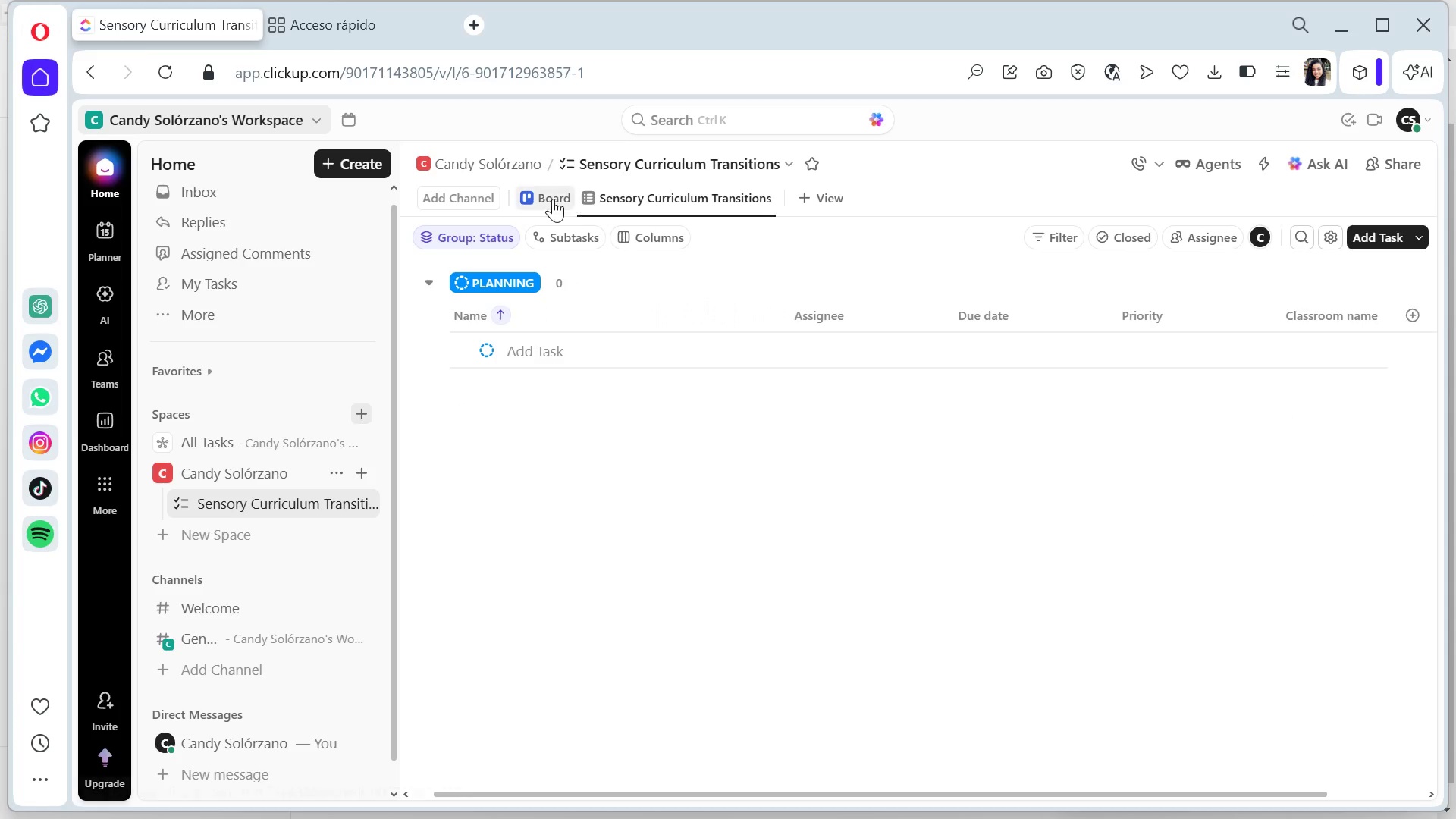 
left_click_drag(start_coordinate=[900, 791], to_coordinate=[642, 776])
 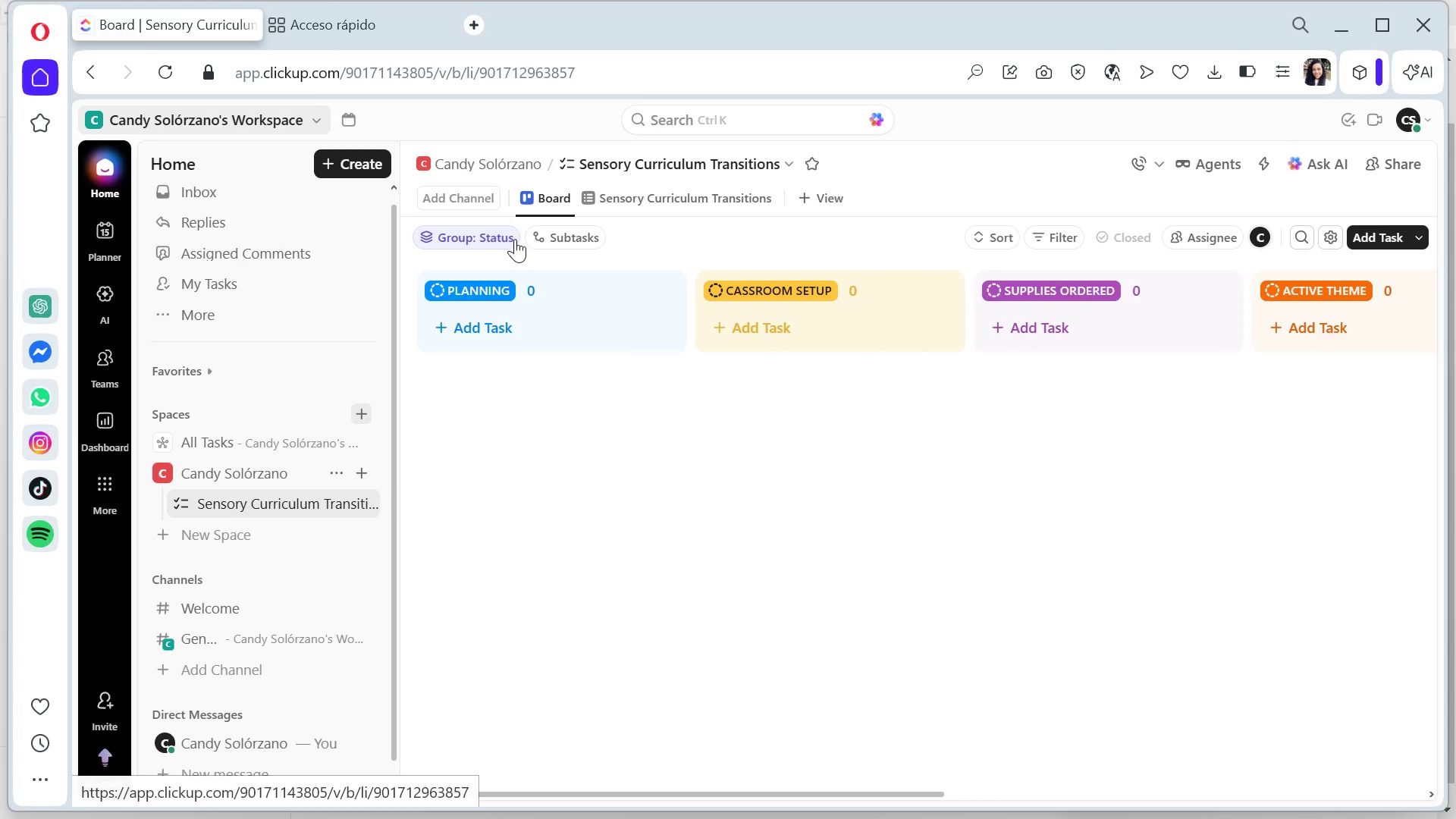 
left_click([494, 239])
 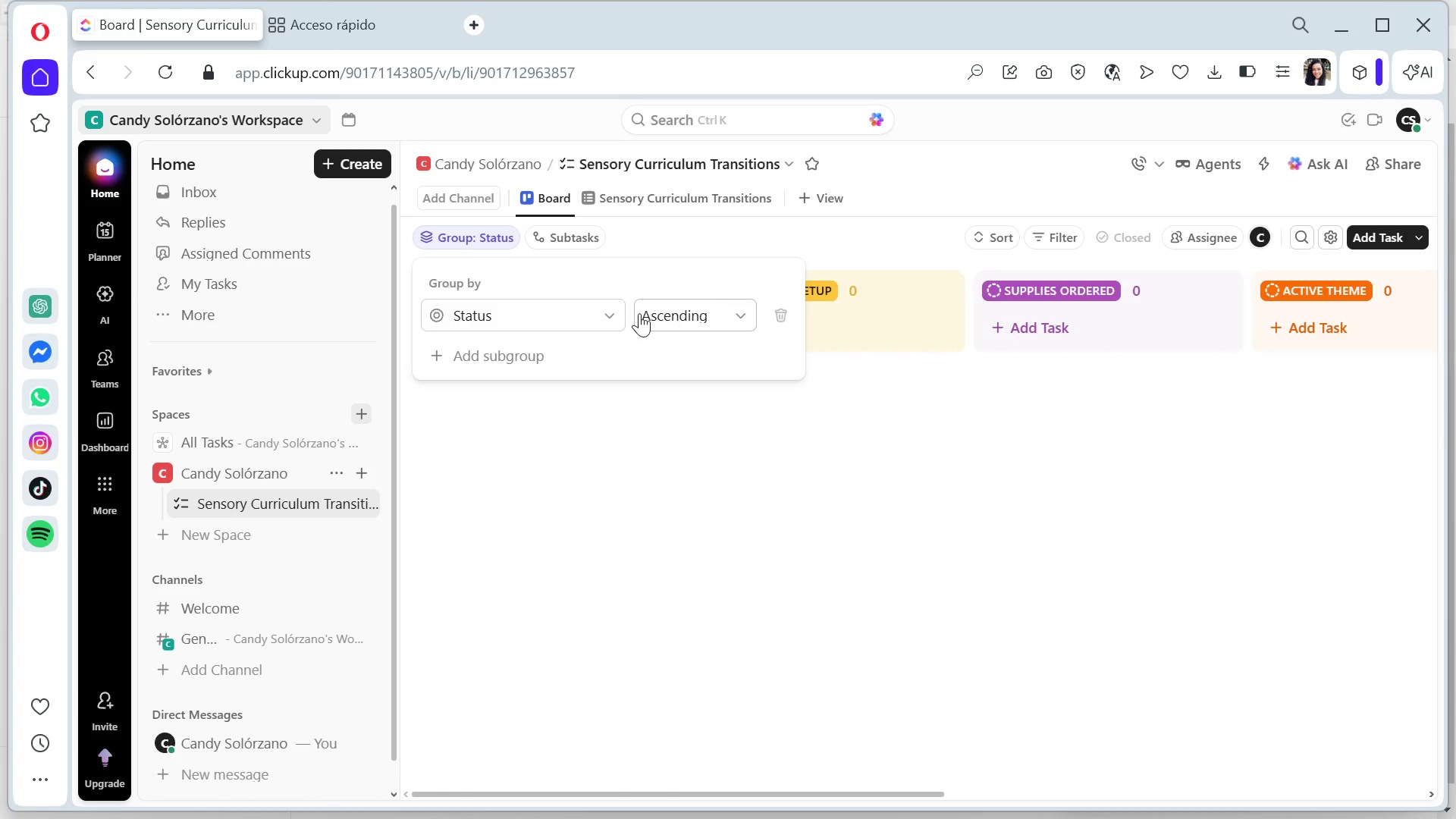 
left_click([570, 312])
 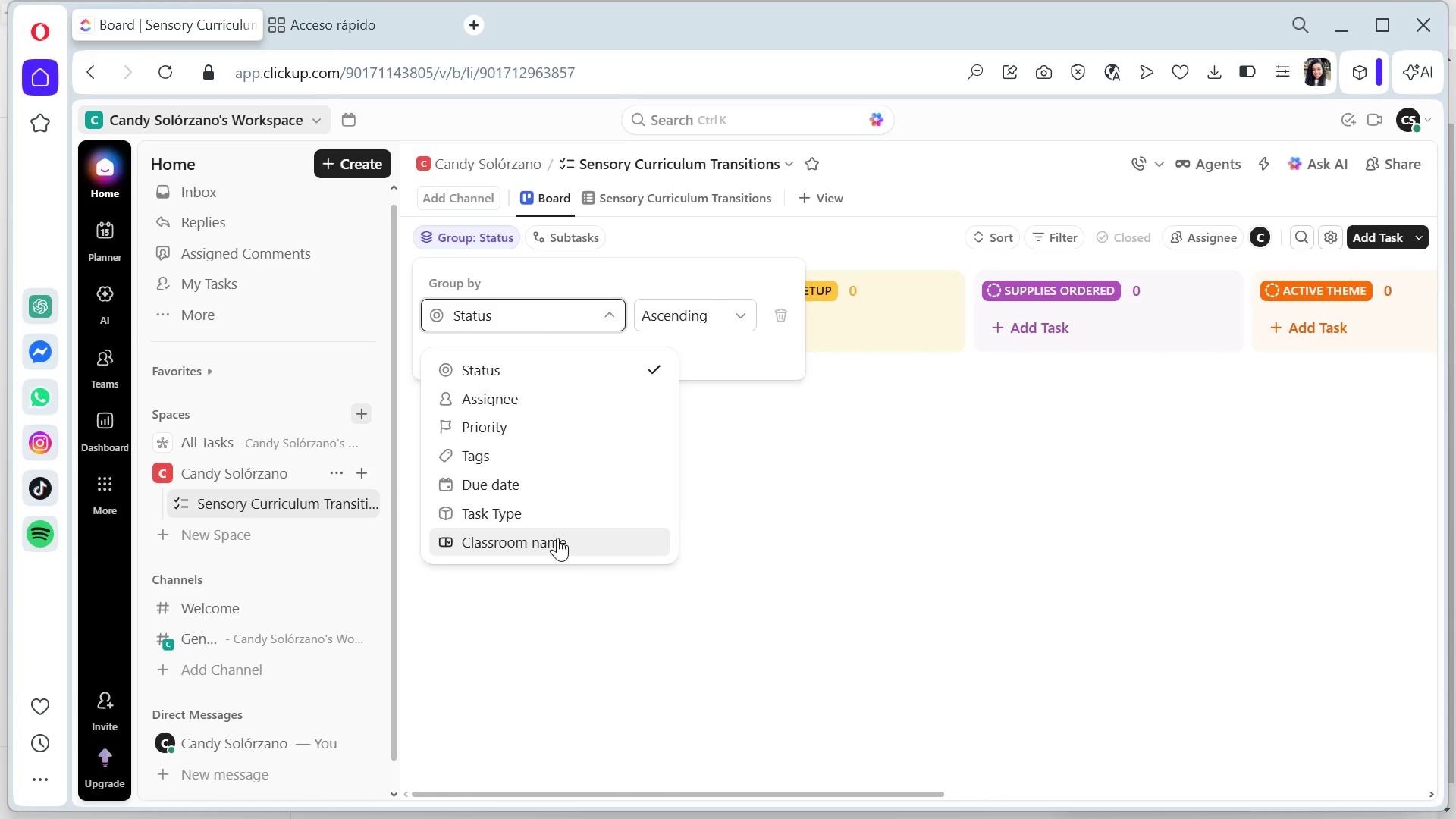 
left_click([557, 538])
 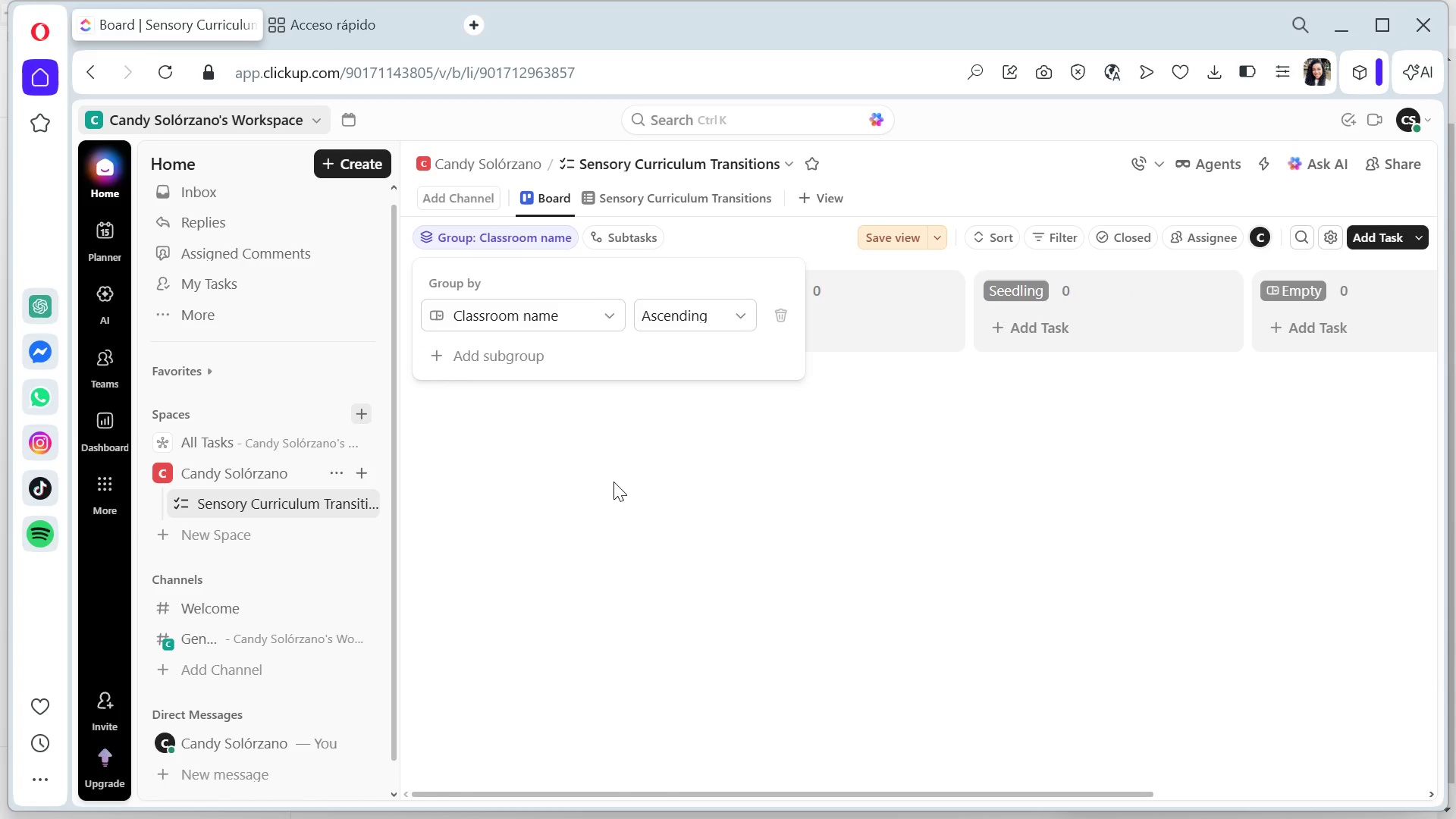 
left_click([784, 472])
 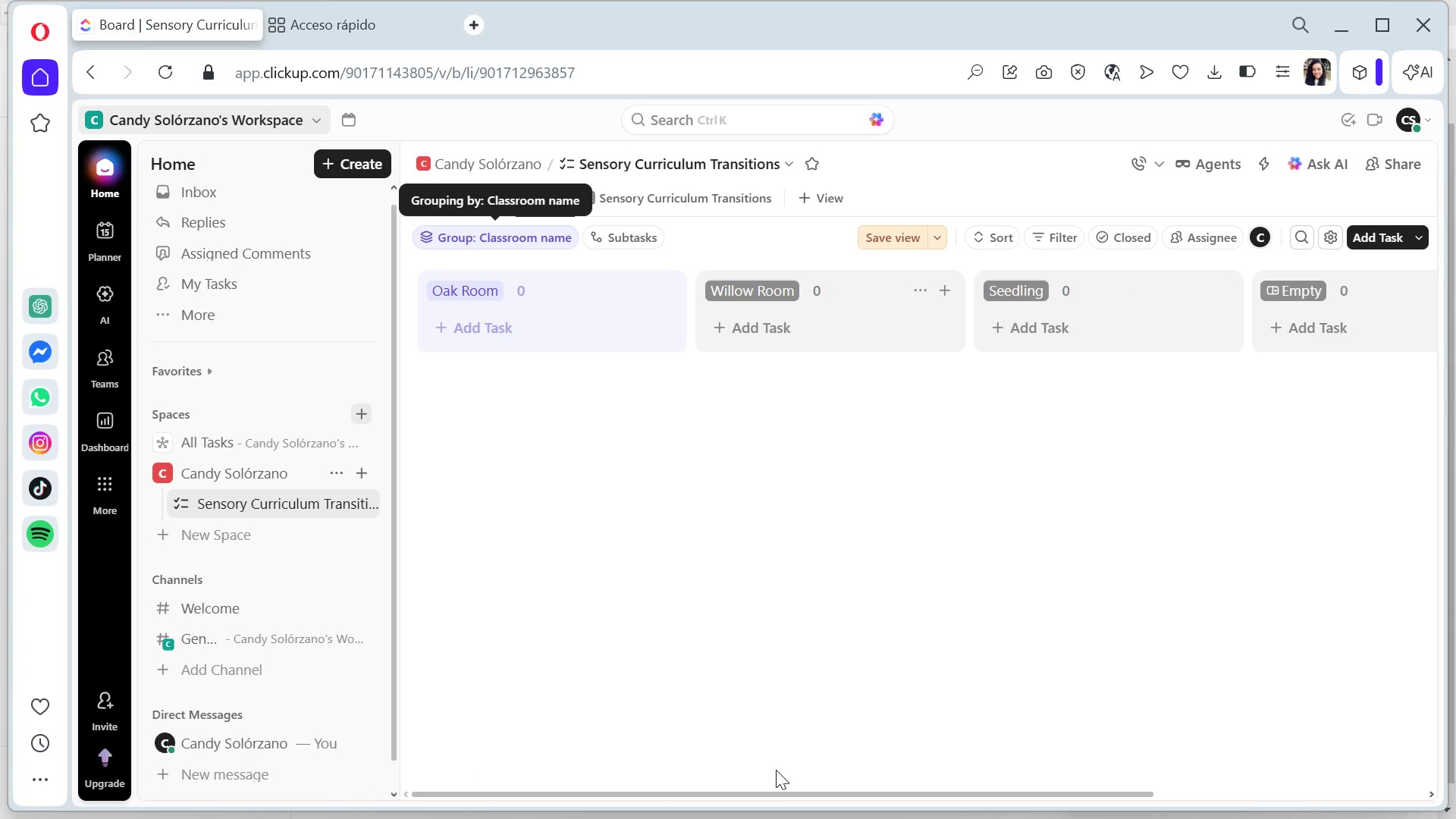 
left_click_drag(start_coordinate=[776, 792], to_coordinate=[629, 767])
 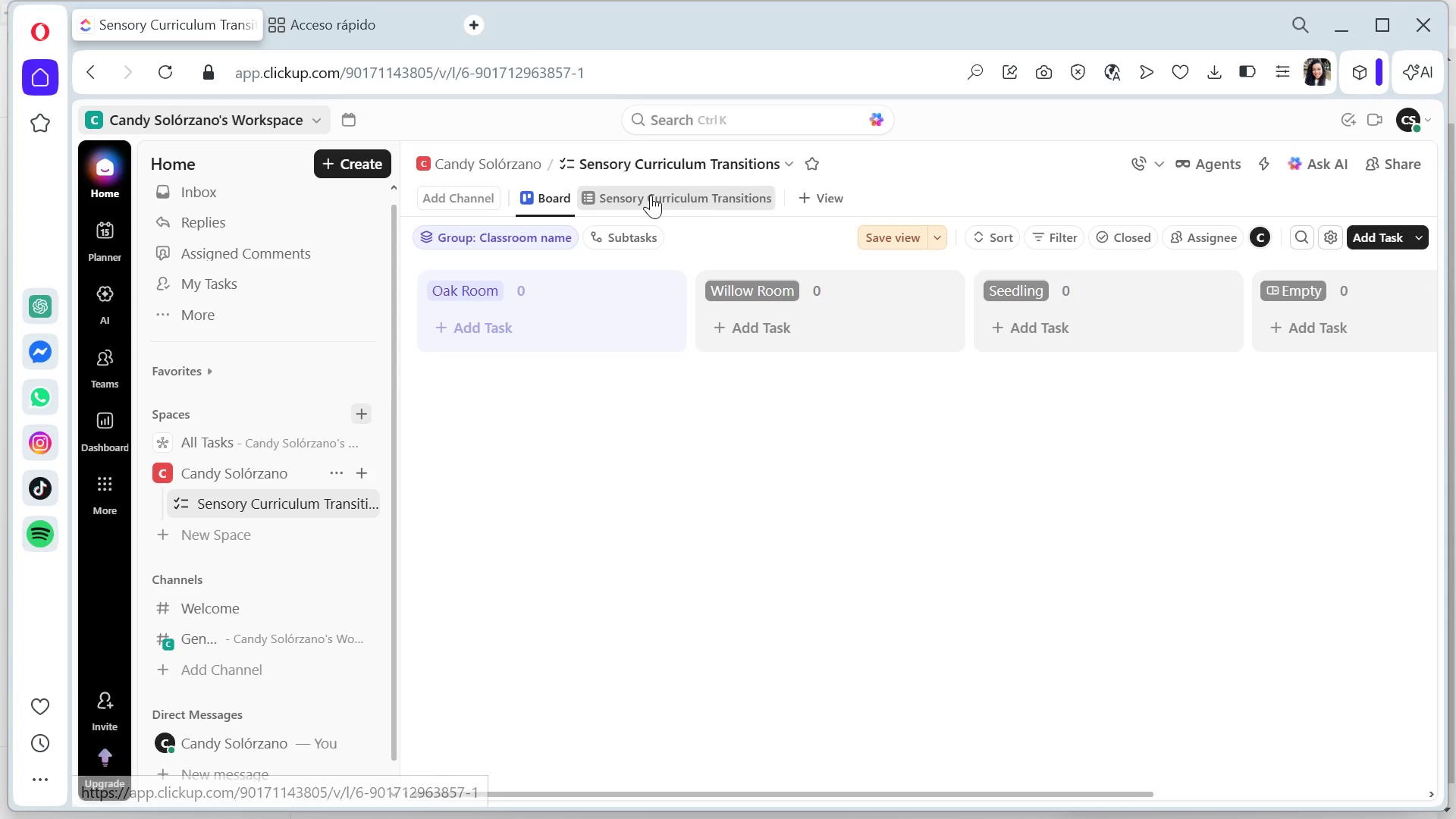 
wait(7.16)
 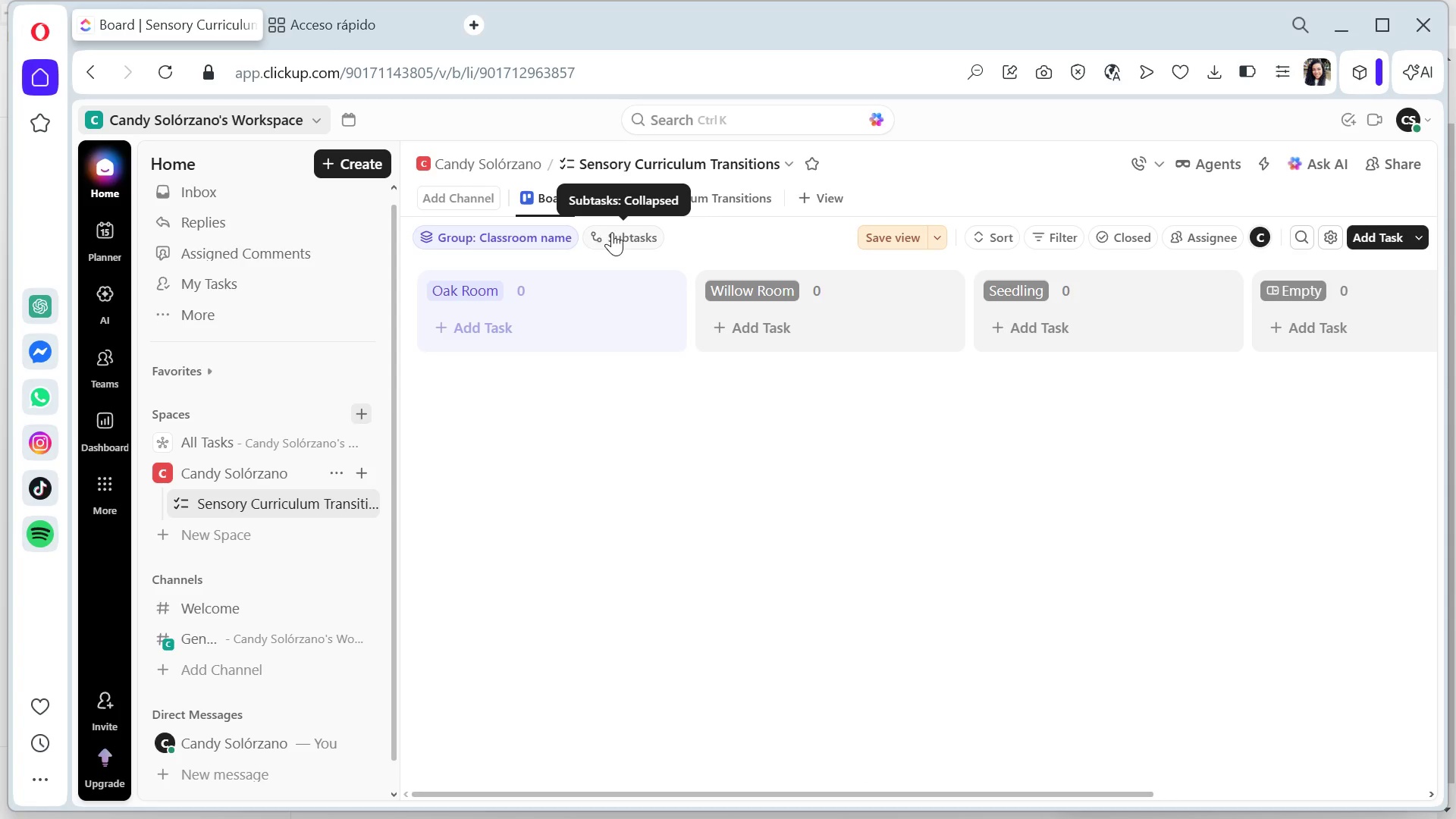 
left_click([1351, 316])
 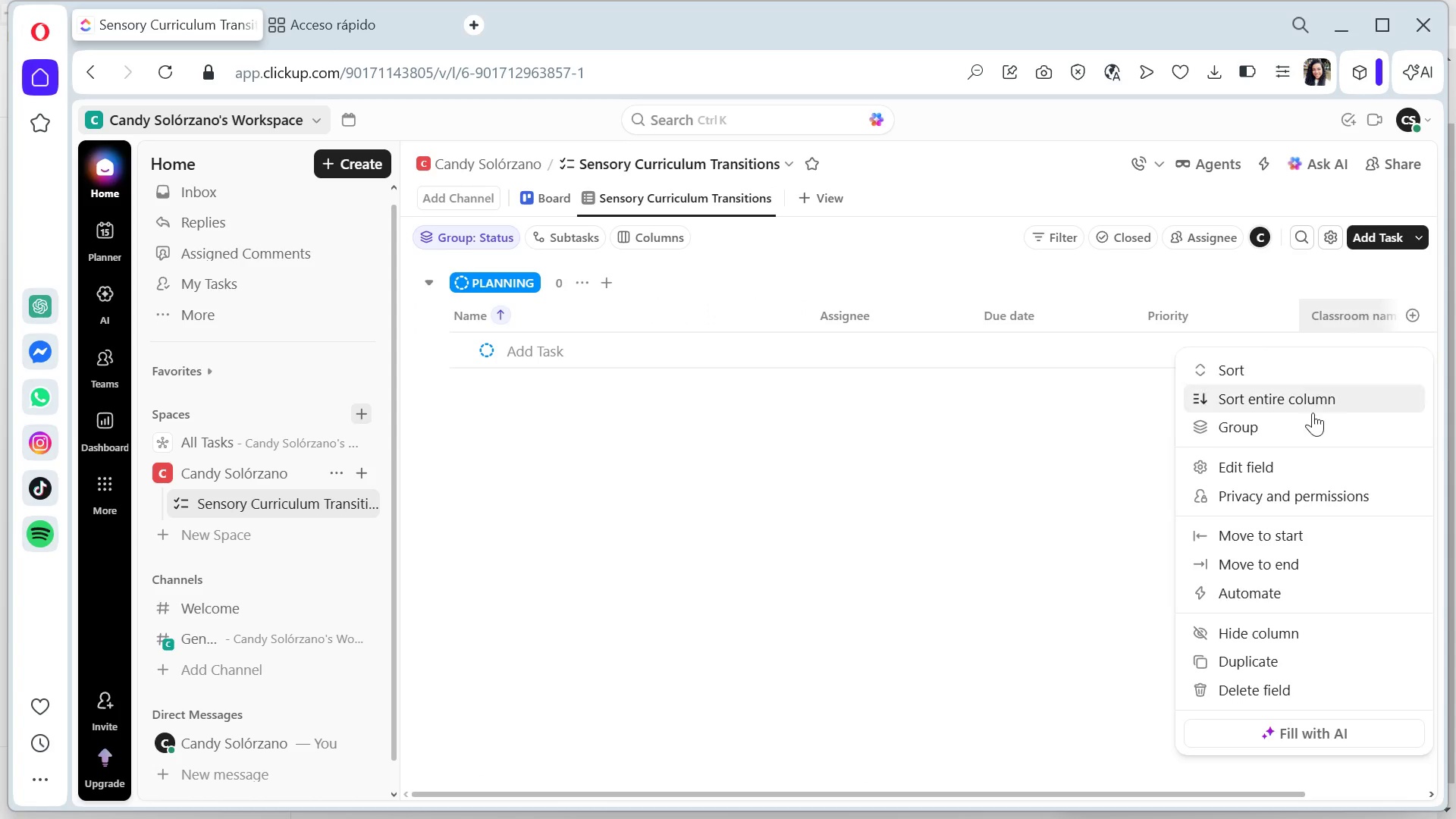 
left_click([1304, 461])
 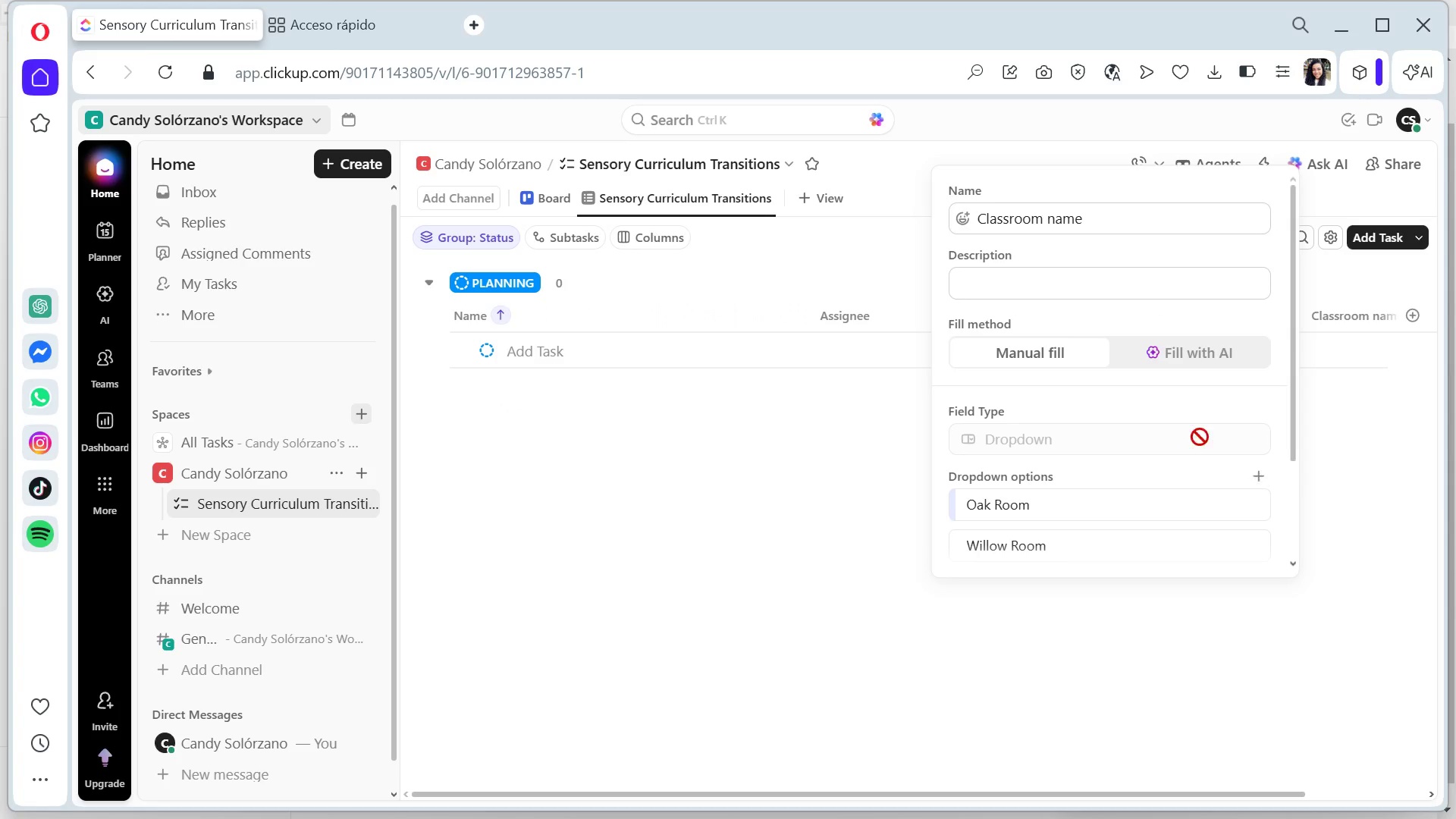 
scroll: coordinate [1122, 314], scroll_direction: down, amount: 3.0
 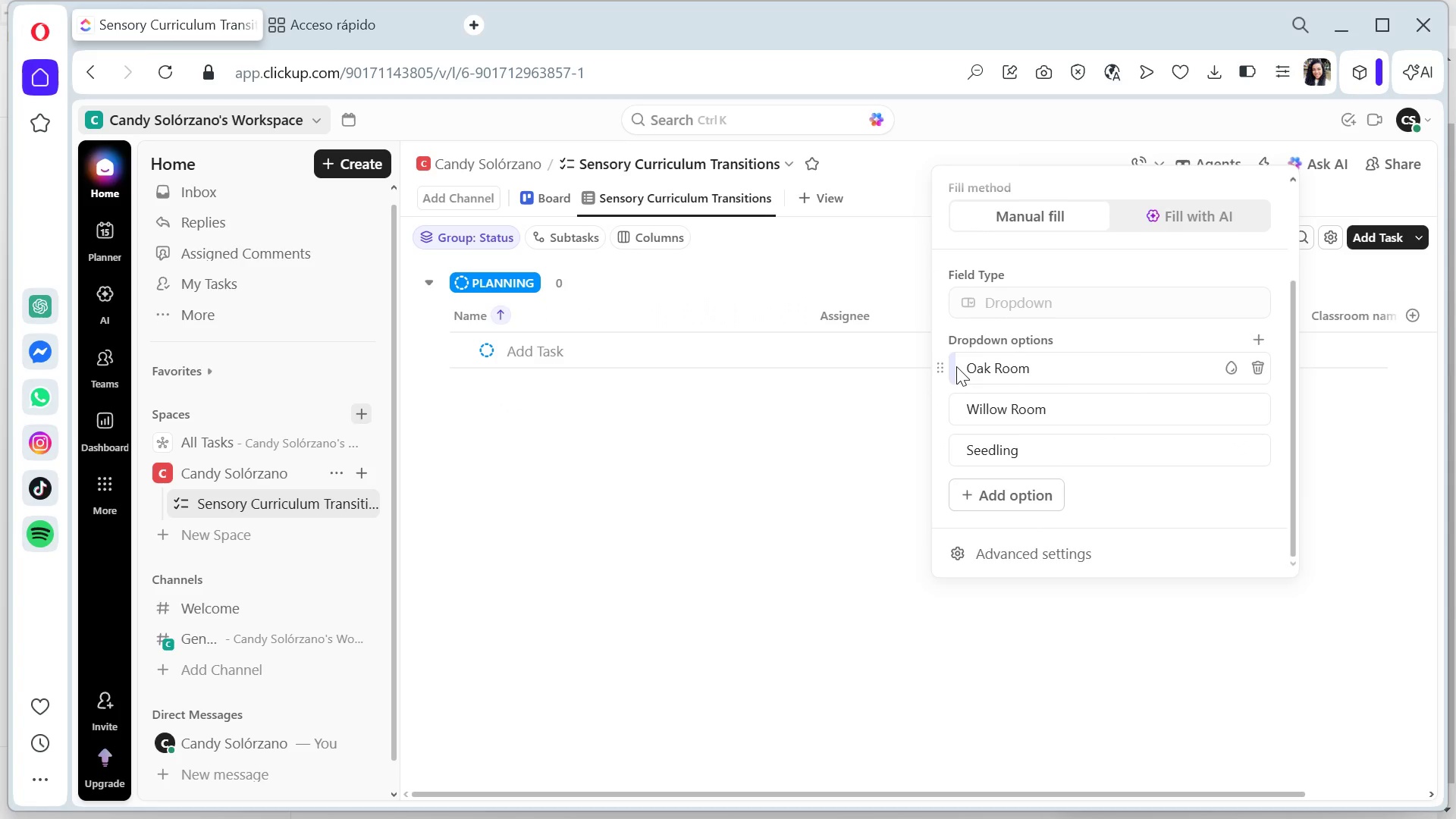 
wait(5.11)
 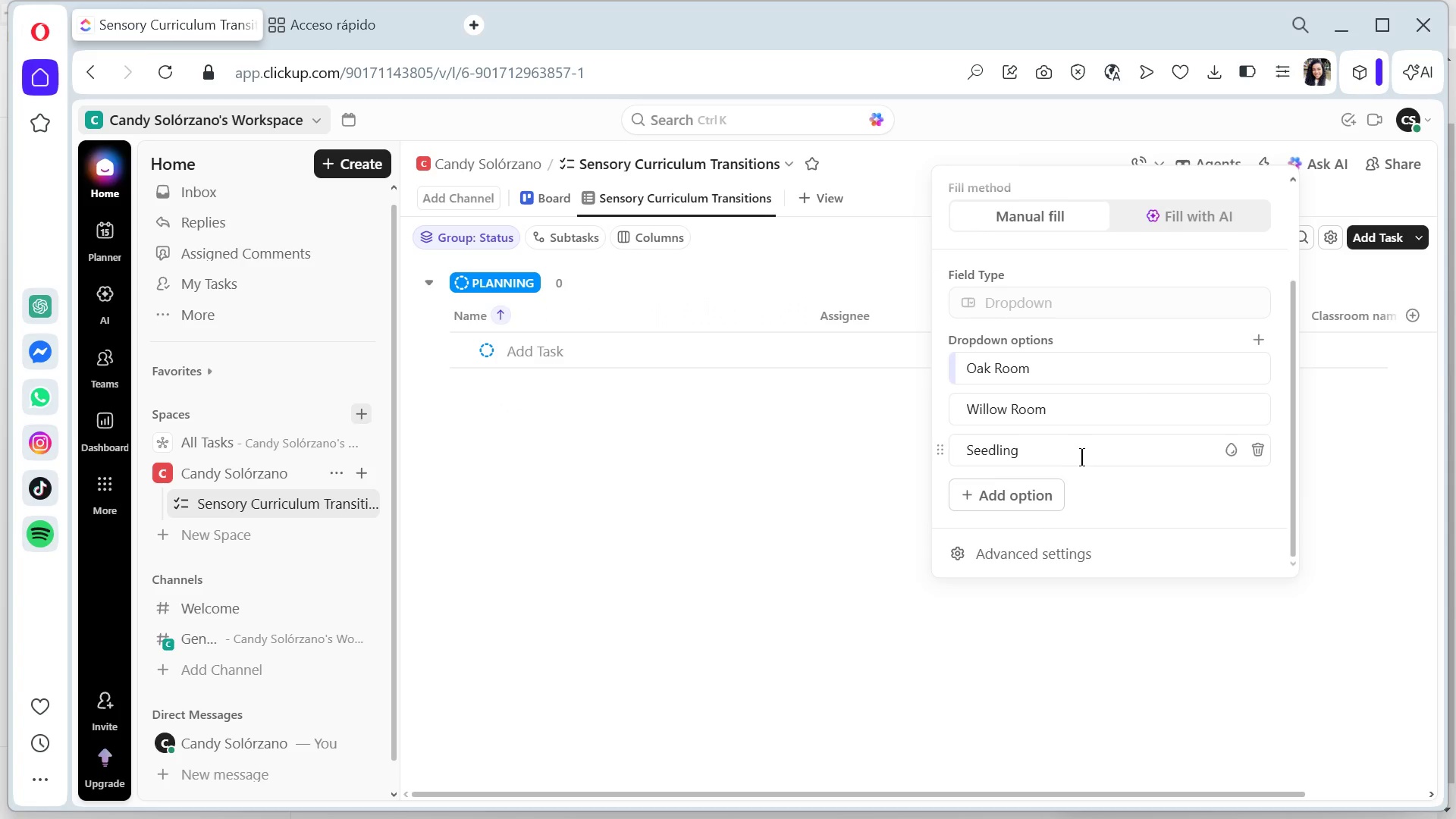 
left_click([970, 408])
 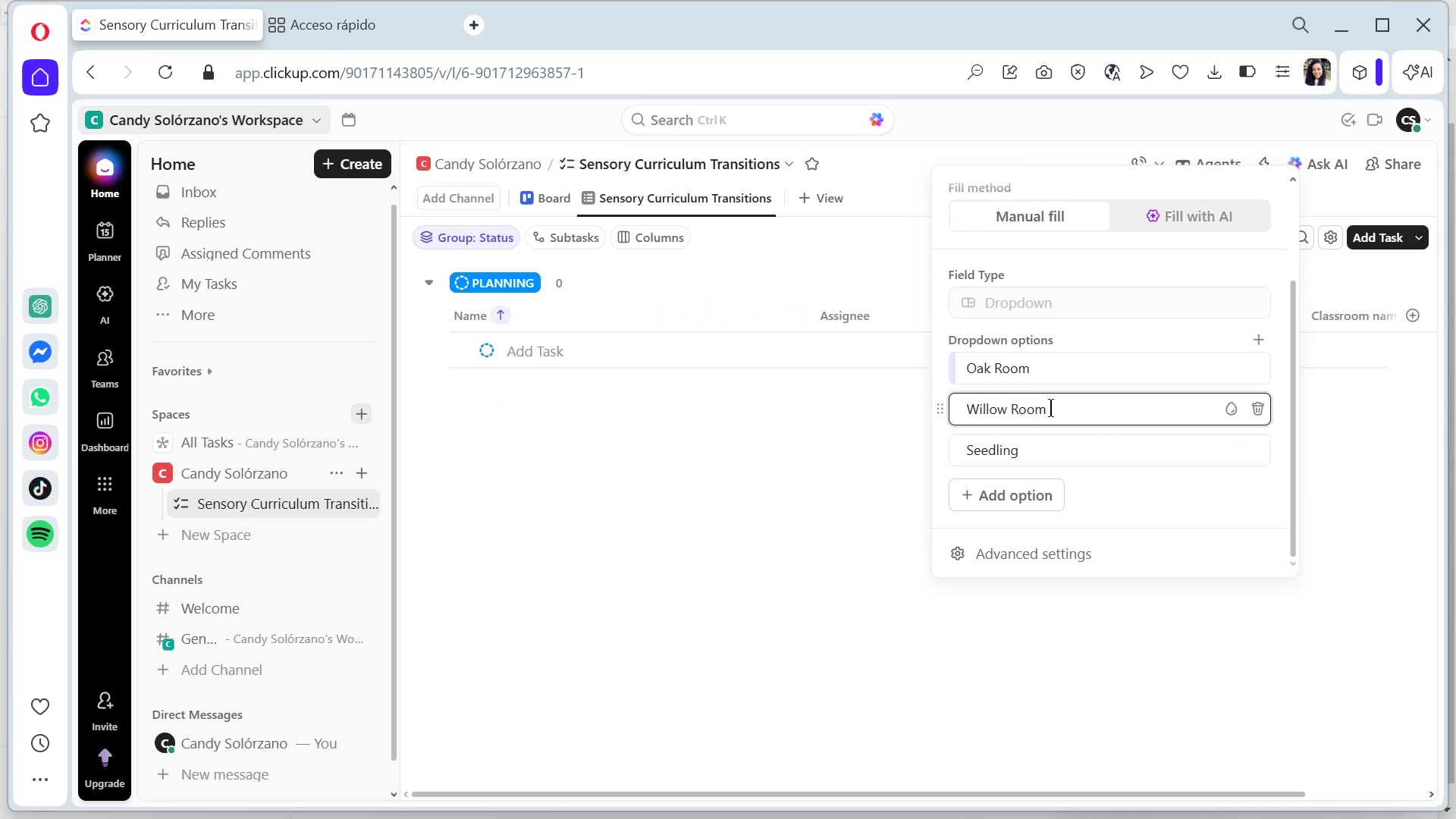 
left_click([1056, 407])
 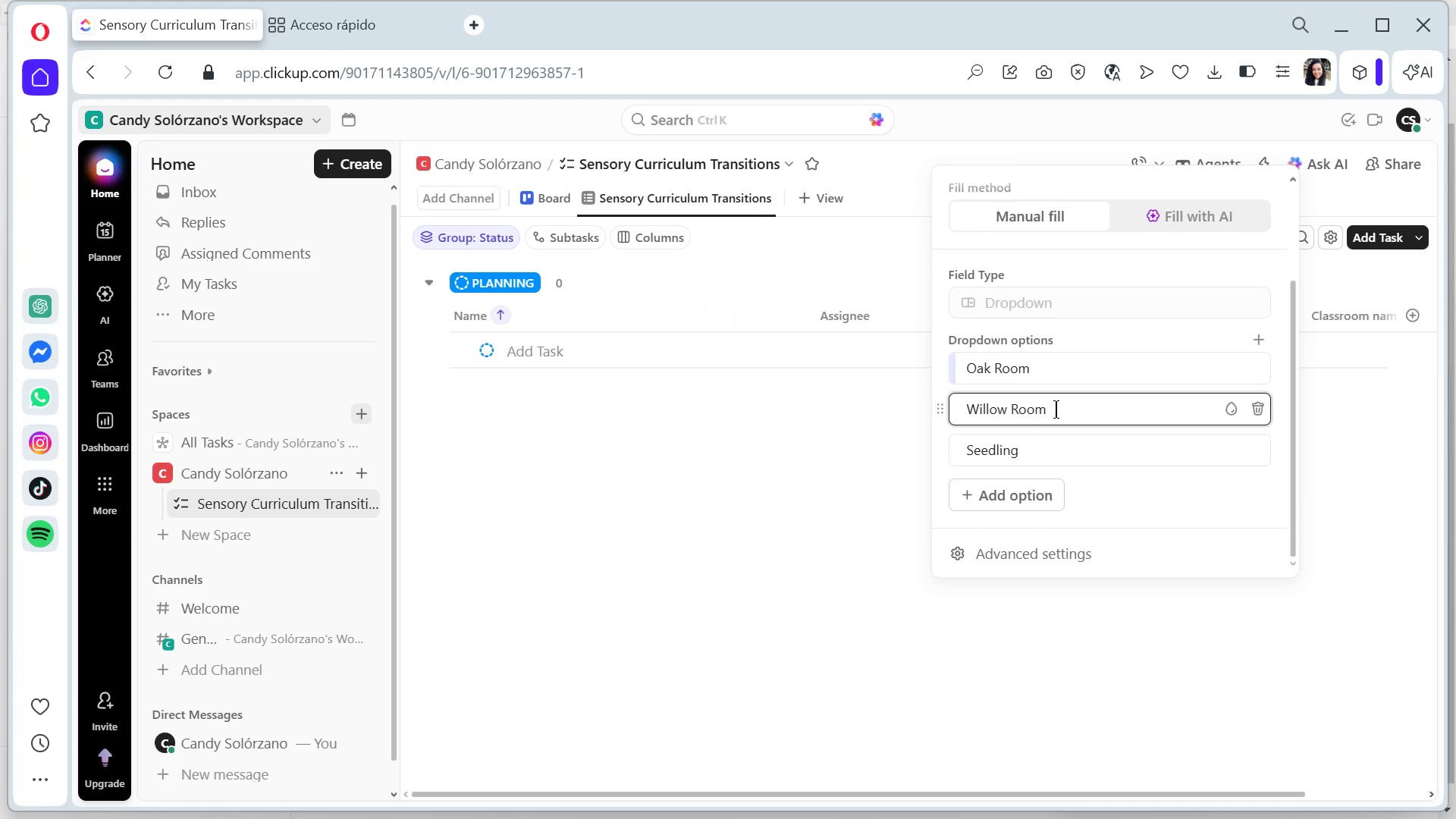 
key(Enter)
 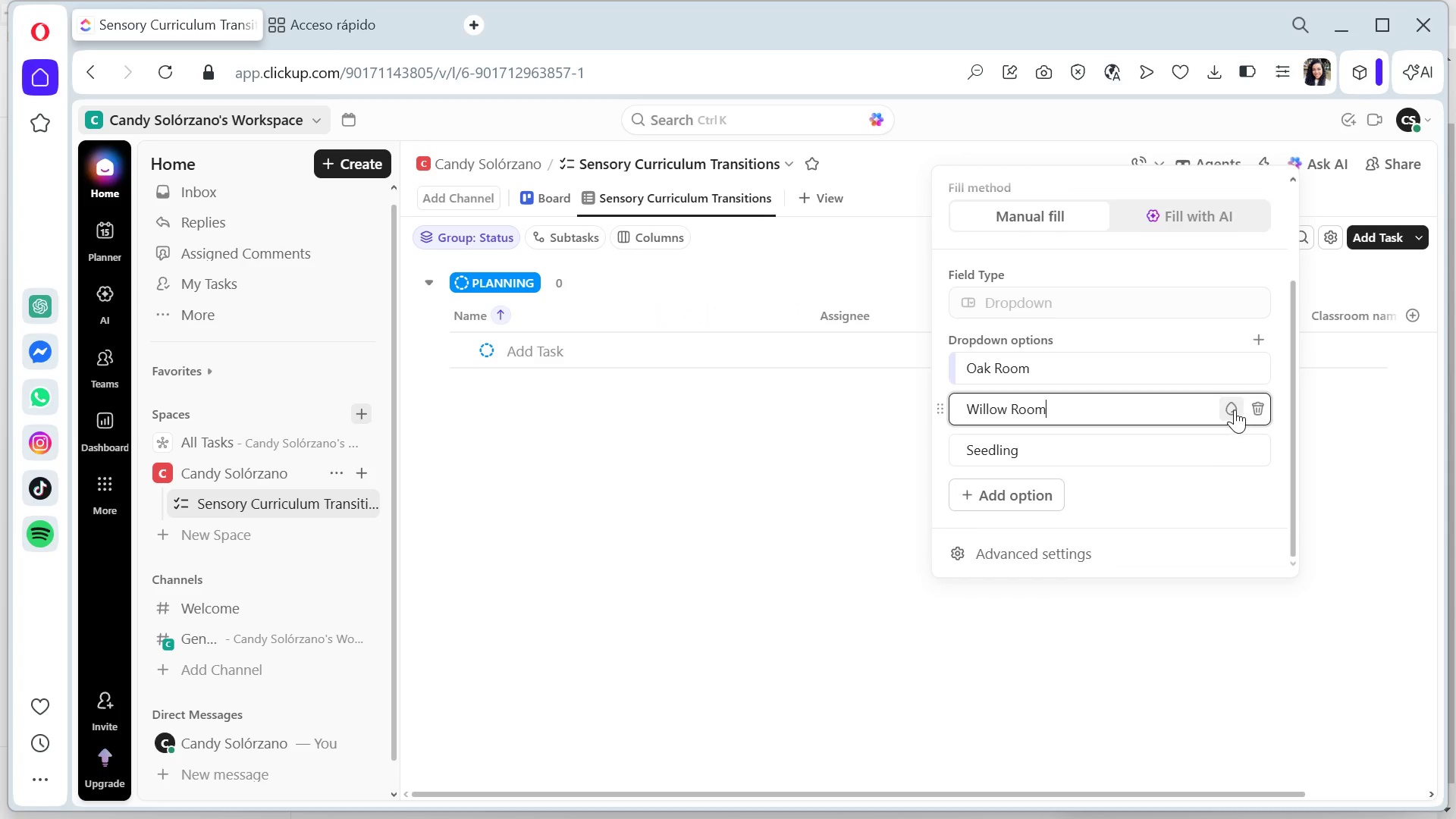 
left_click([1235, 410])
 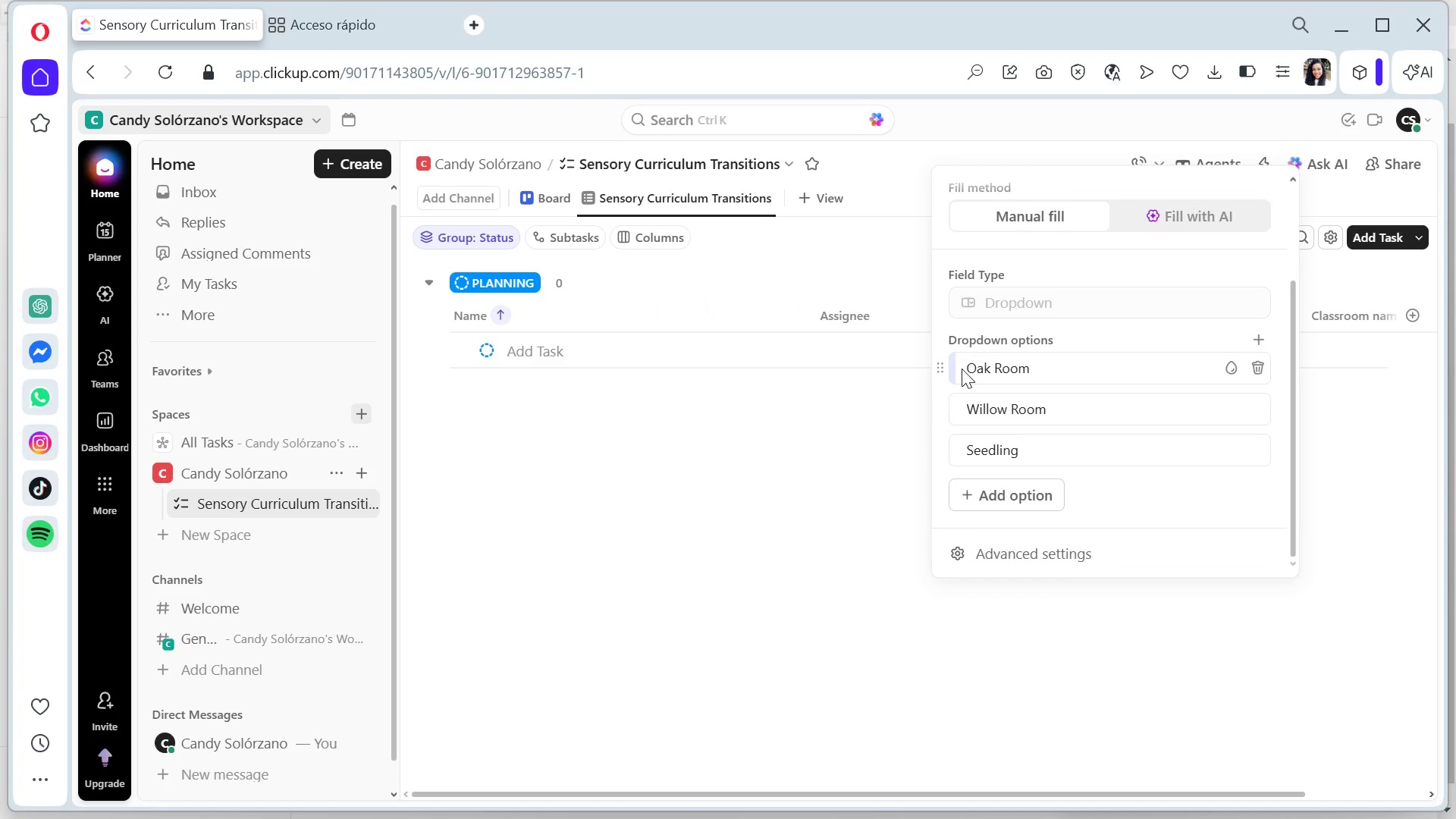 
left_click([952, 368])
 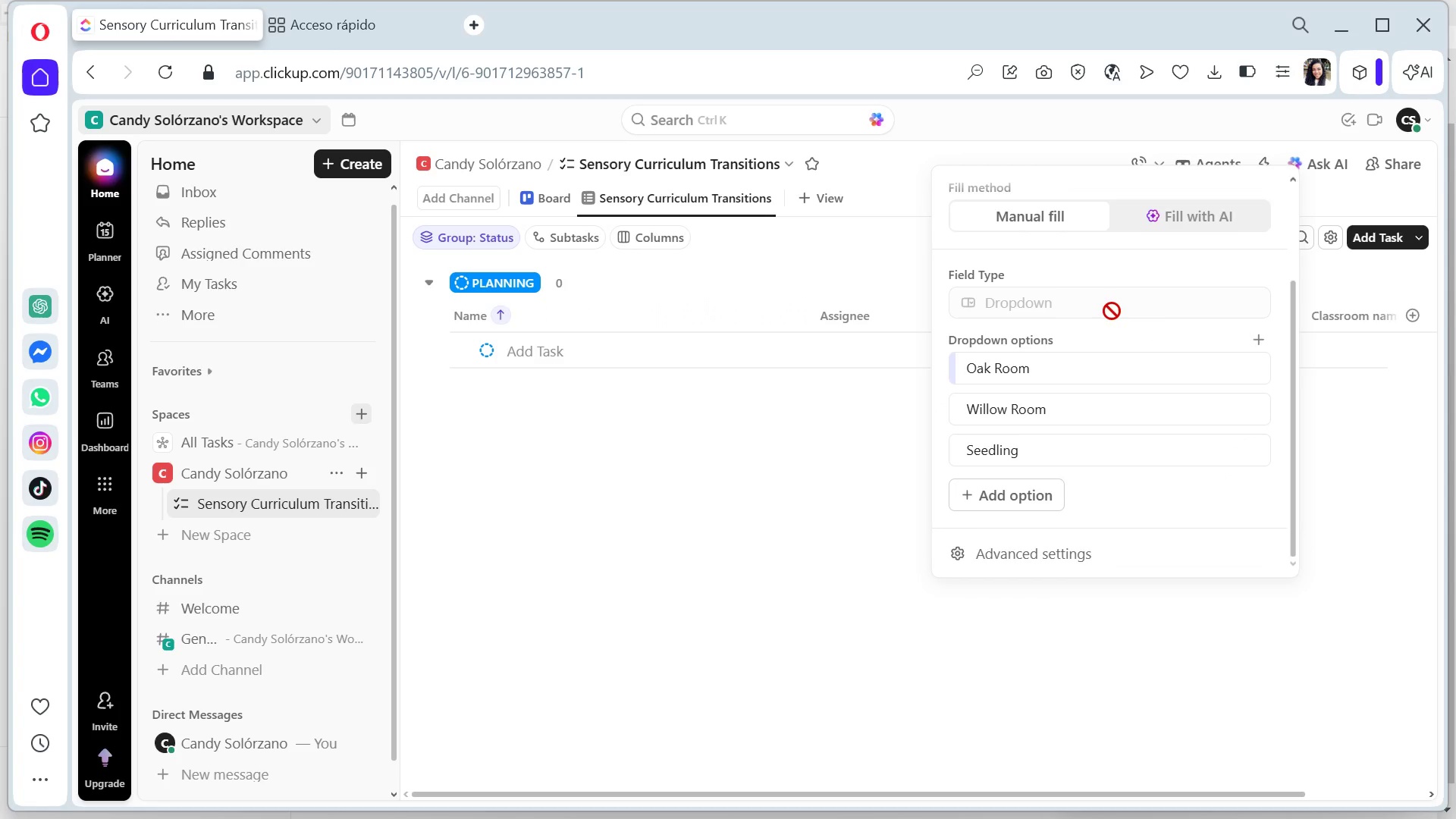 
left_click([1094, 300])
 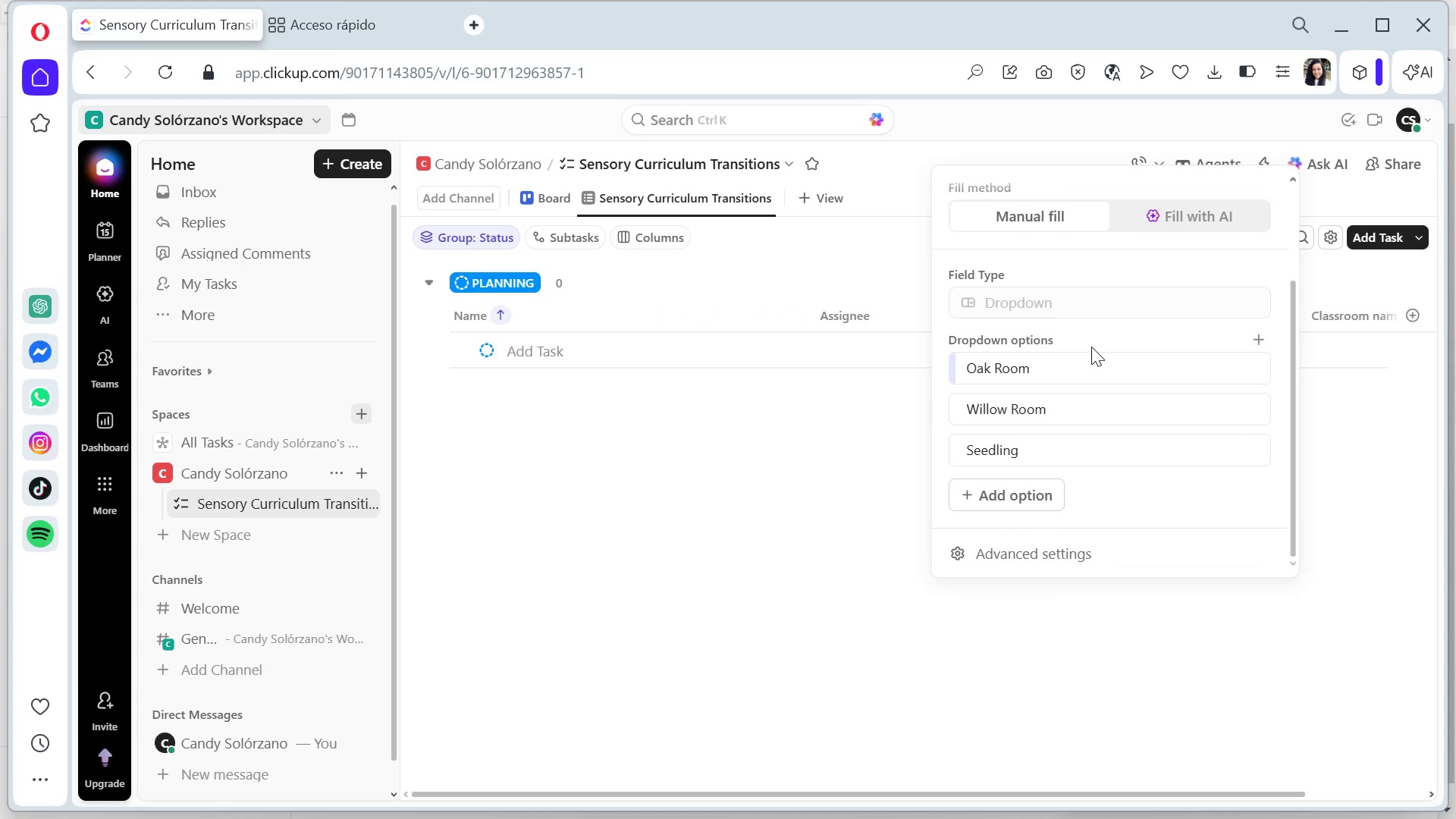 
left_click([1332, 405])
 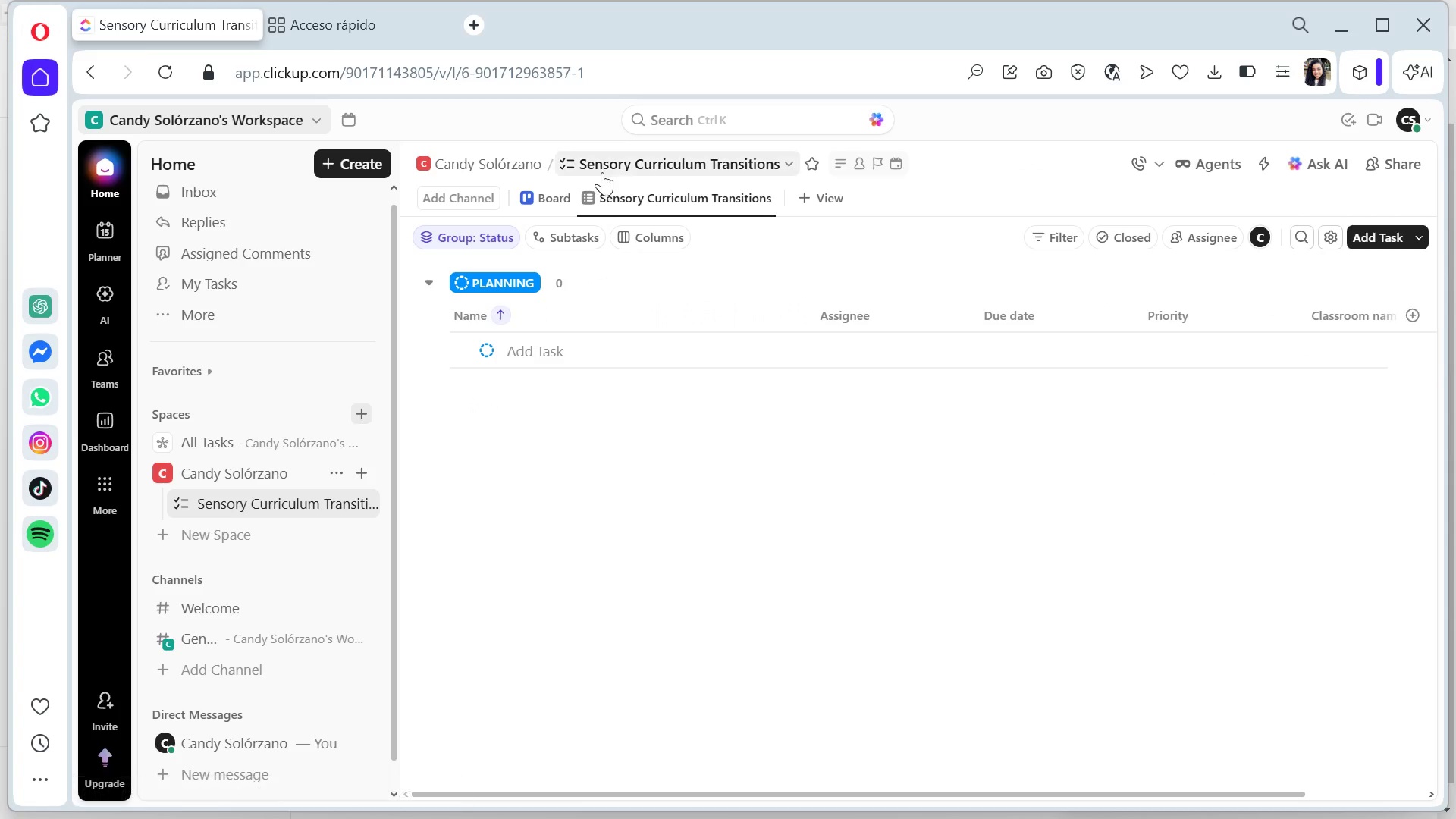 
wait(8.7)
 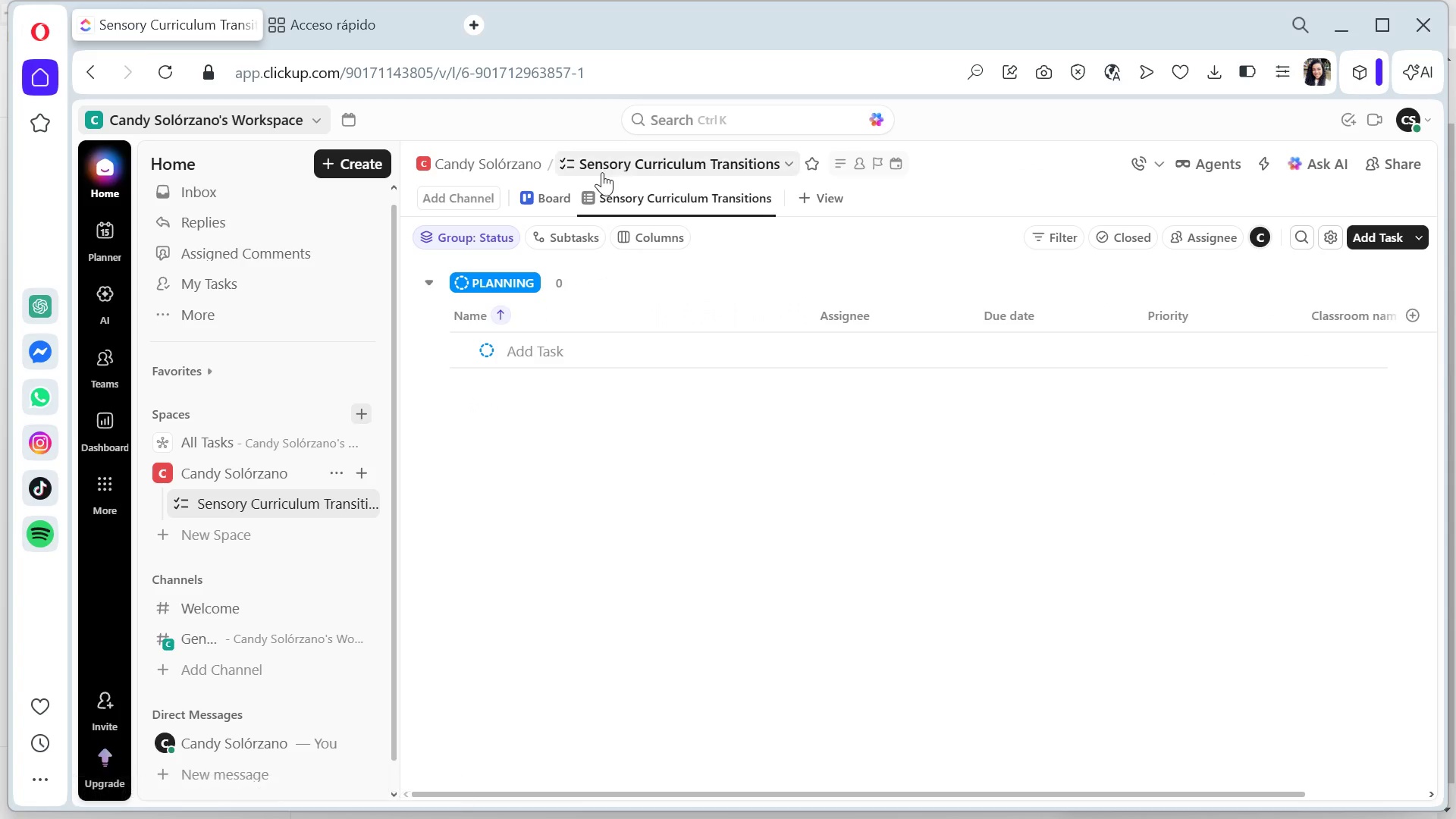 
left_click([1003, 318])
 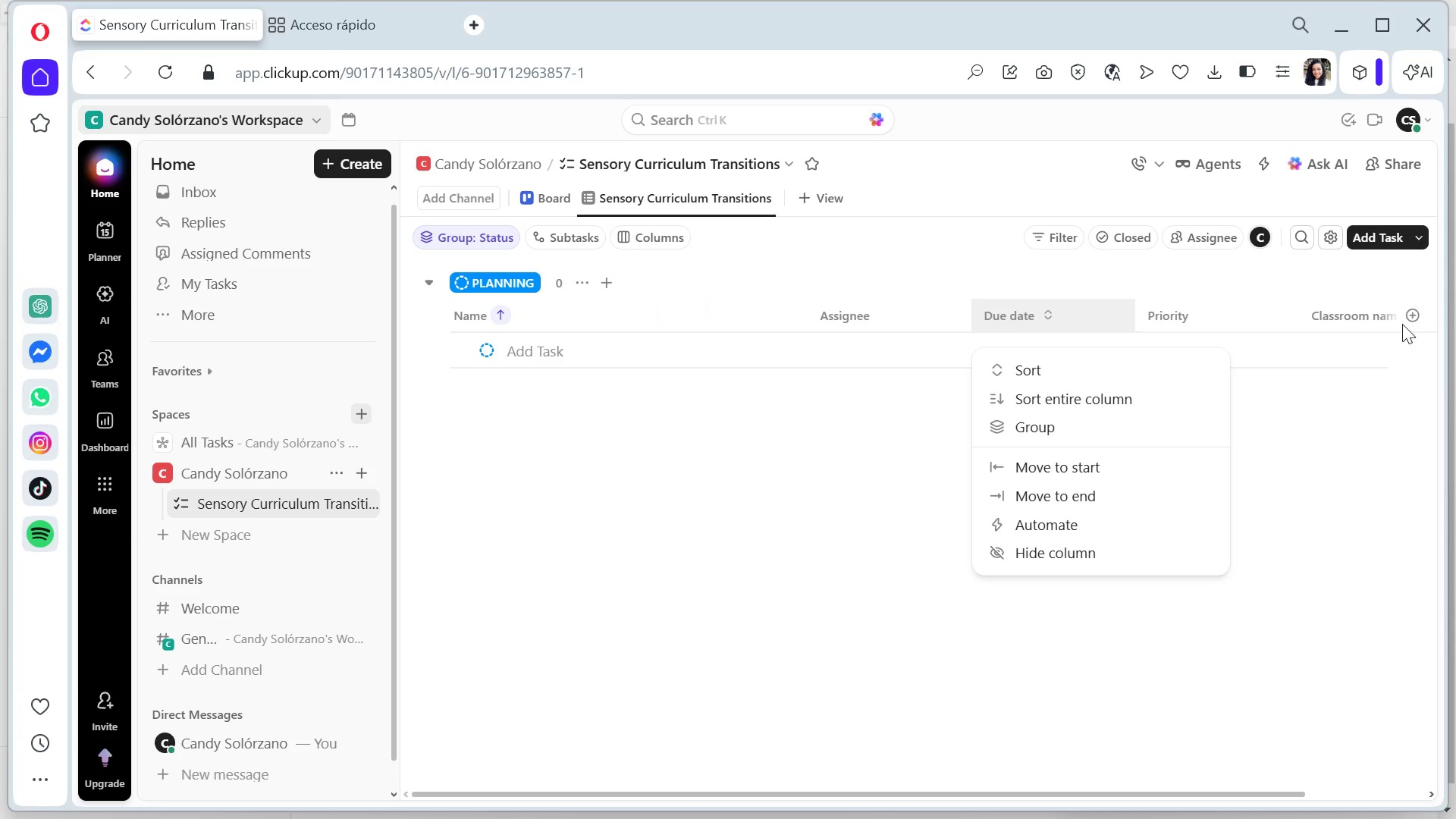 
wait(6.44)
 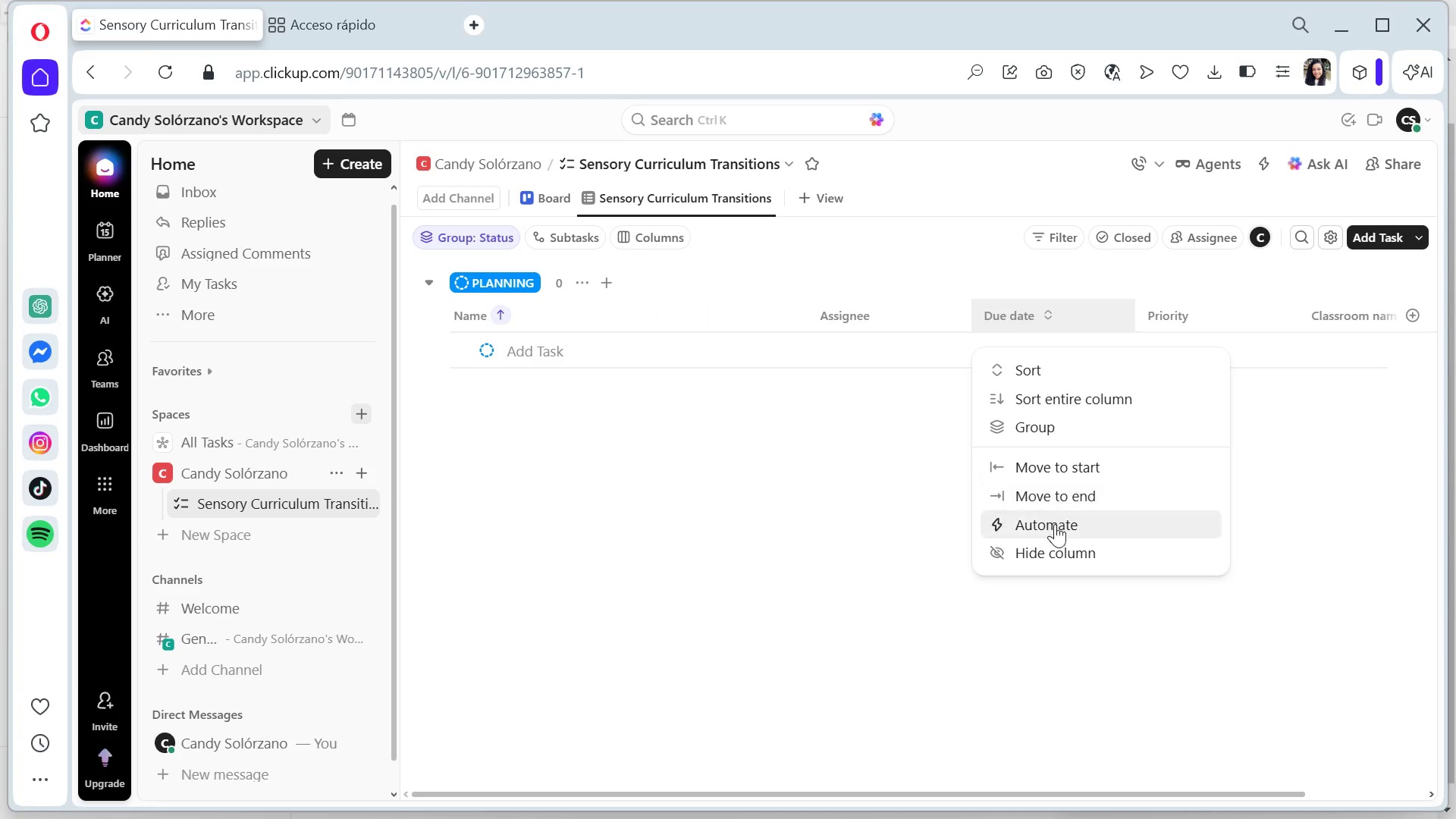 
left_click([1419, 318])
 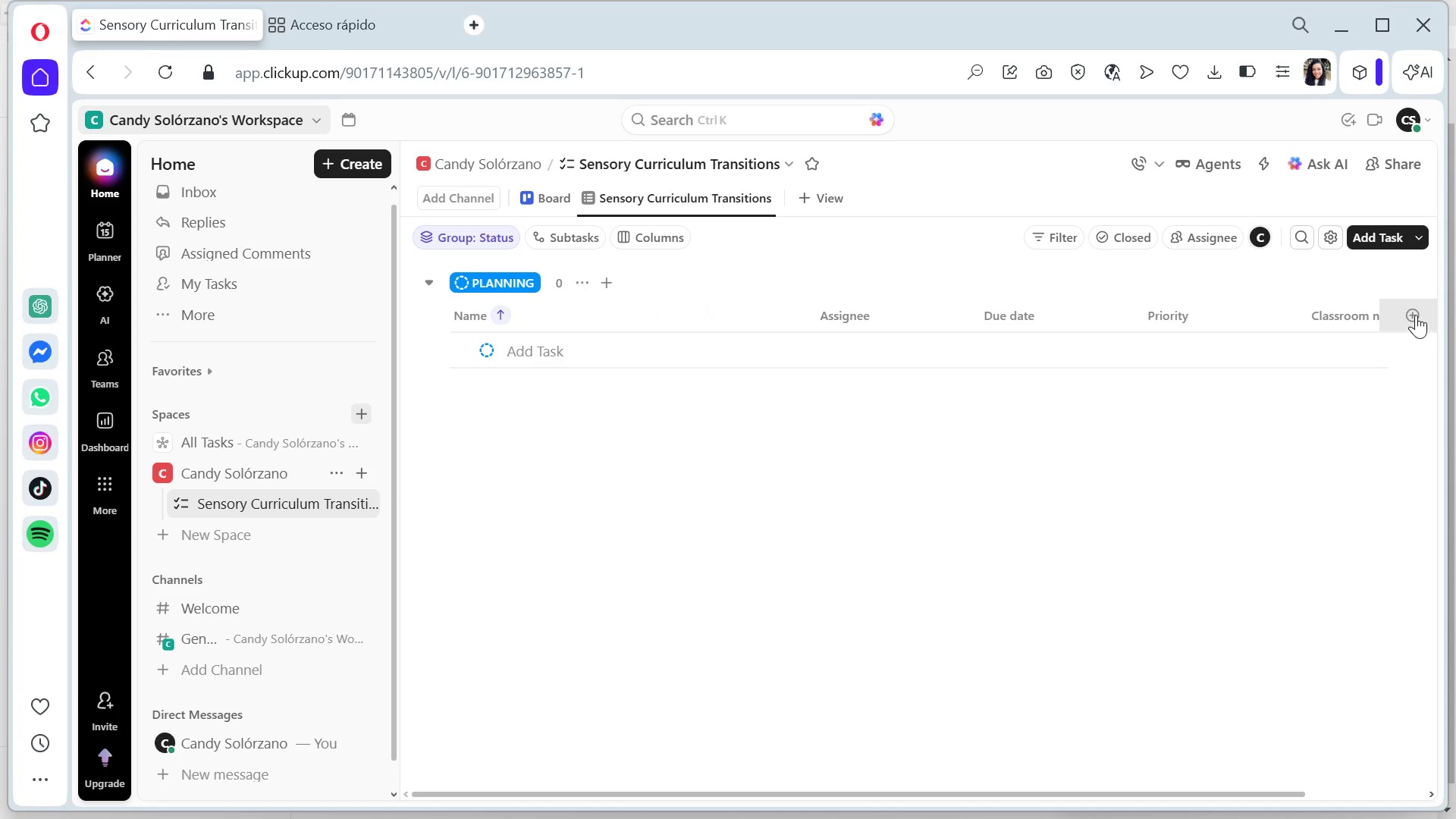 
left_click([1416, 315])
 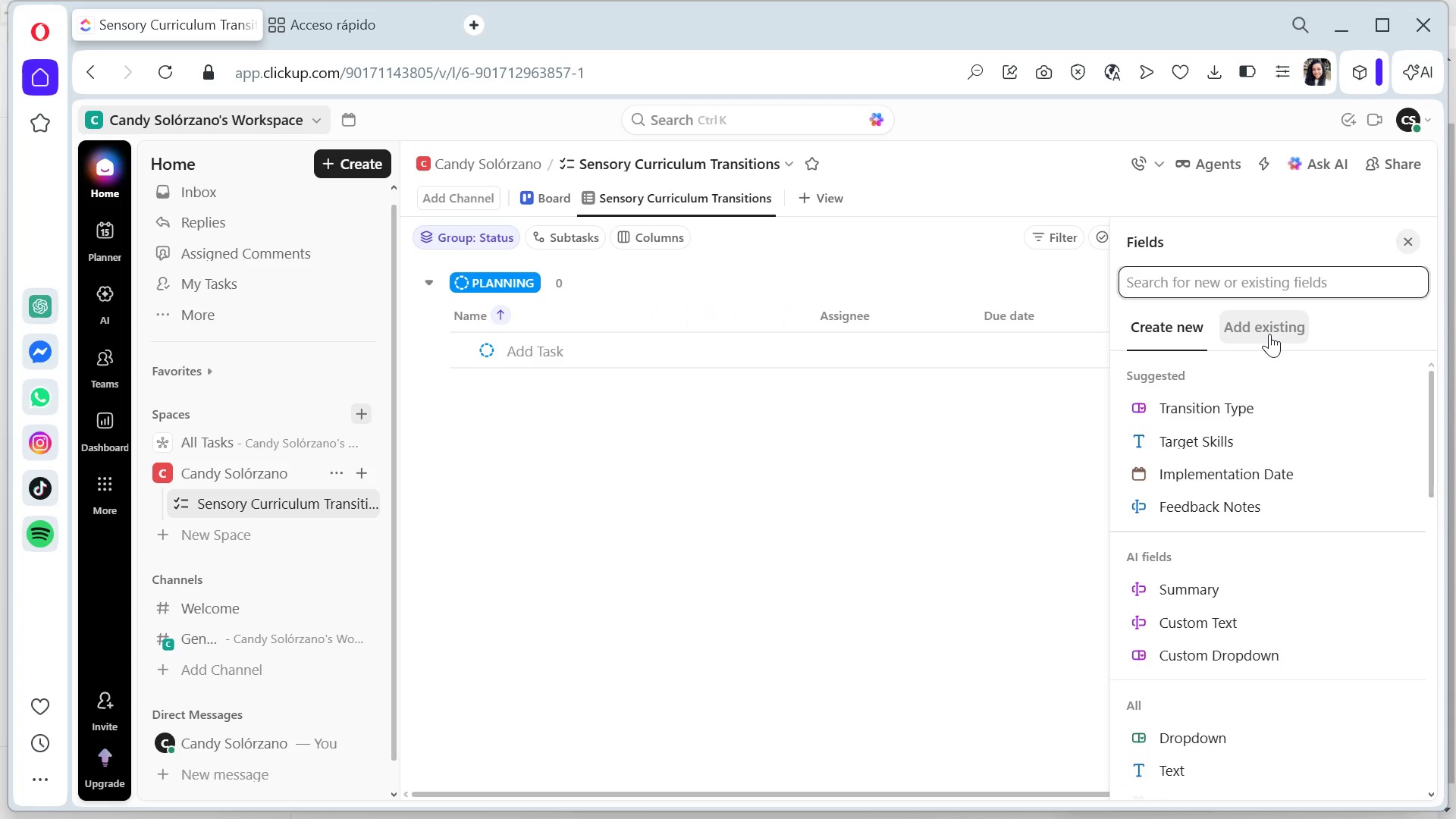 
scroll: coordinate [1265, 340], scroll_direction: down, amount: 2.0
 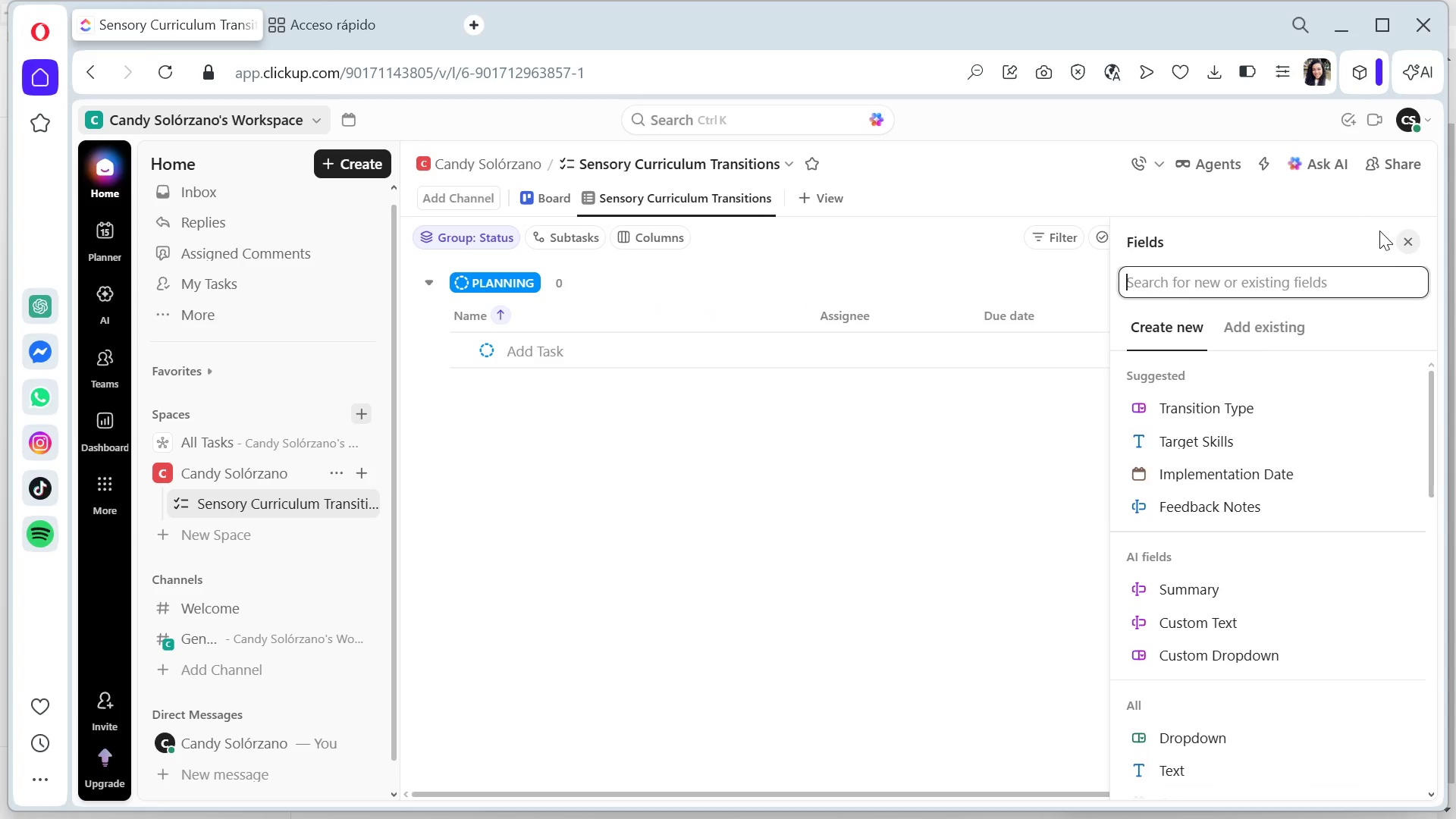 
left_click([1397, 240])
 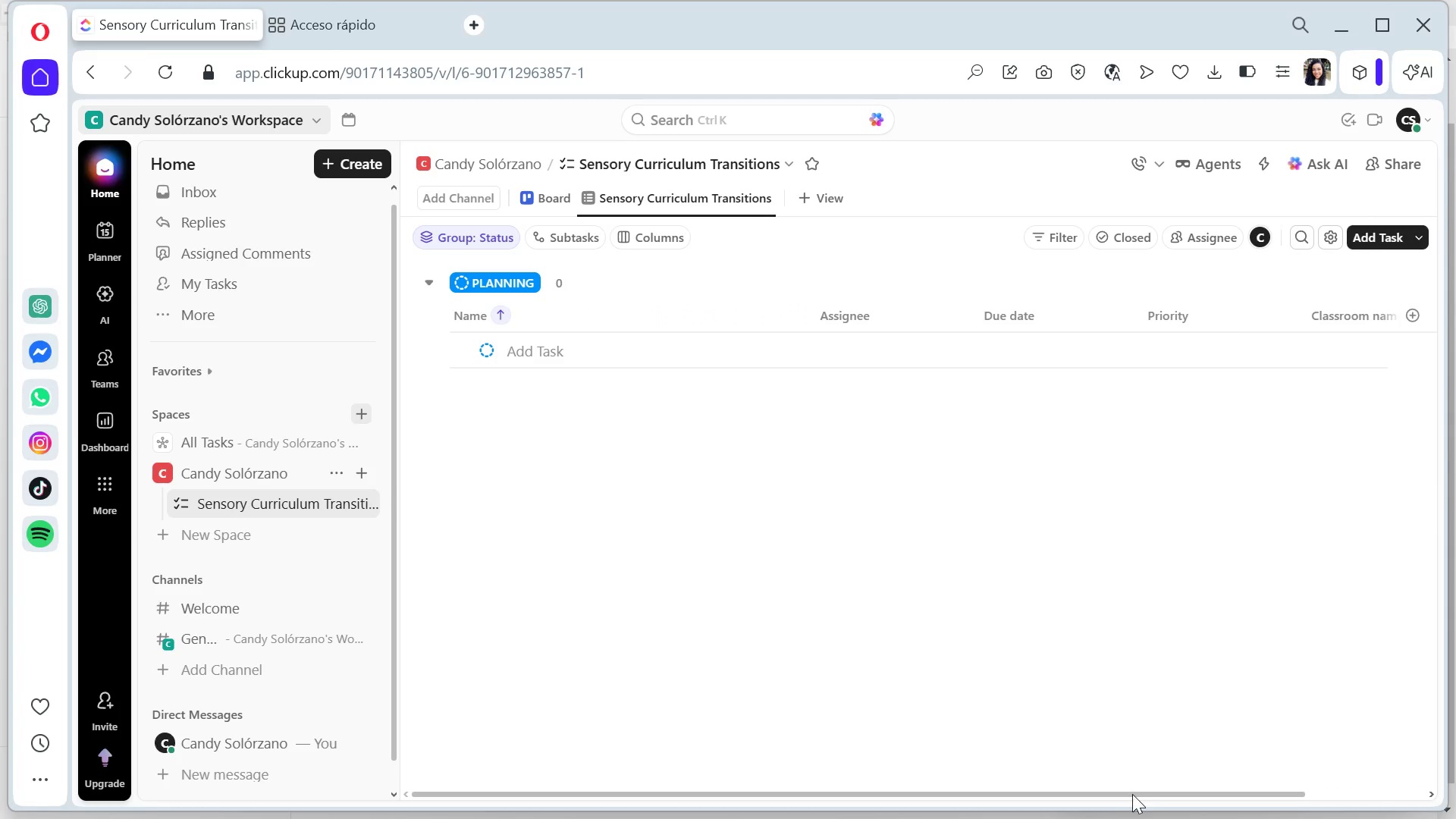 
left_click_drag(start_coordinate=[1133, 793], to_coordinate=[1414, 742])
 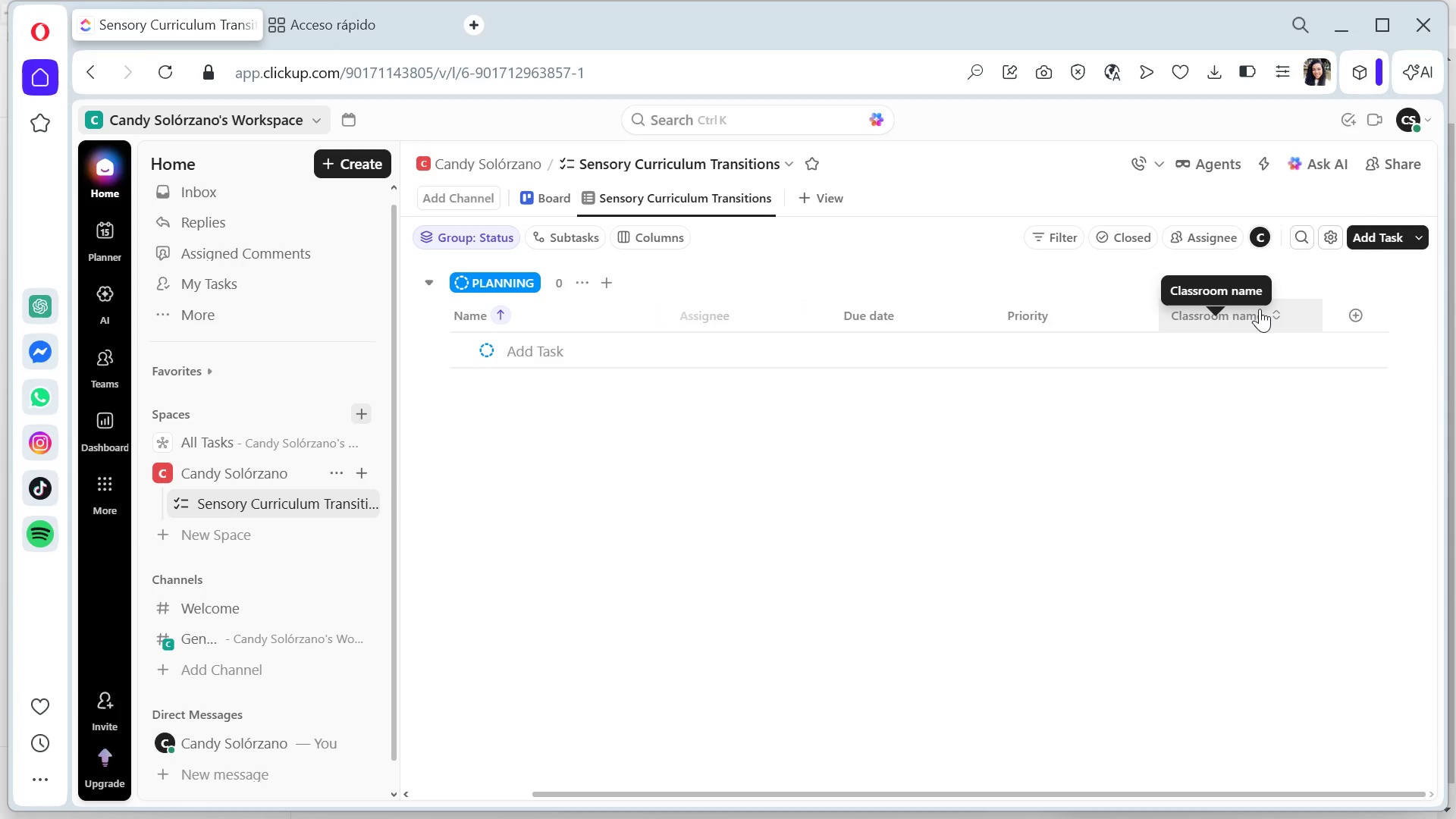 
right_click([1260, 309])
 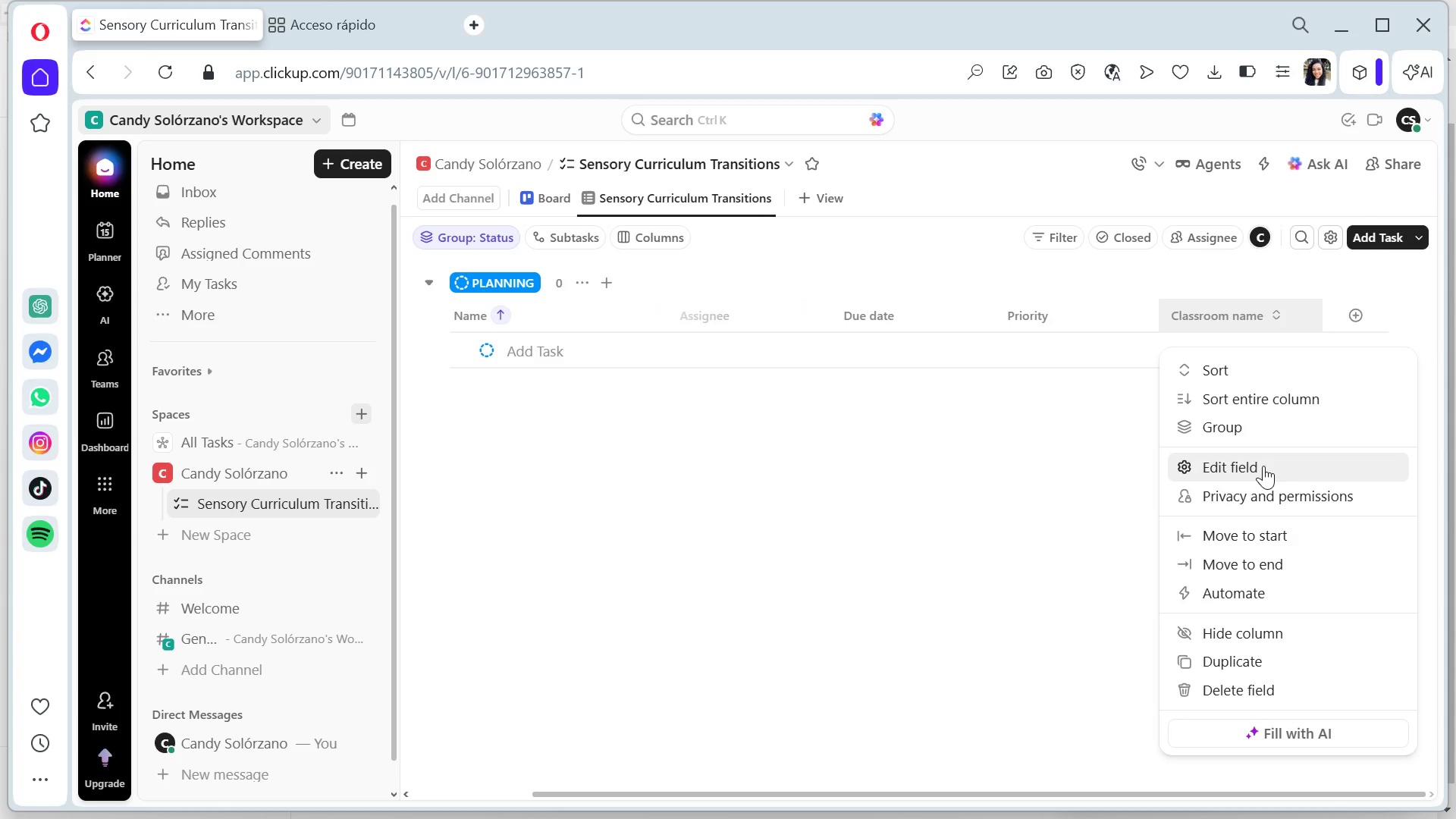 
left_click([1059, 434])
 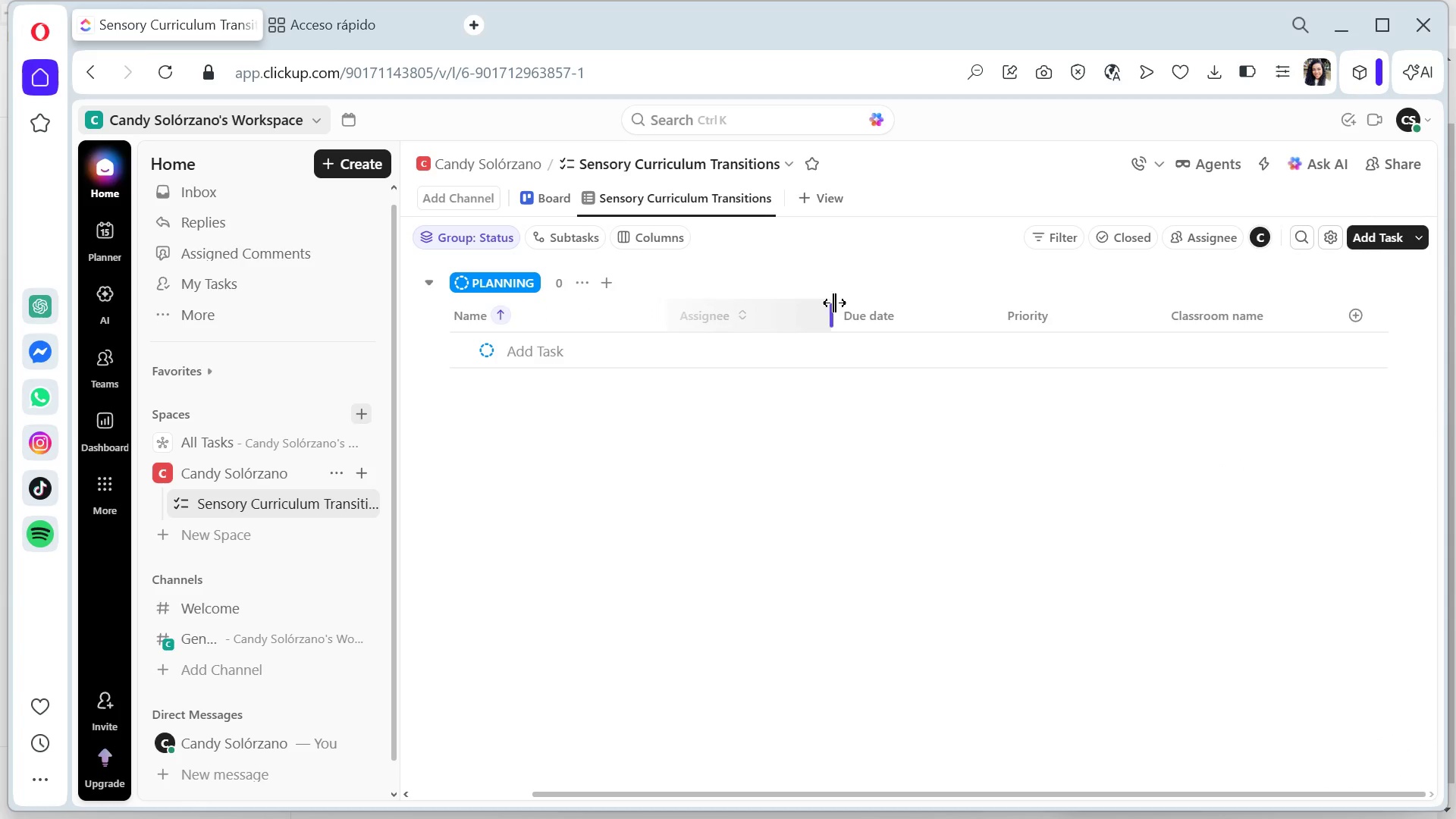 
right_click([855, 315])
 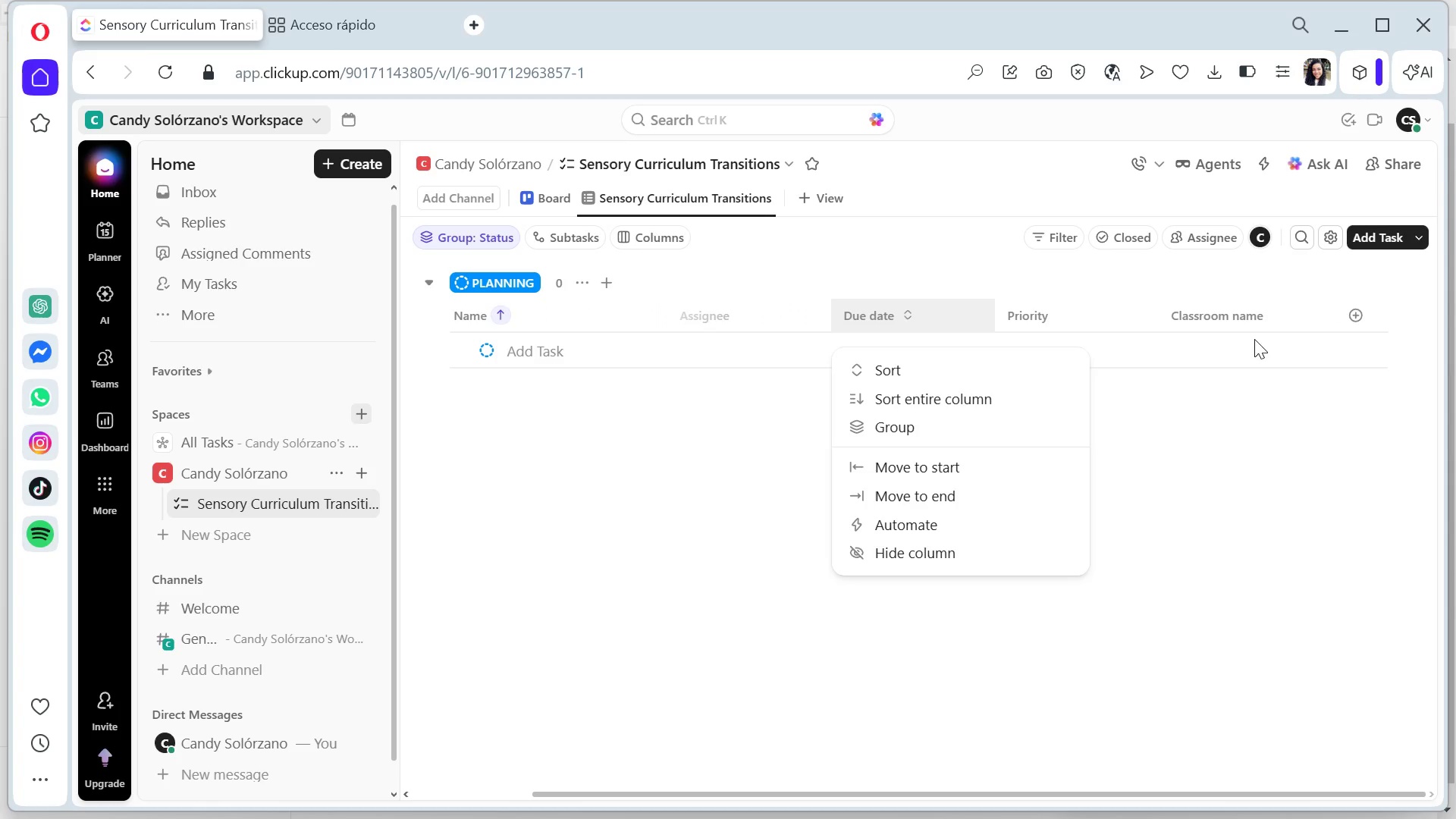 
double_click([1356, 310])
 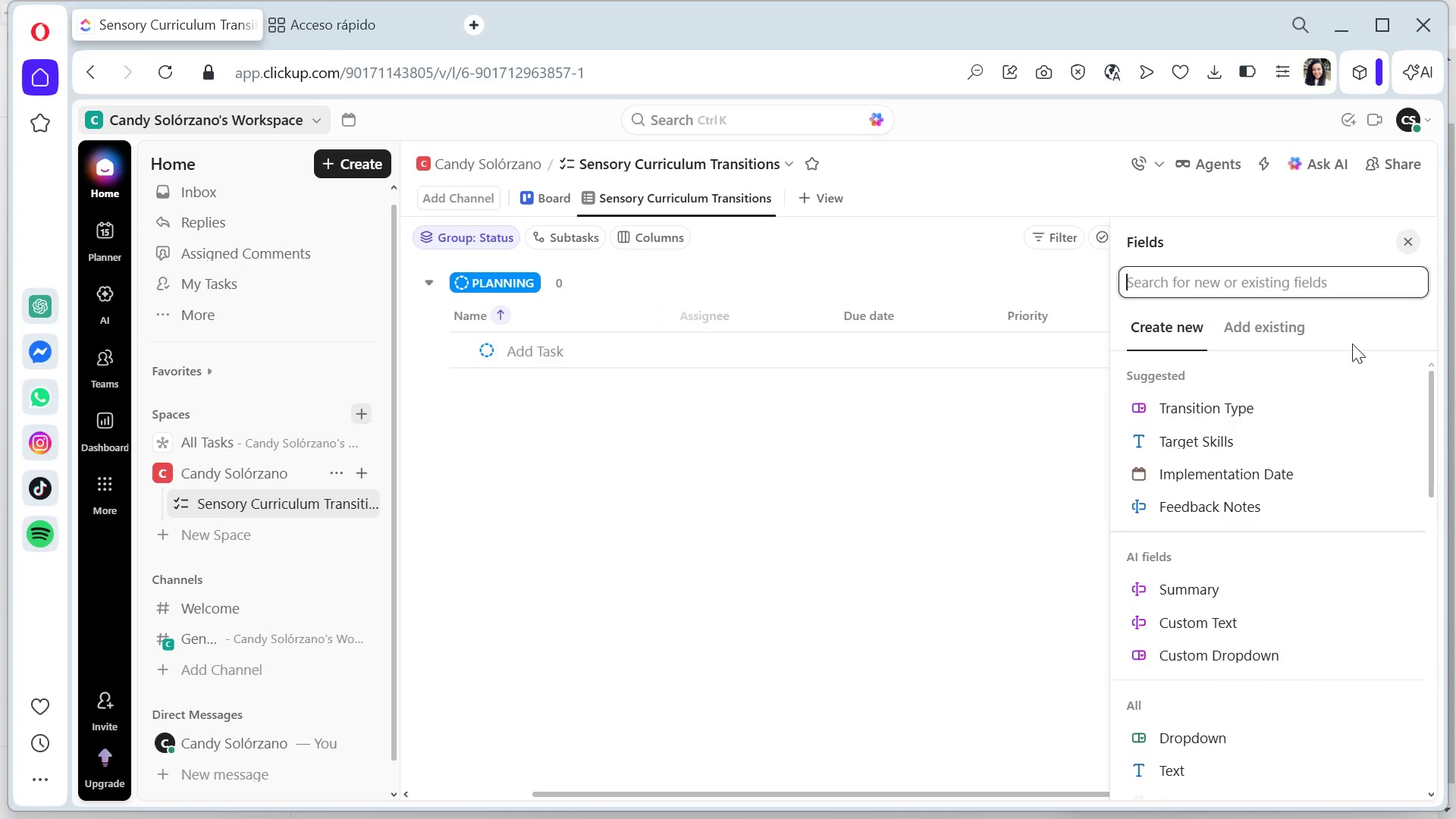 
left_click([1300, 330])
 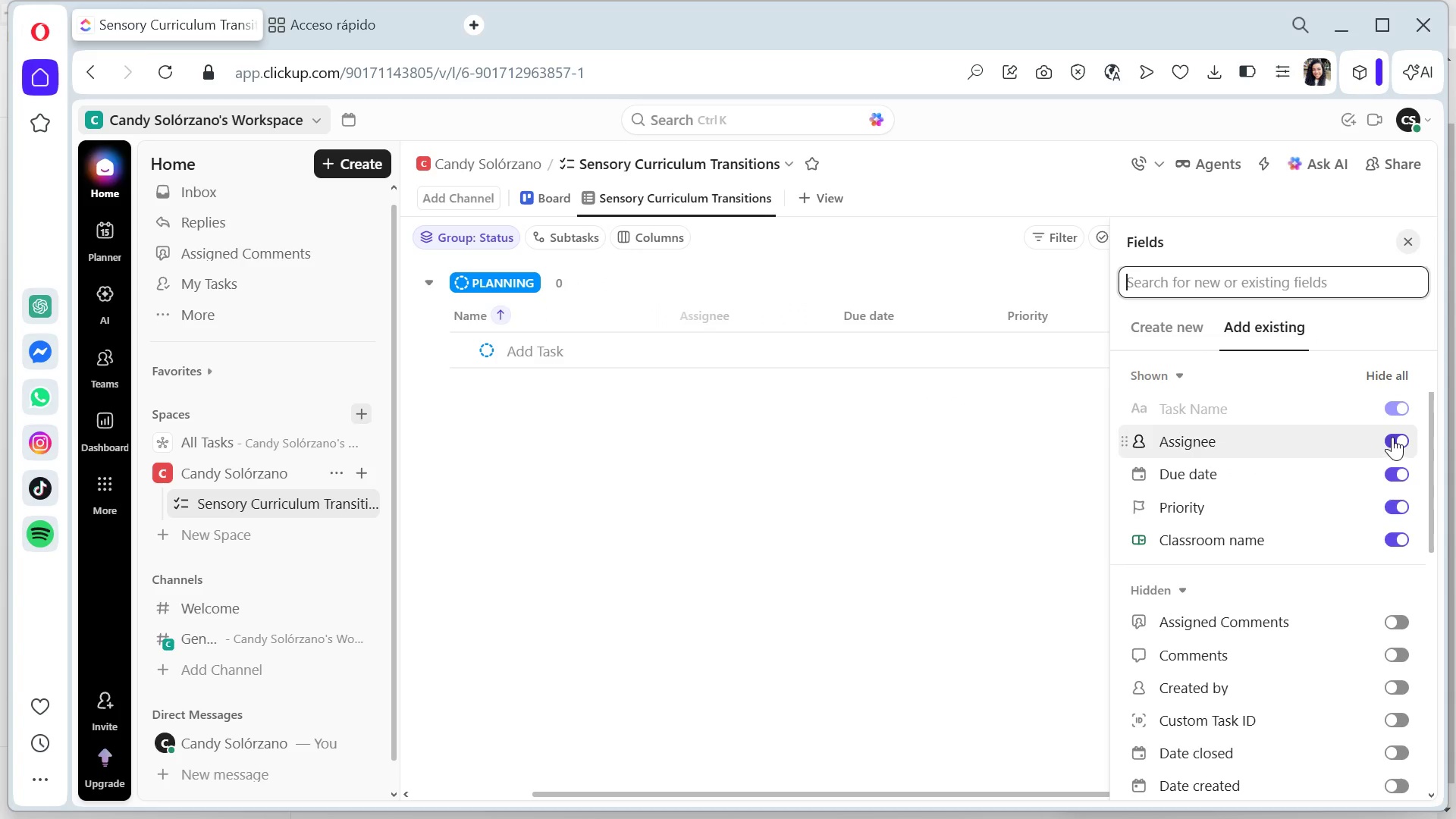 
left_click([1396, 442])
 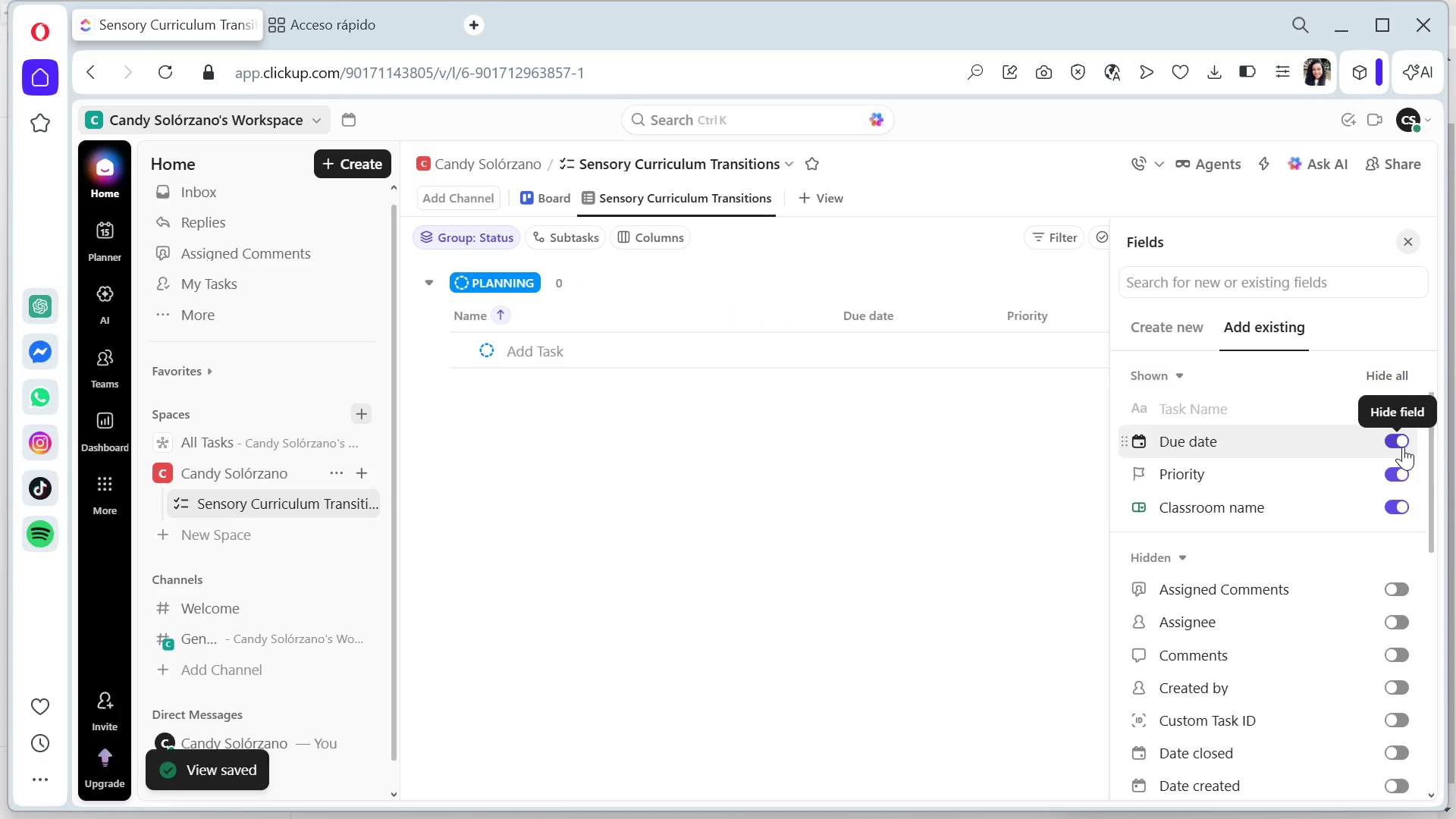 
left_click([1403, 446])
 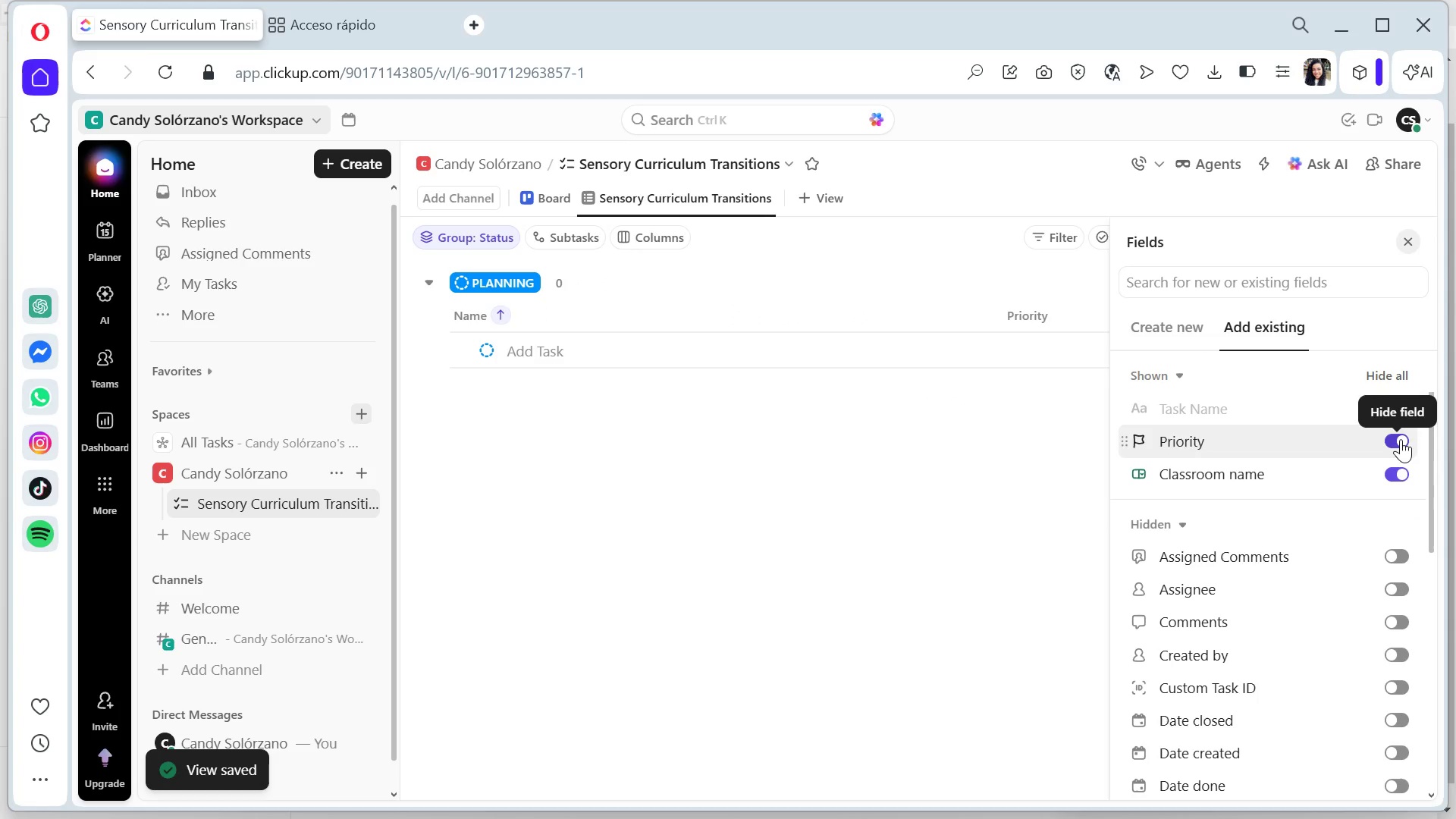 
left_click([1401, 438])
 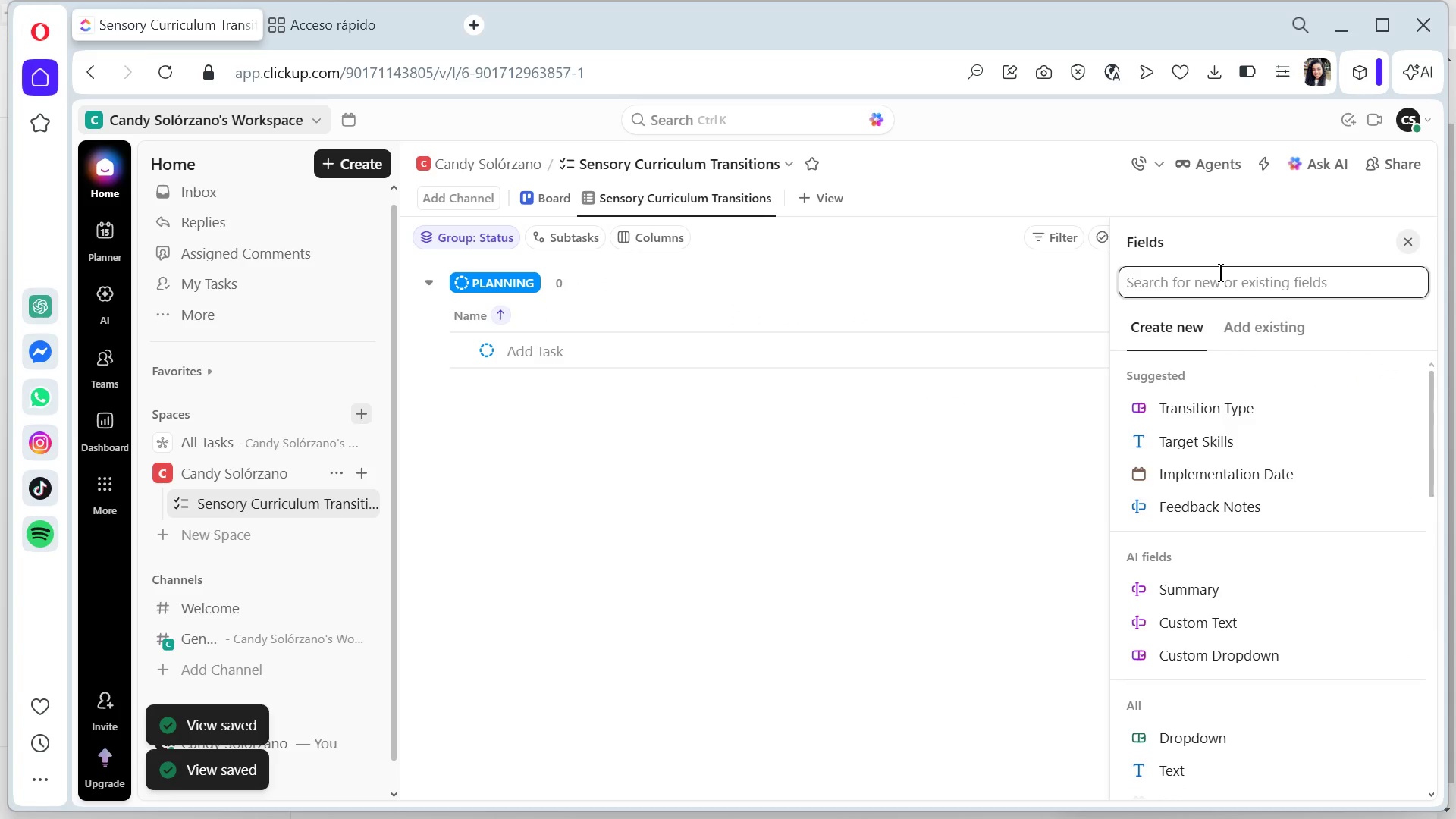 
wait(8.09)
 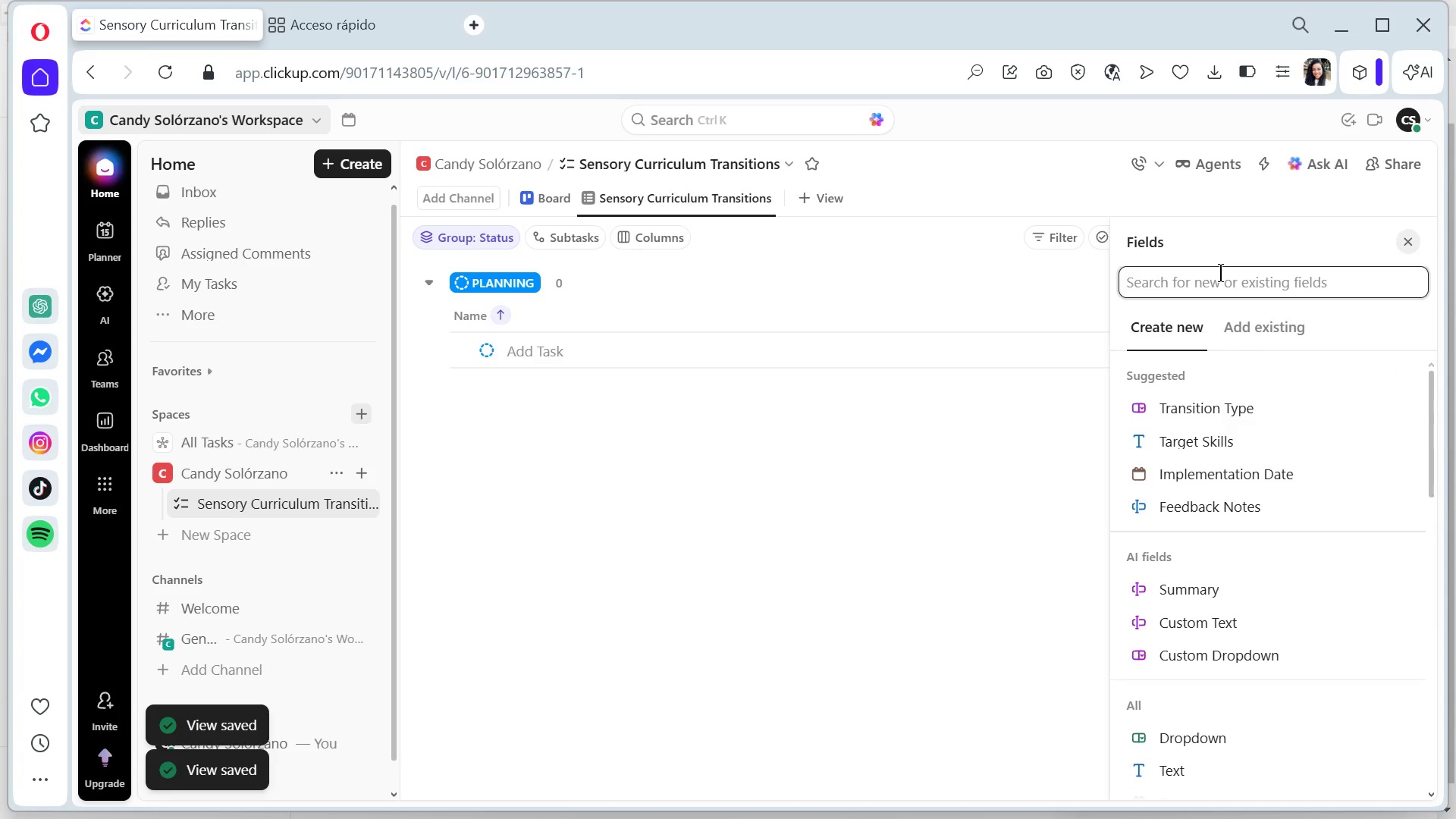 
scroll: coordinate [1296, 466], scroll_direction: down, amount: 8.0
 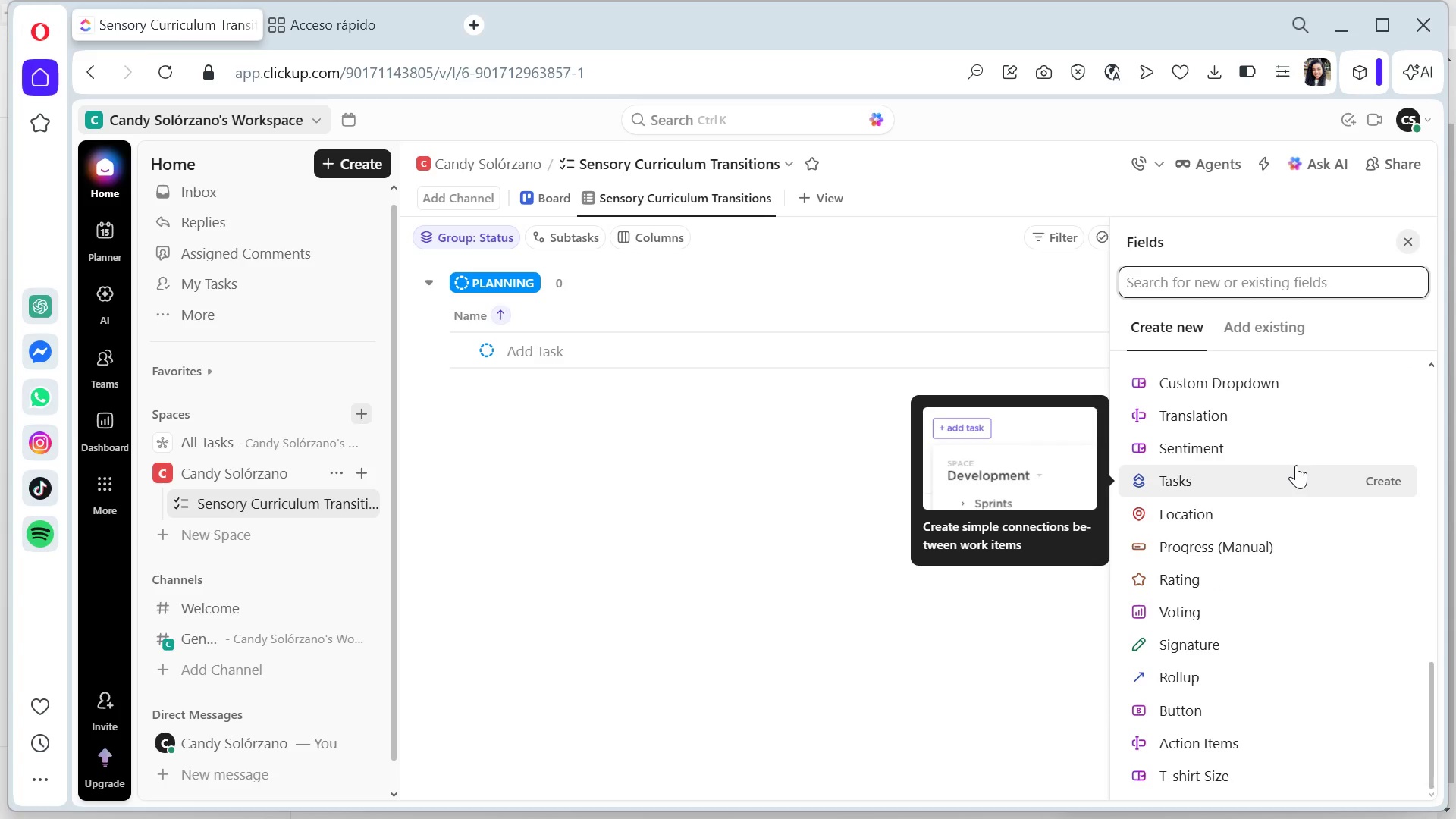 
scroll: coordinate [1296, 465], scroll_direction: up, amount: 2.0
 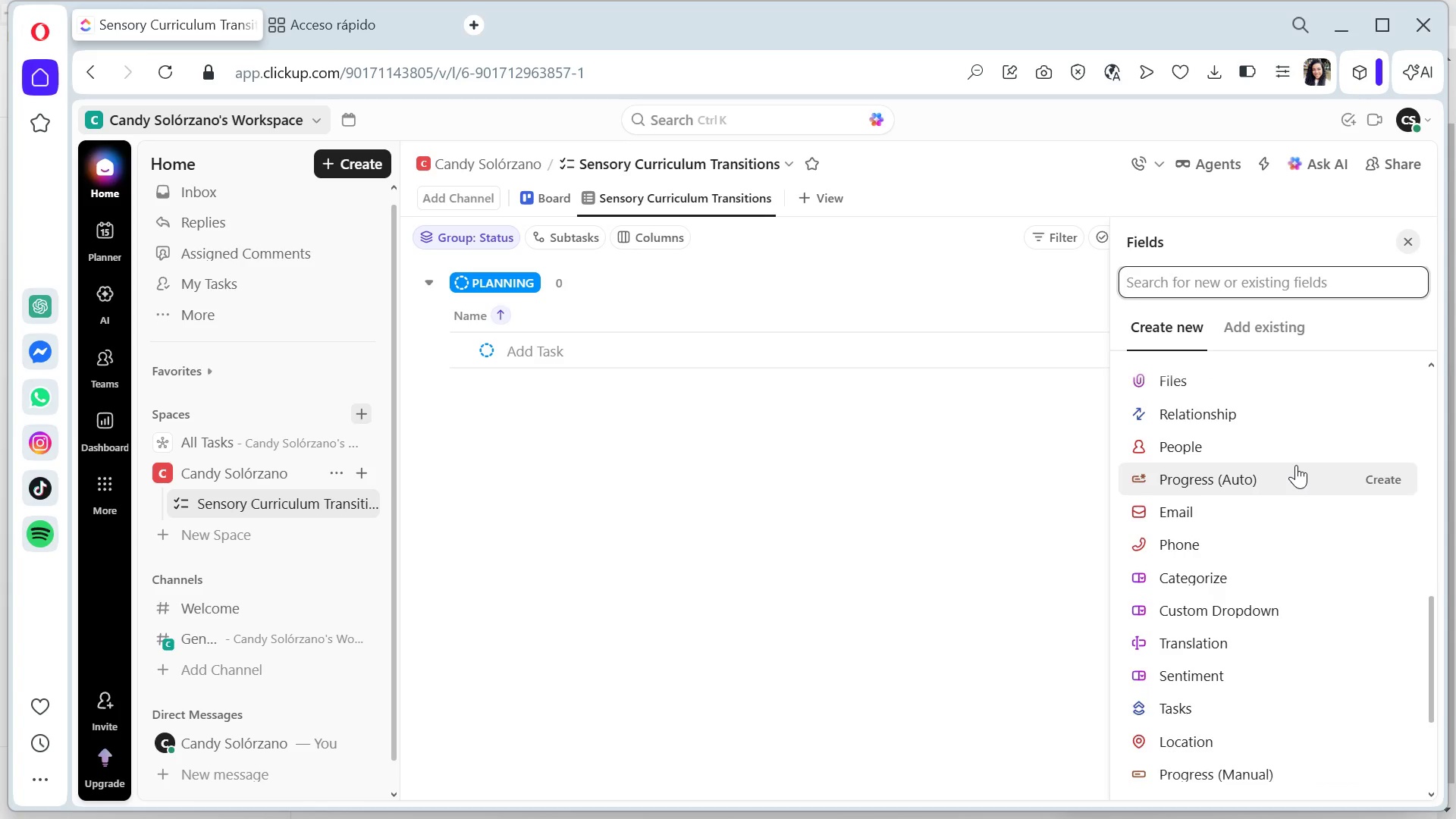 
scroll: coordinate [1296, 466], scroll_direction: down, amount: 3.0
 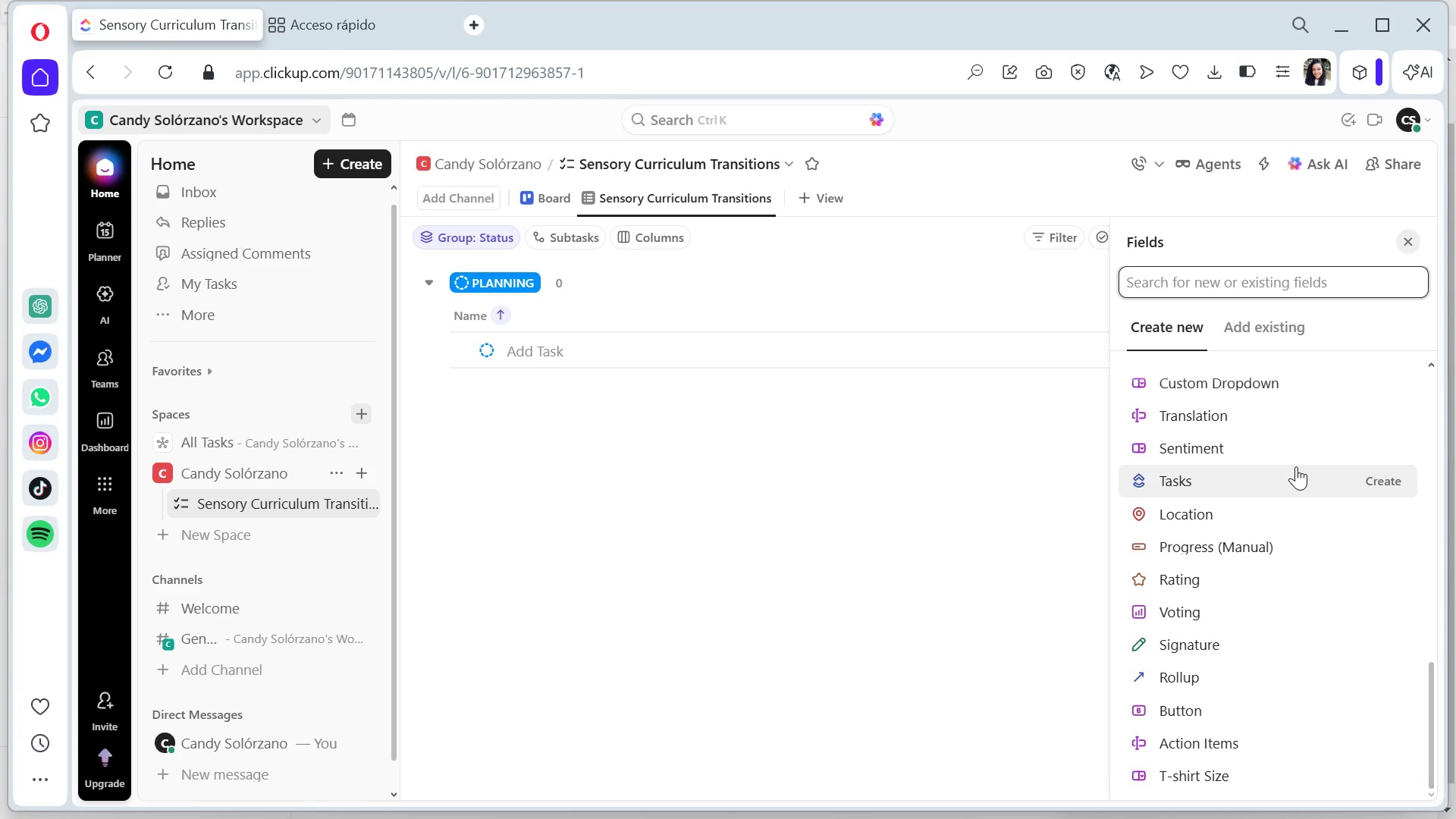 
type(che)
 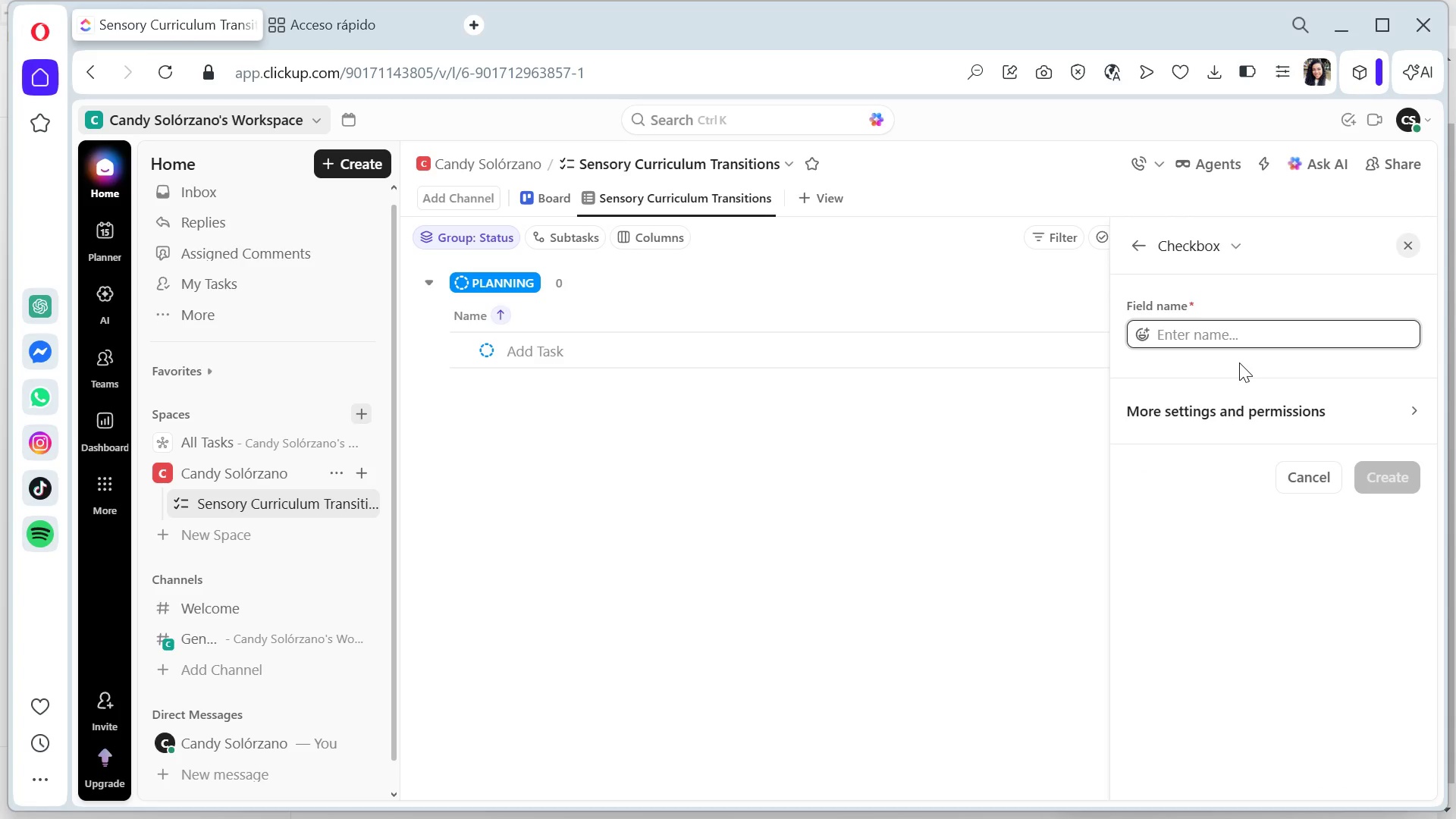 
type(Safety Audit)
 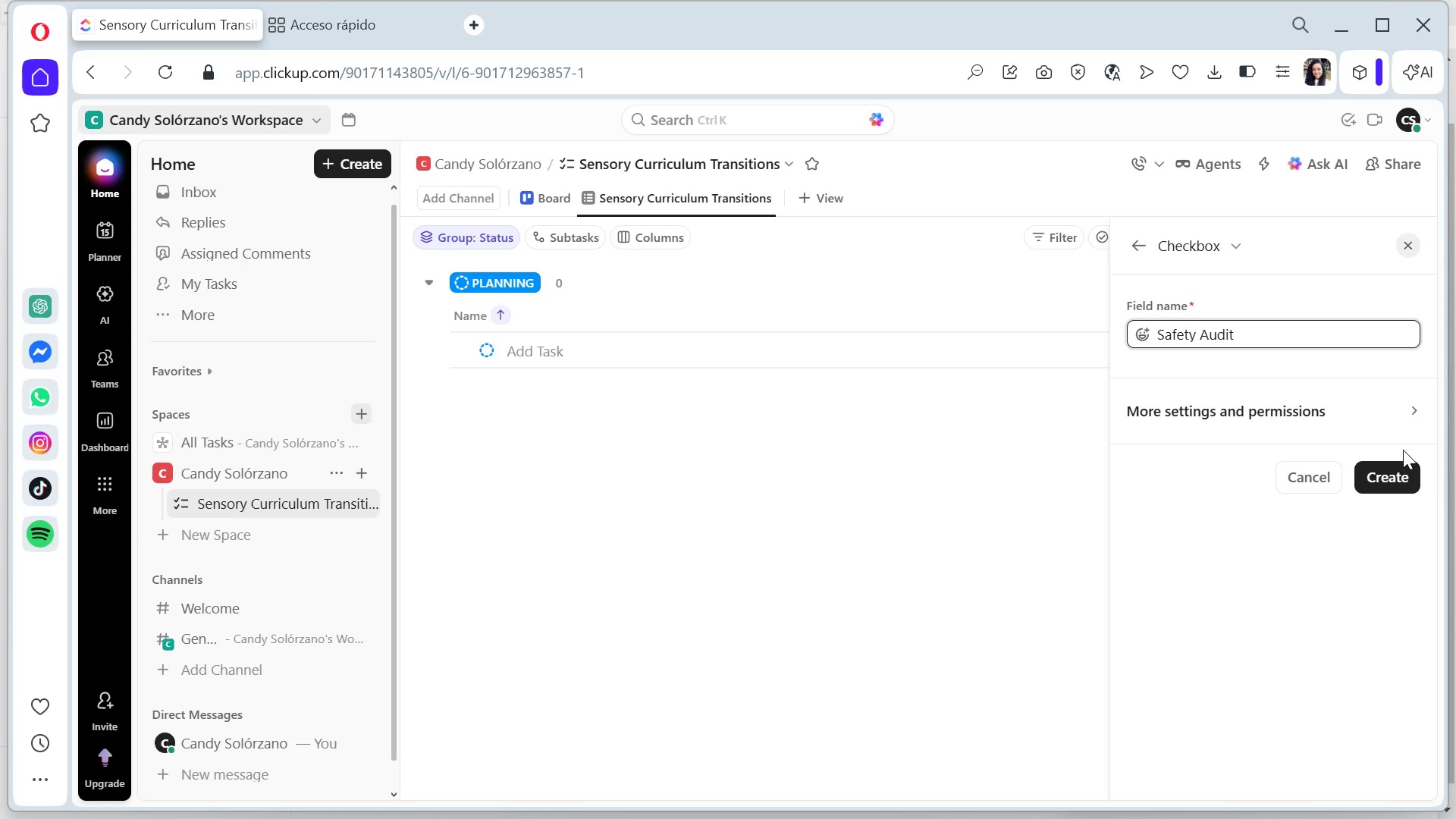 
left_click([1398, 475])
 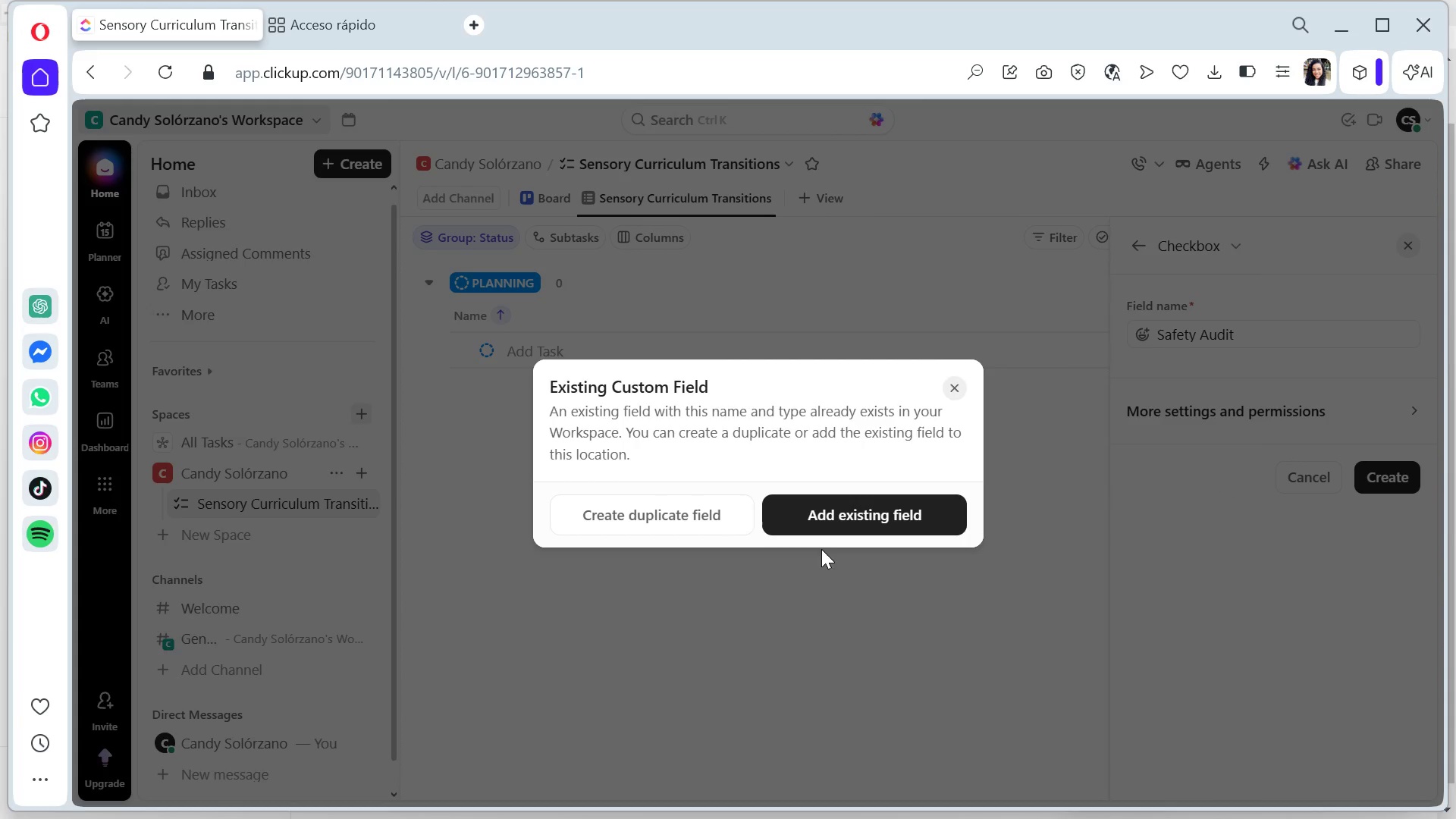 
left_click([821, 517])
 